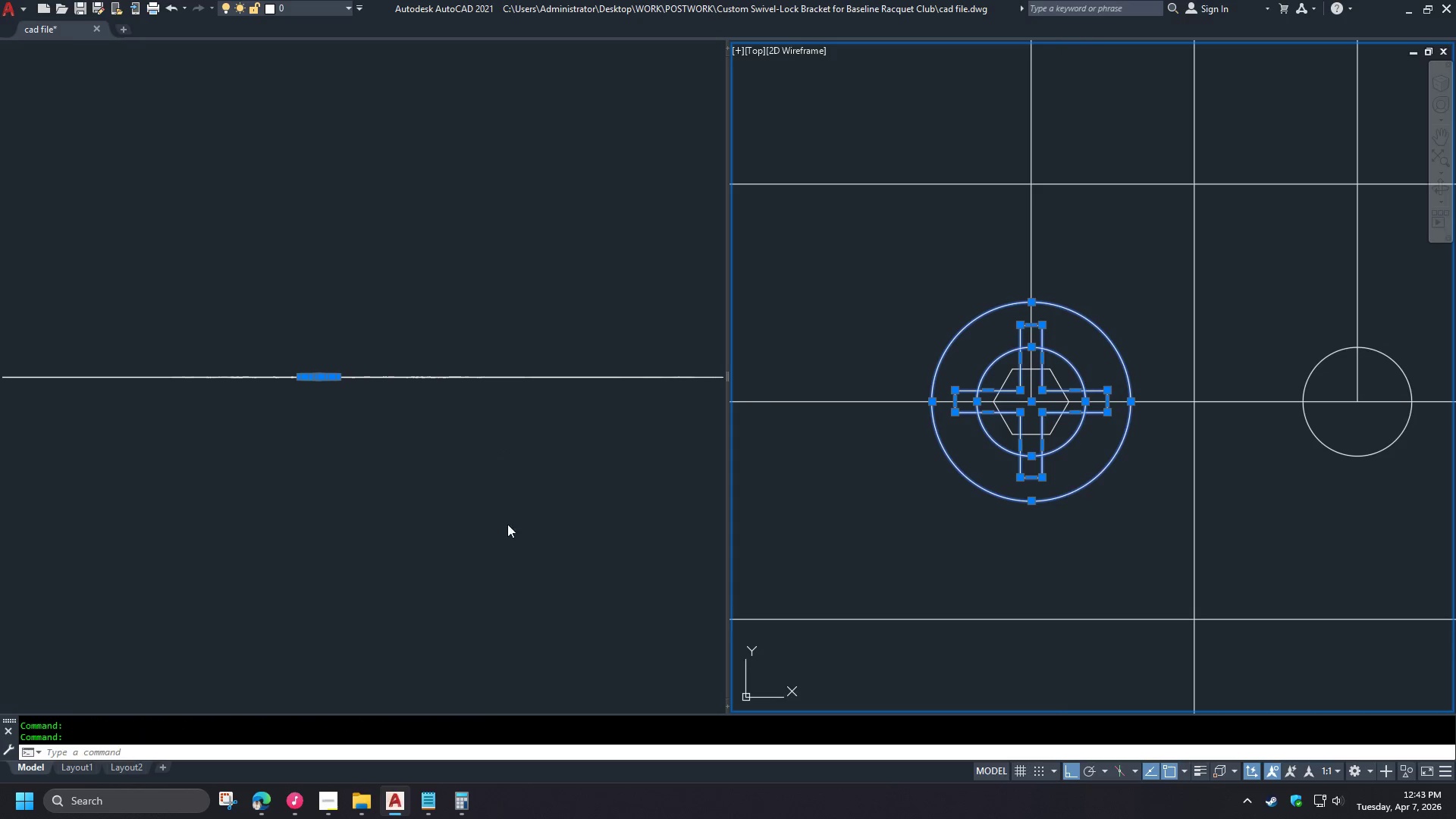 
left_click([369, 476])
 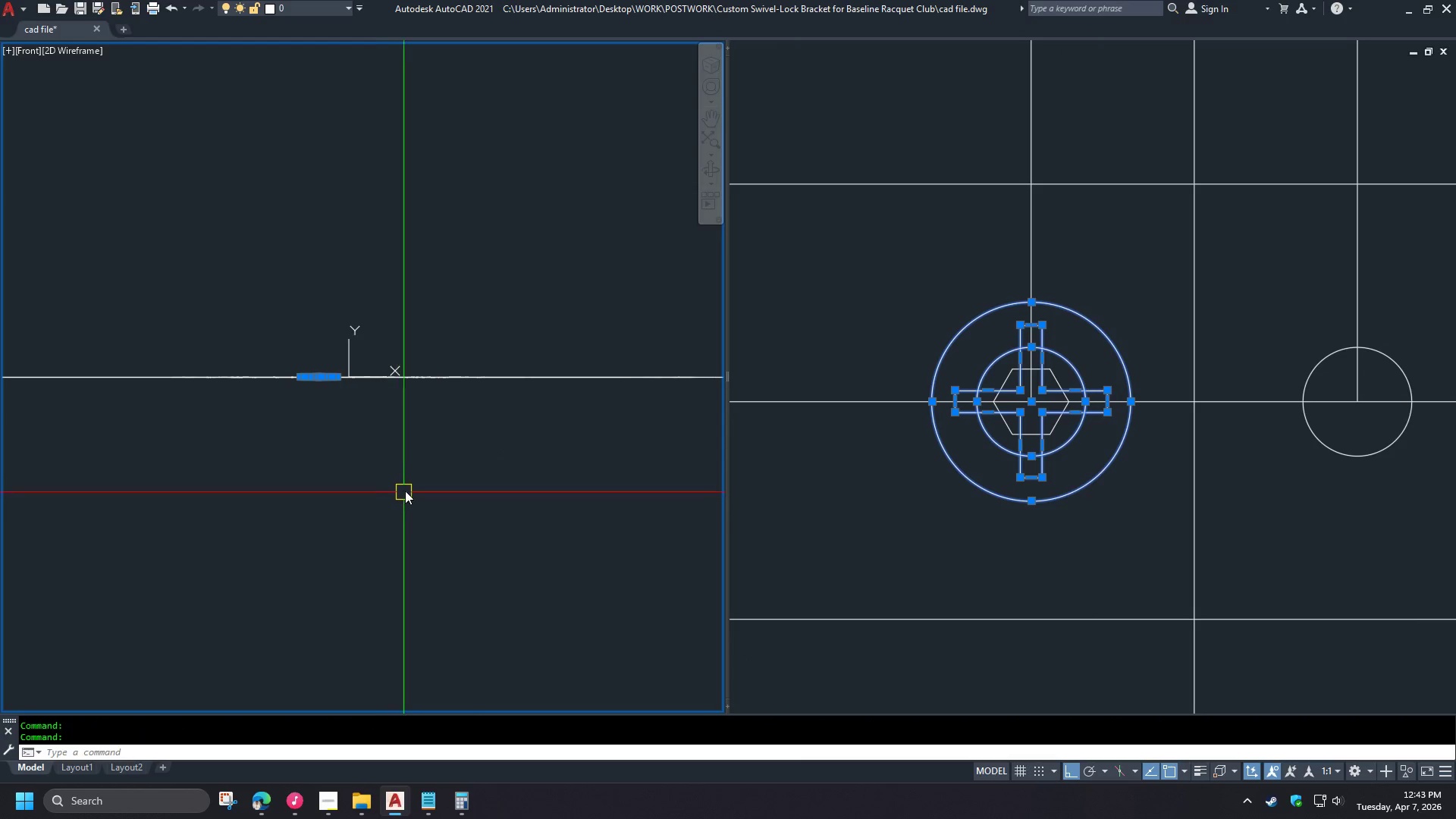 
type(co)
 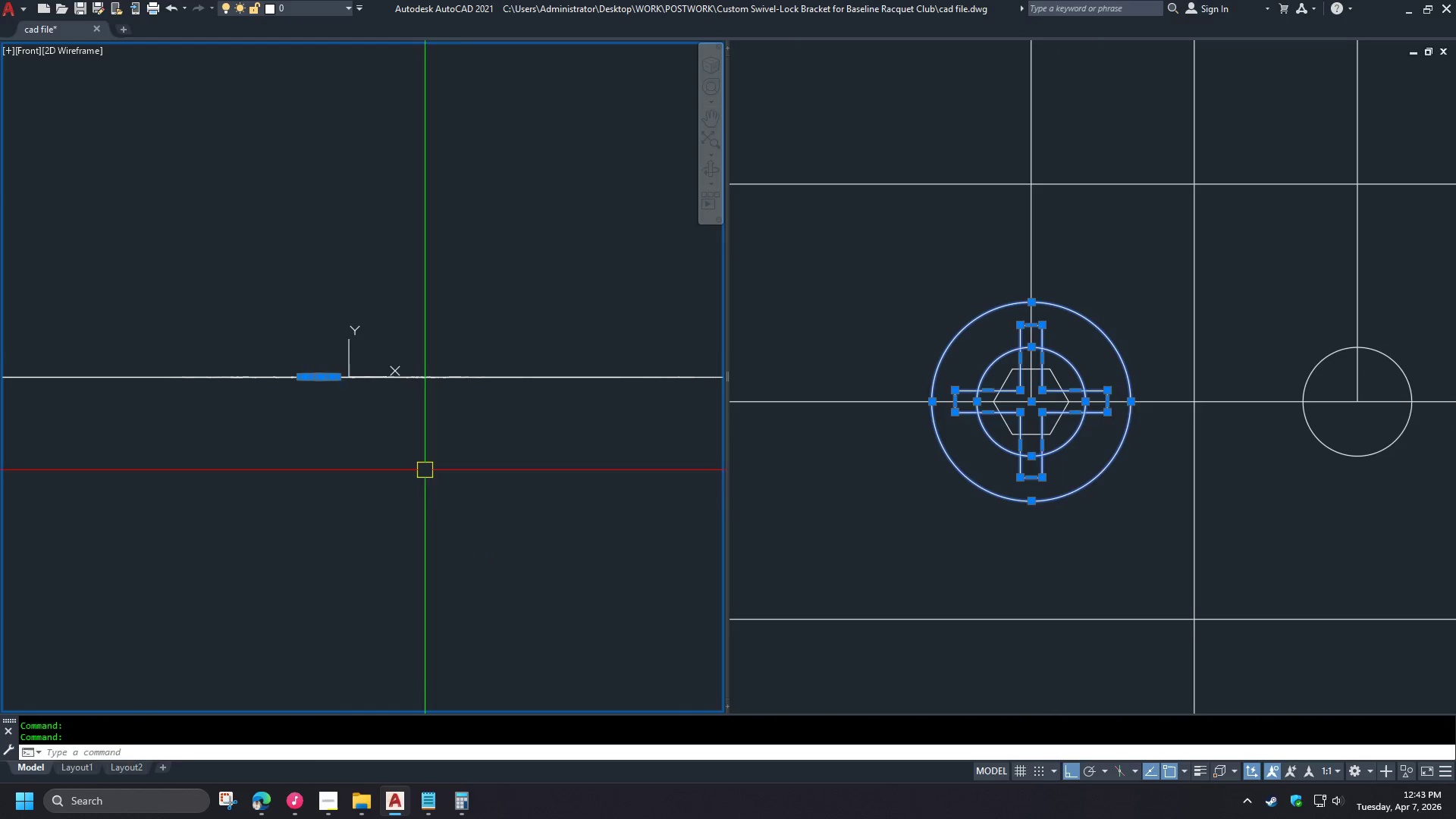 
key(Space)
 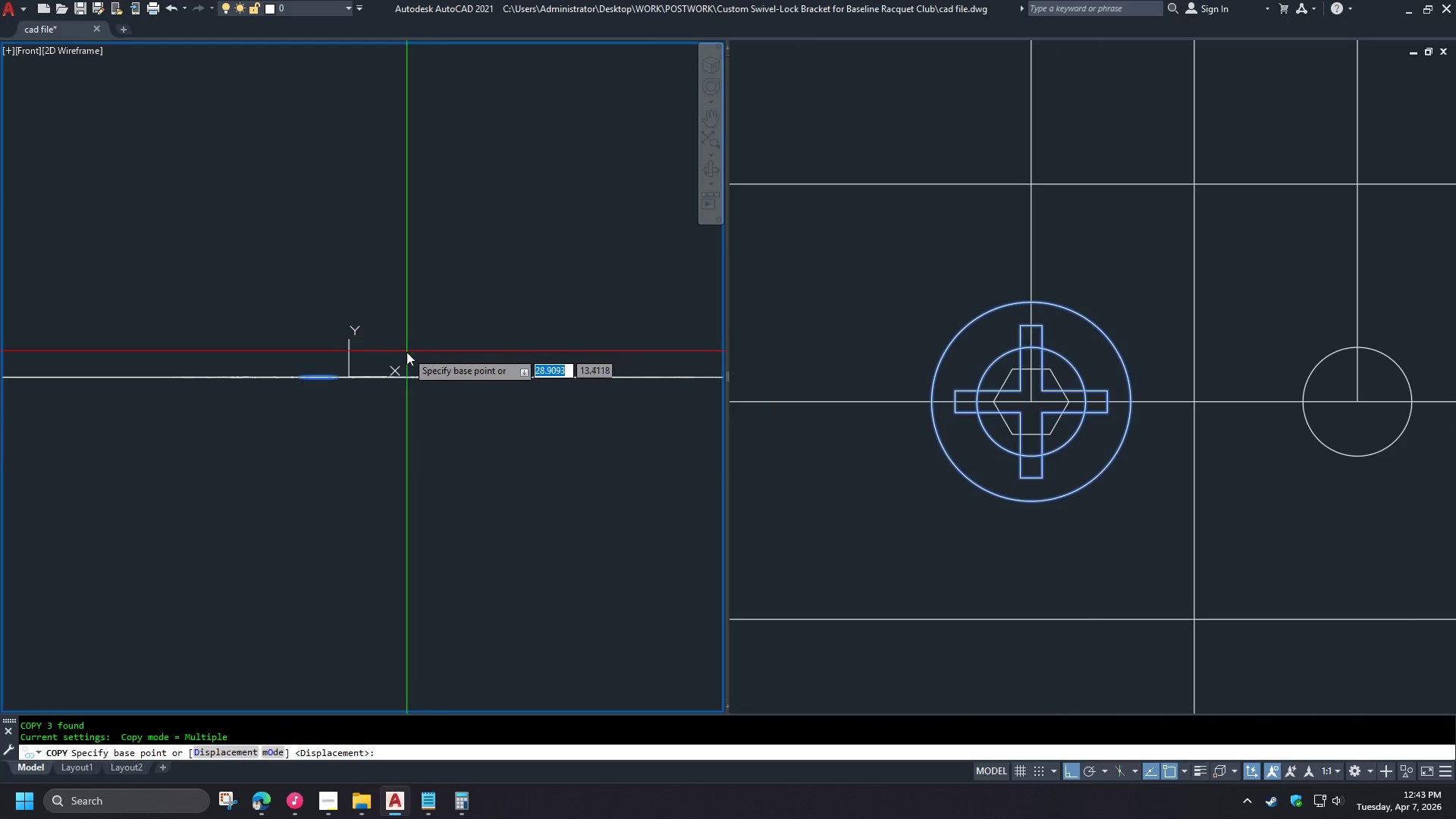 
left_click_drag(start_coordinate=[406, 352], to_coordinate=[406, 340])
 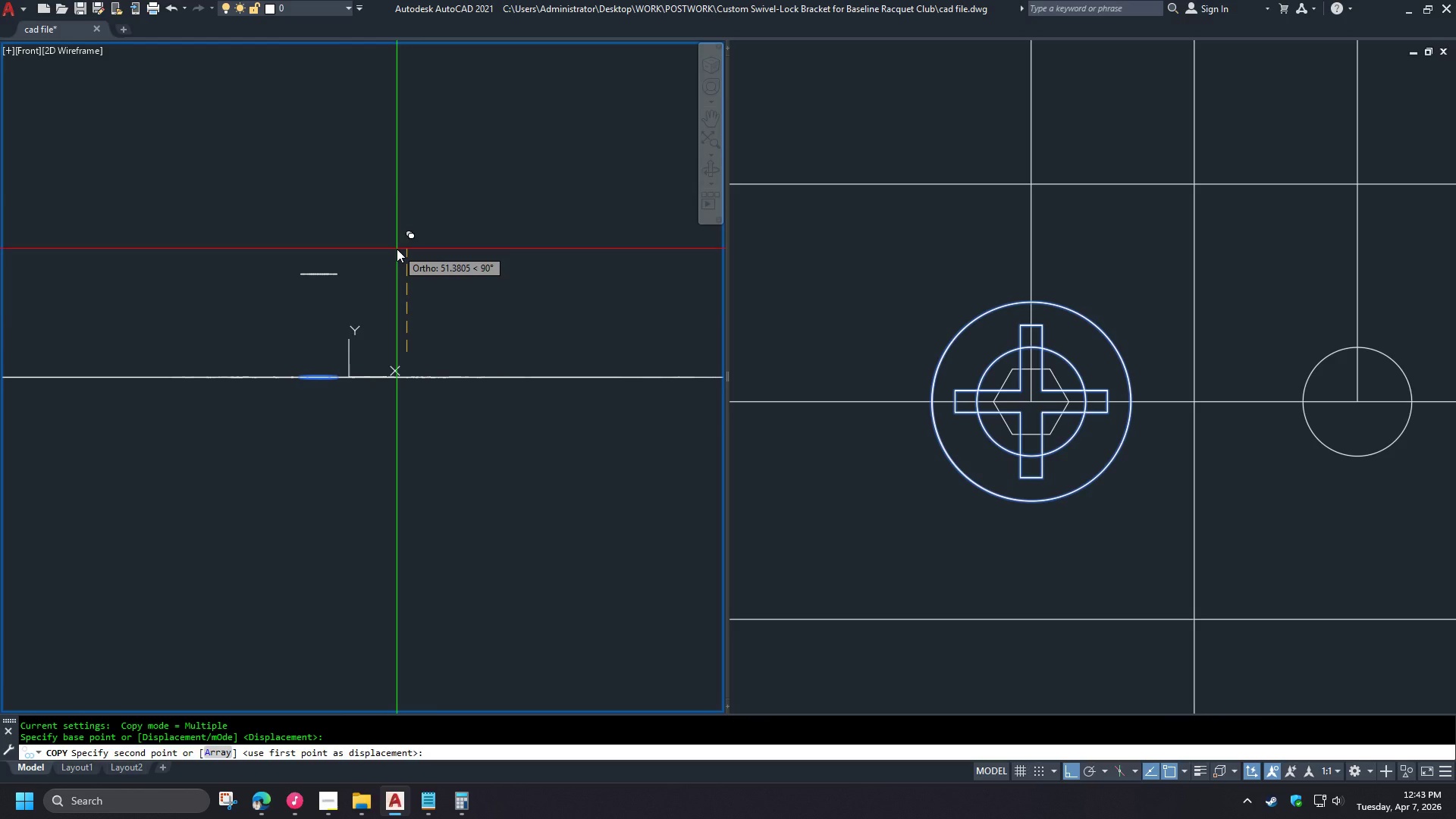 
key(Numpad5)
 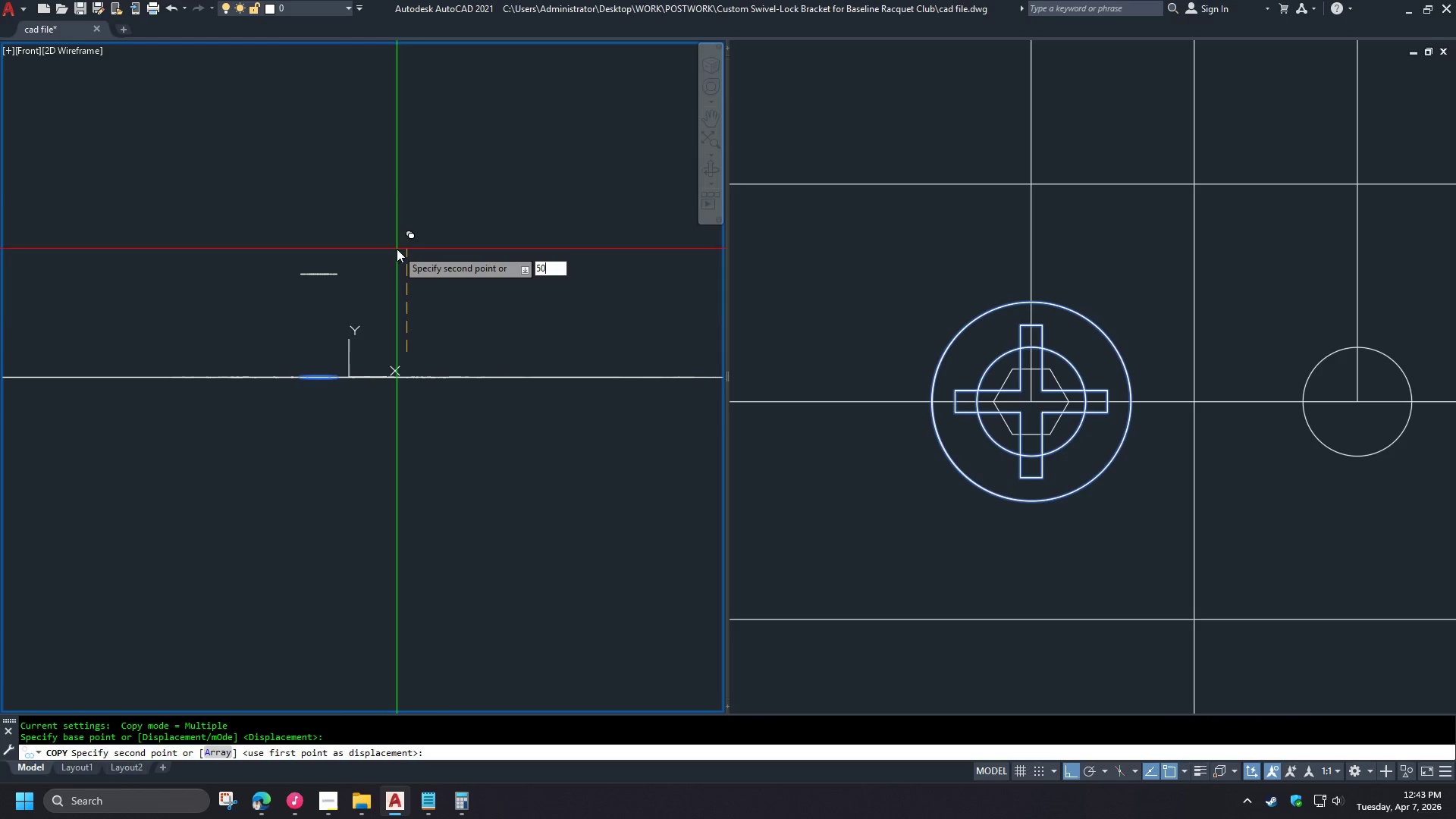 
key(Numpad0)
 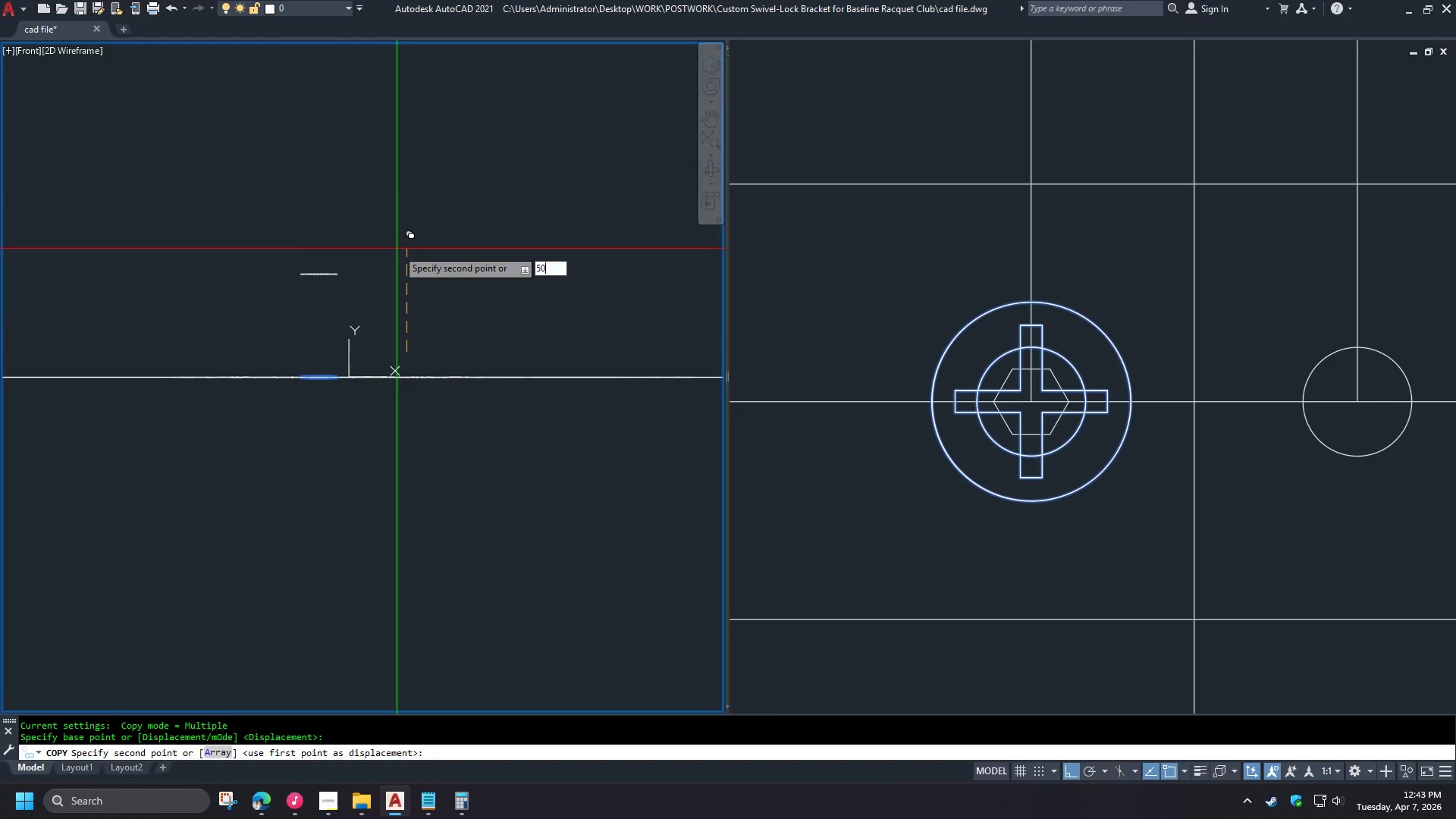 
key(Space)
 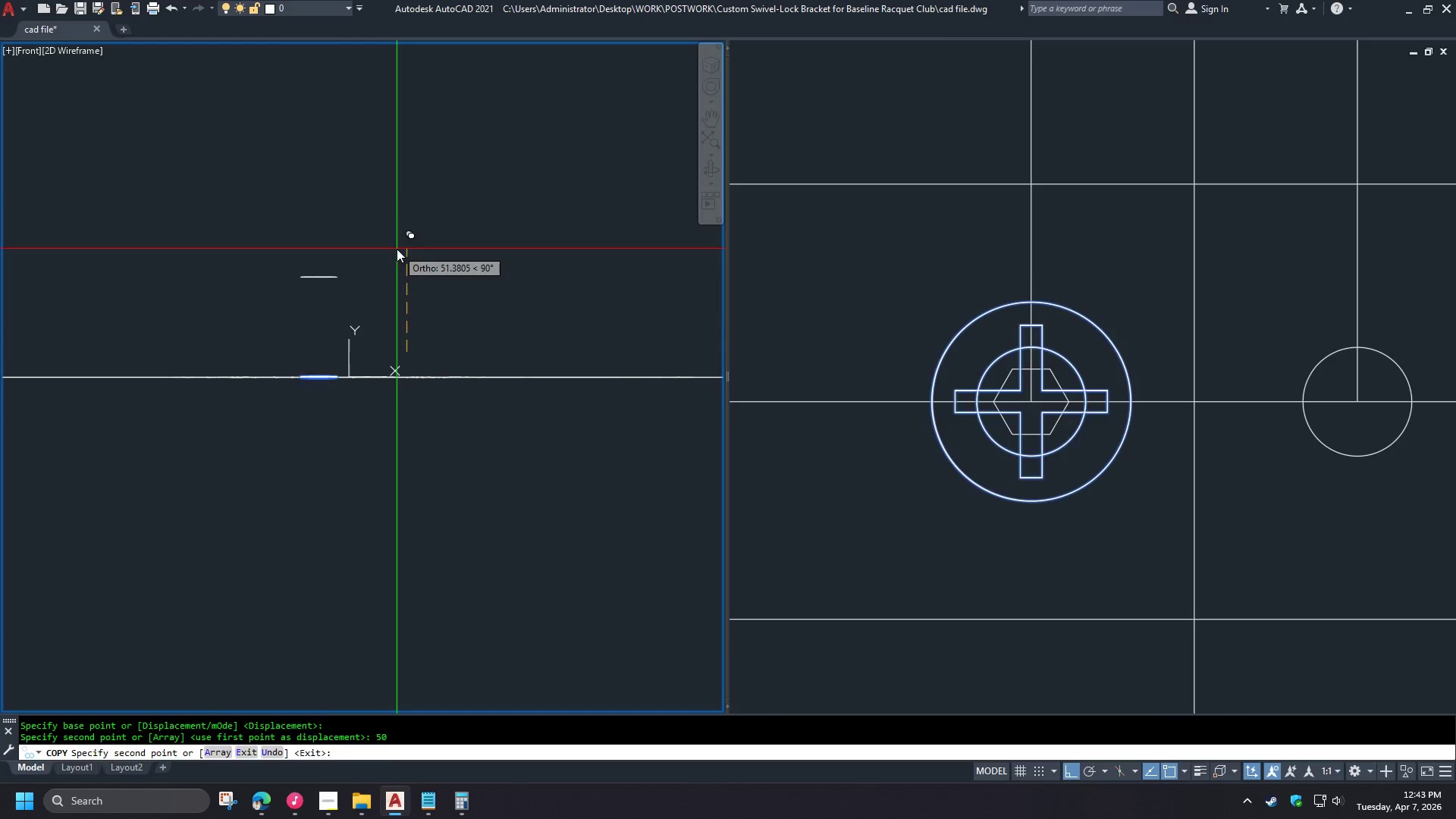 
key(Space)
 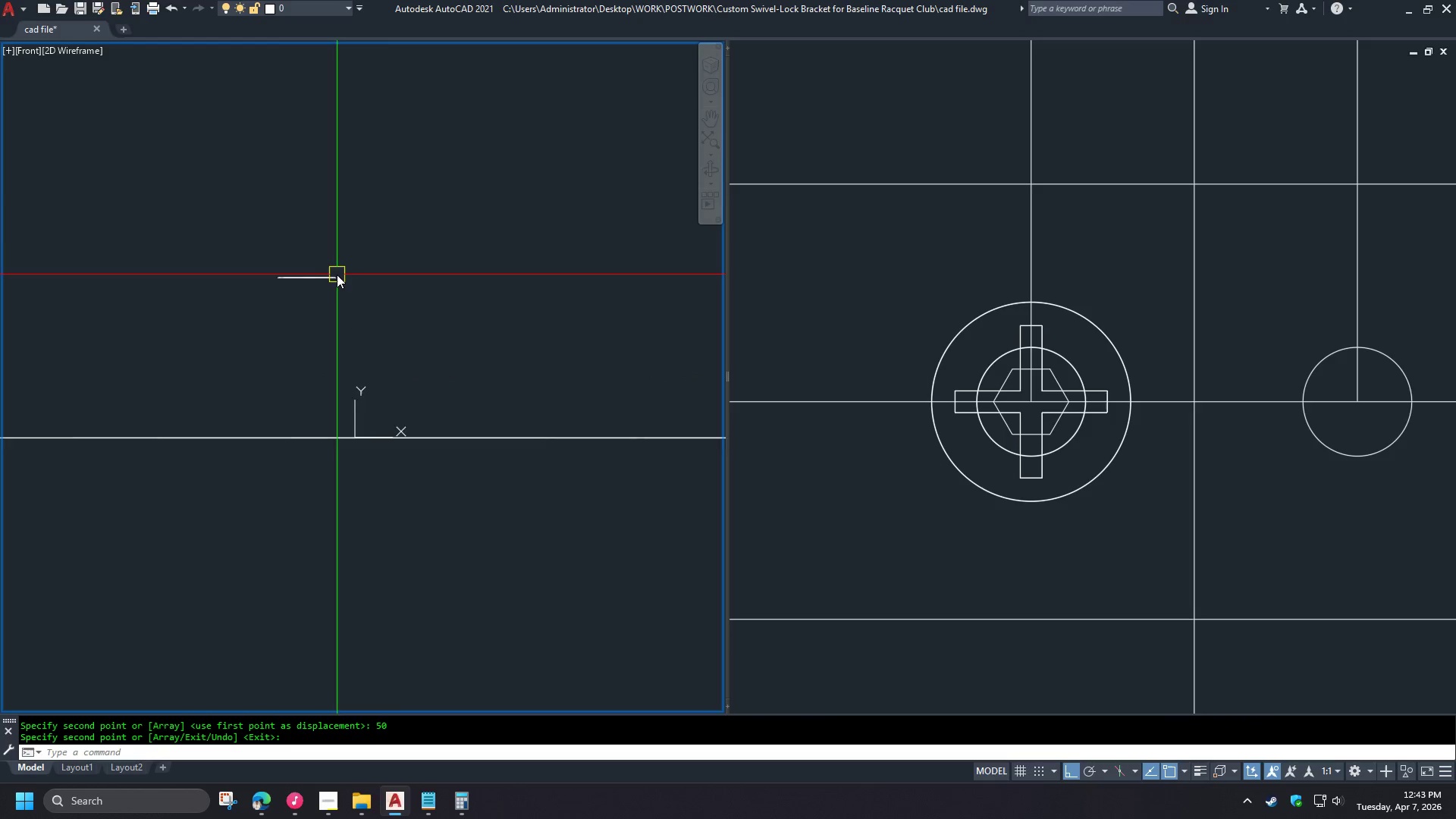 
left_click([921, 311])
 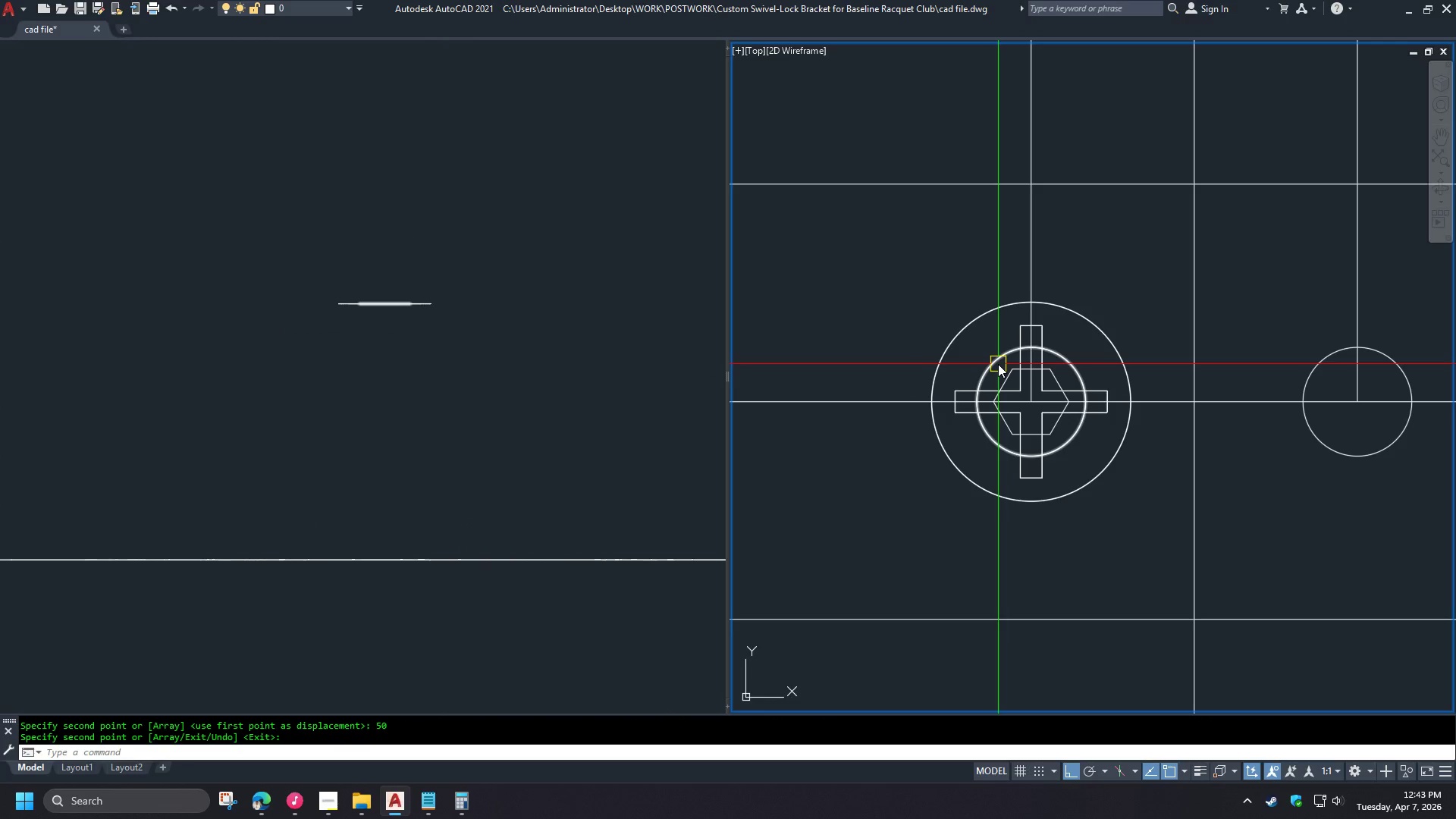 
scroll: coordinate [332, 272], scroll_direction: up, amount: 2.0
 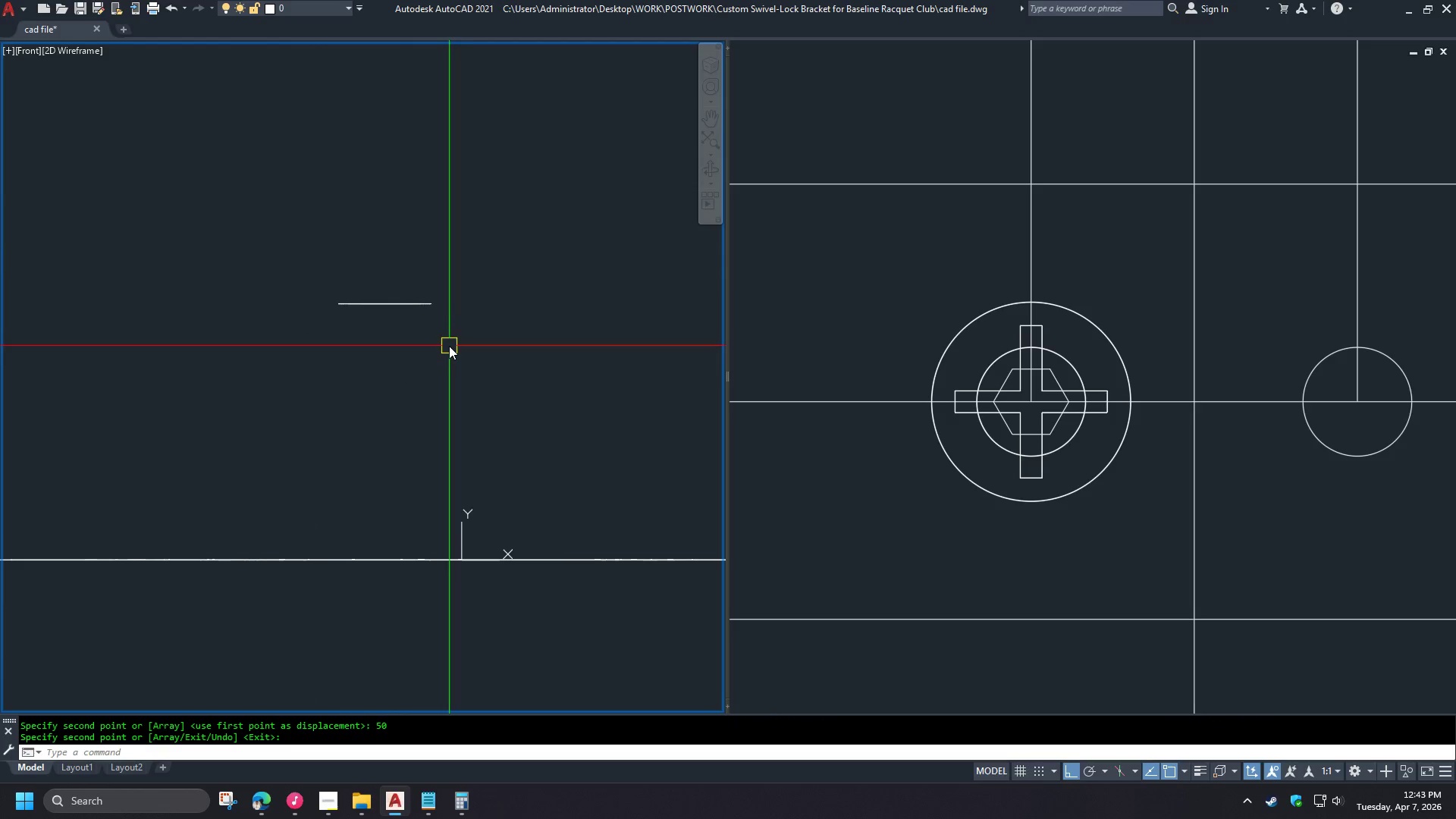 
left_click([999, 364])
 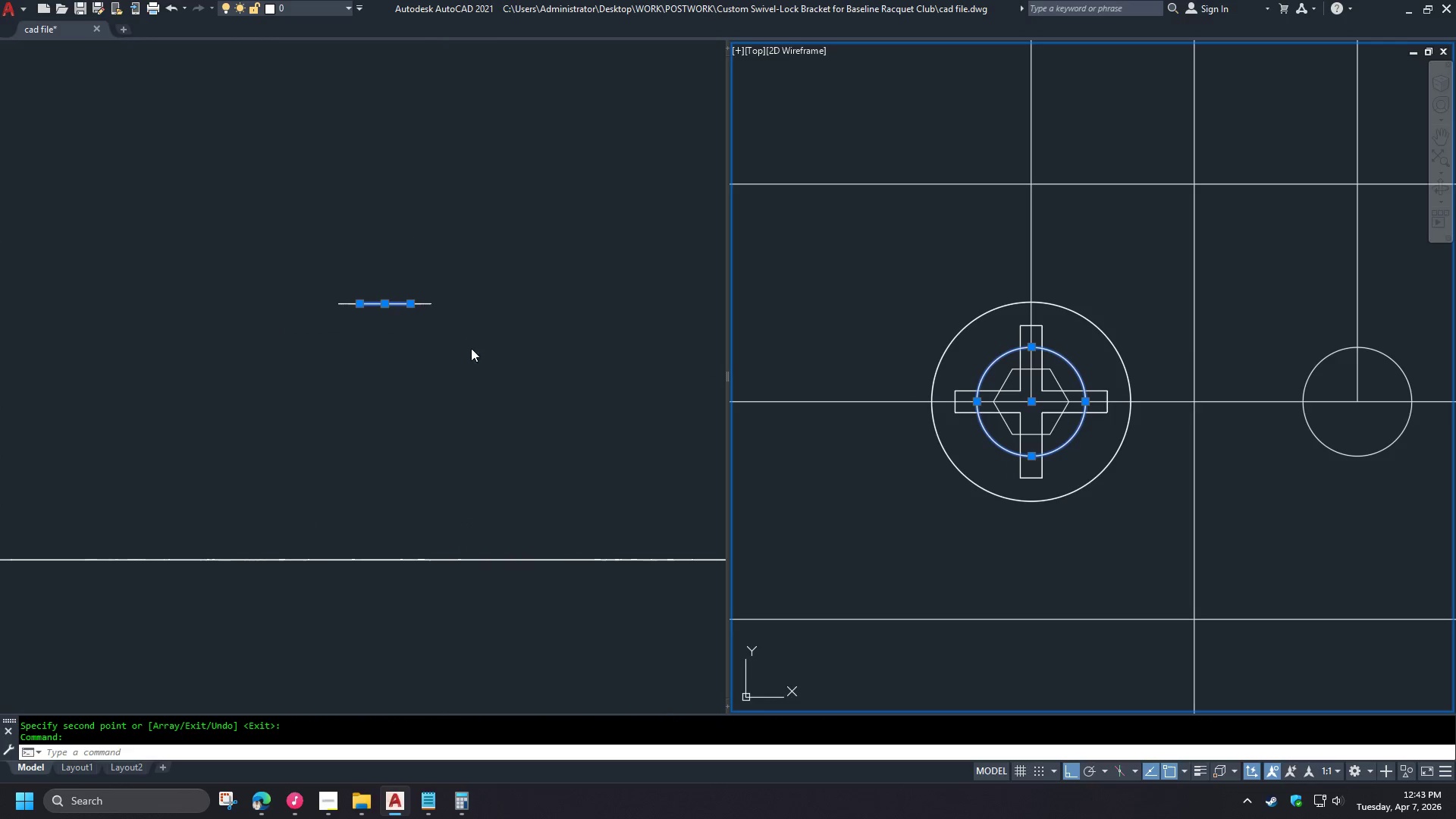 
left_click([466, 349])
 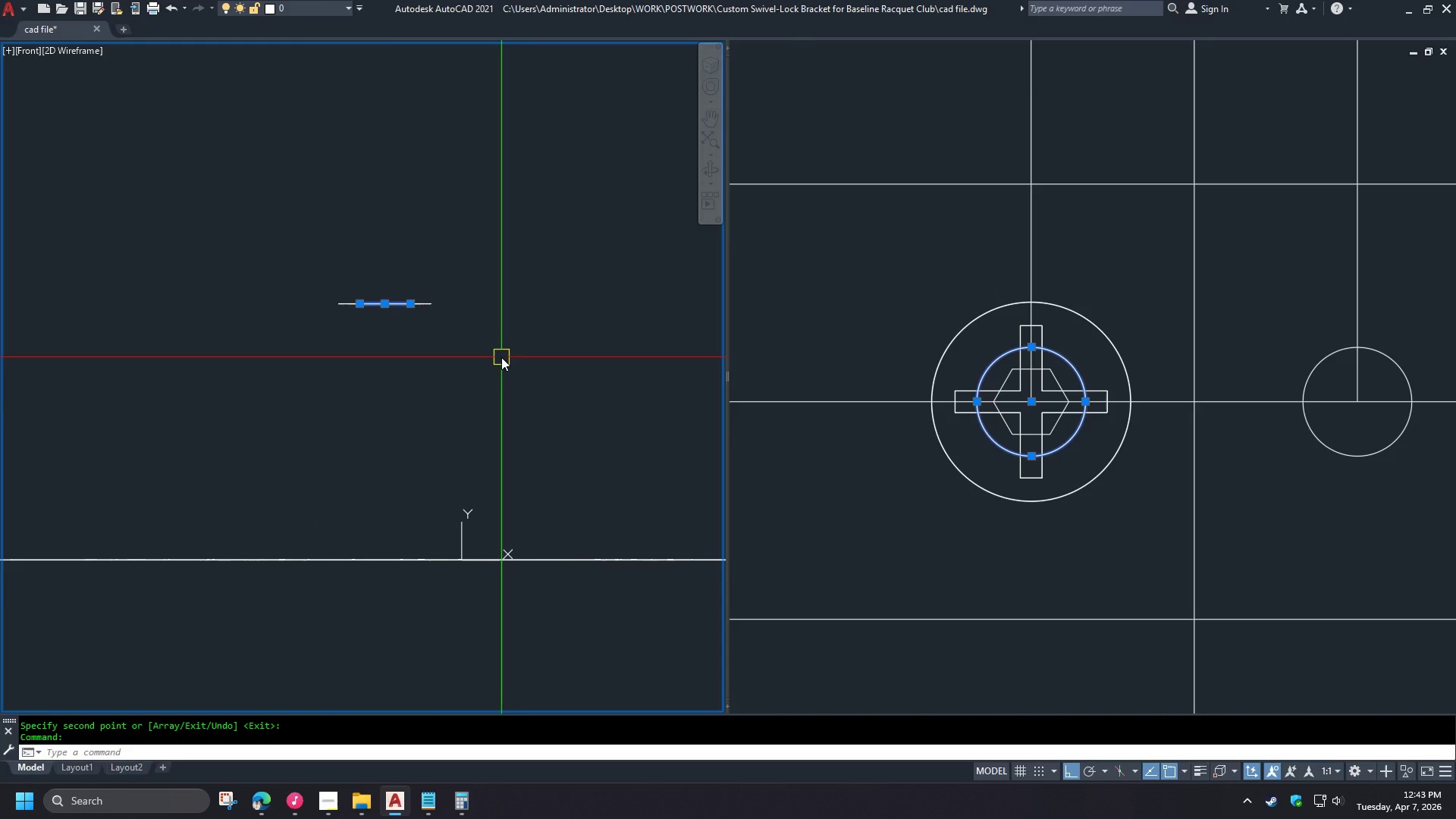 
key(M)
 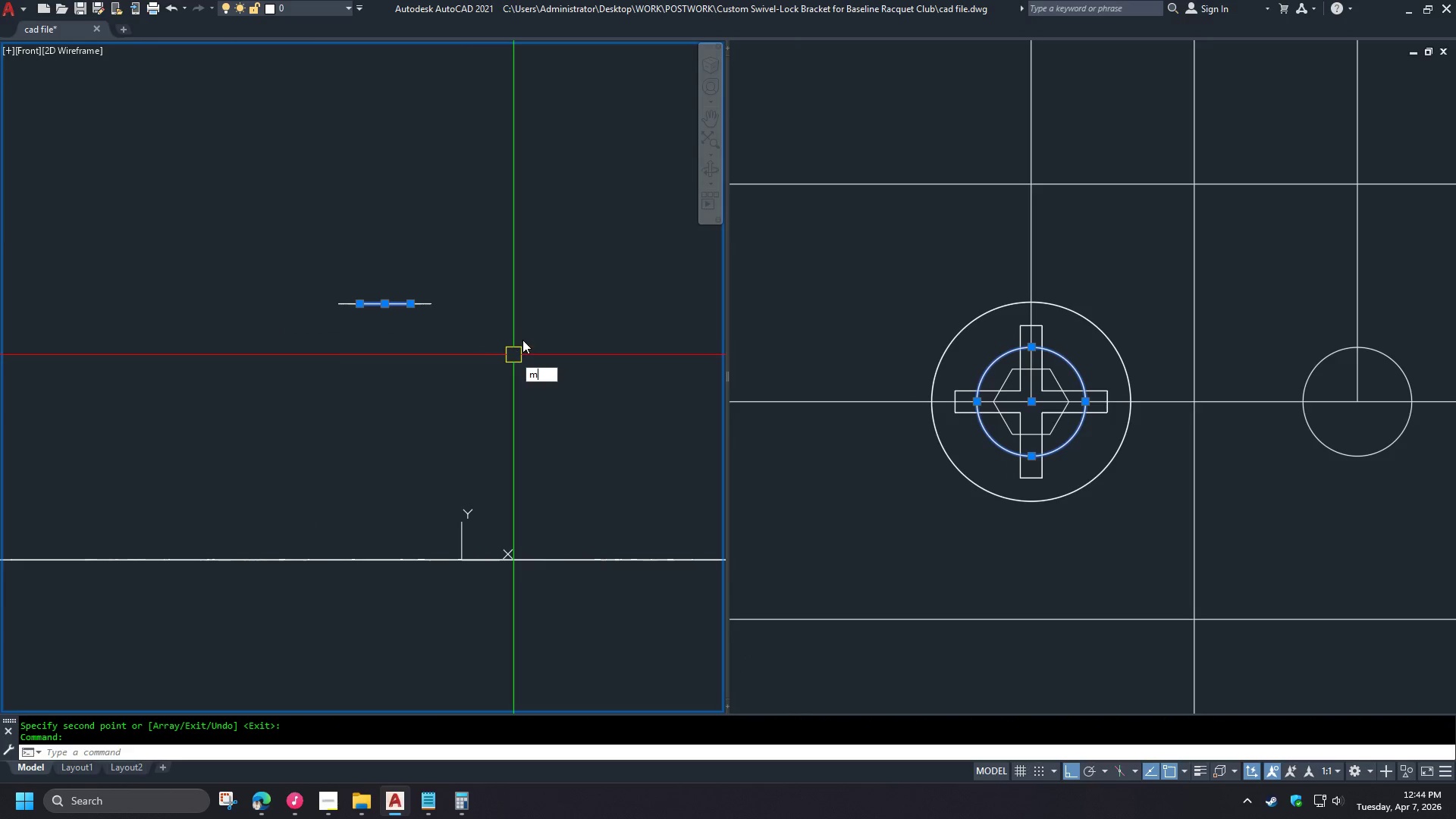 
key(Space)
 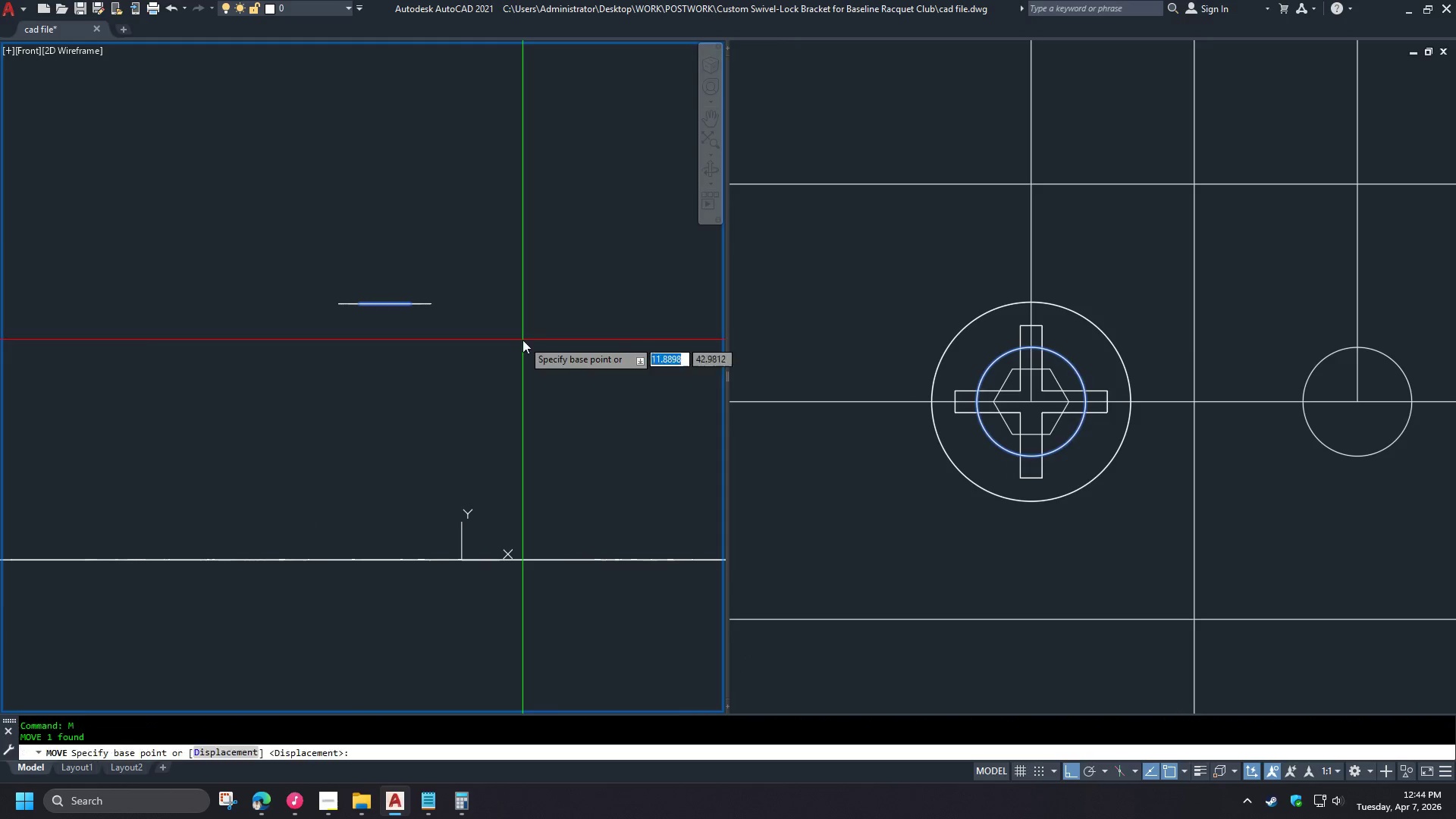 
left_click_drag(start_coordinate=[522, 340], to_coordinate=[524, 346])
 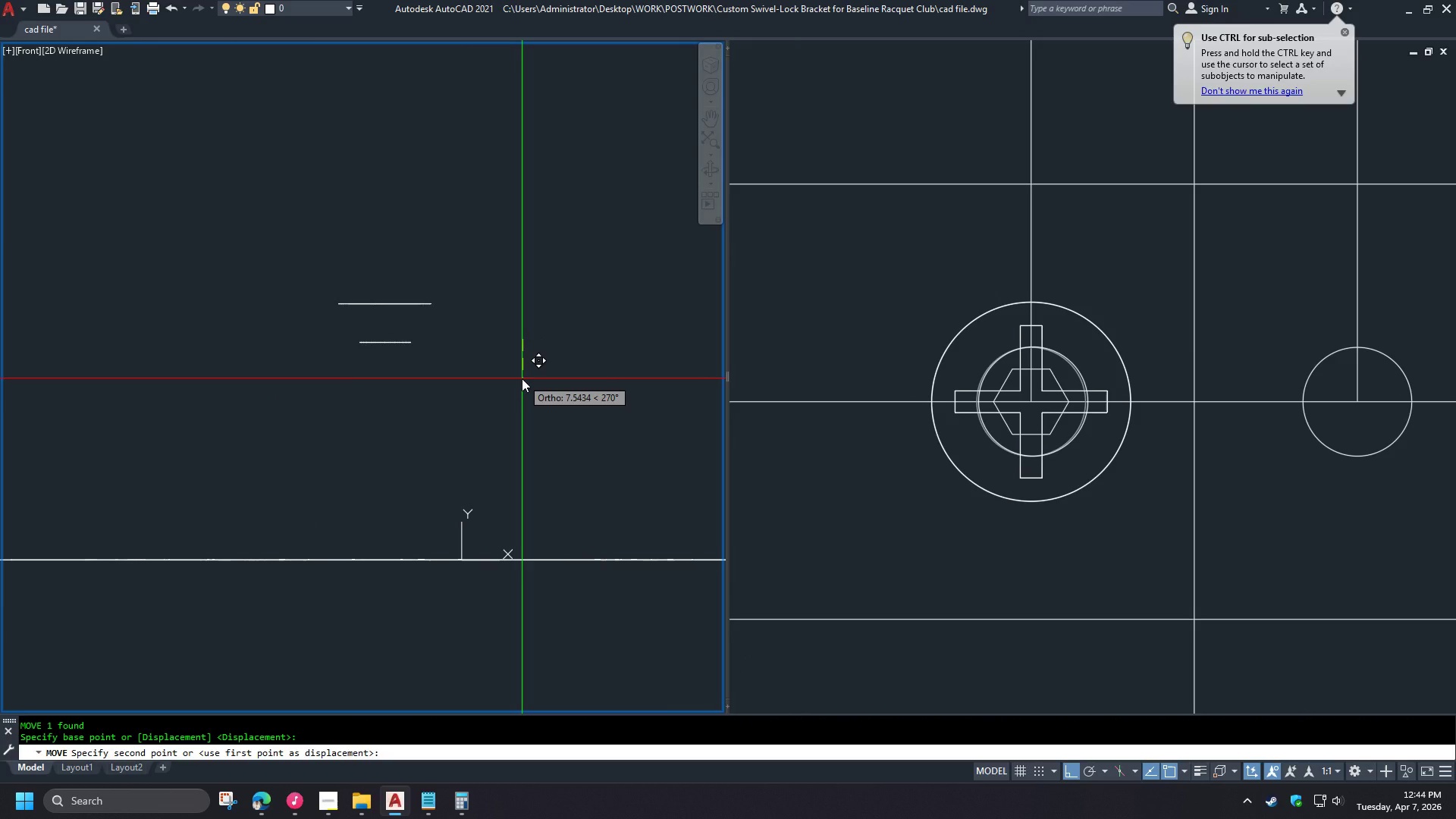 
key(Numpad5)
 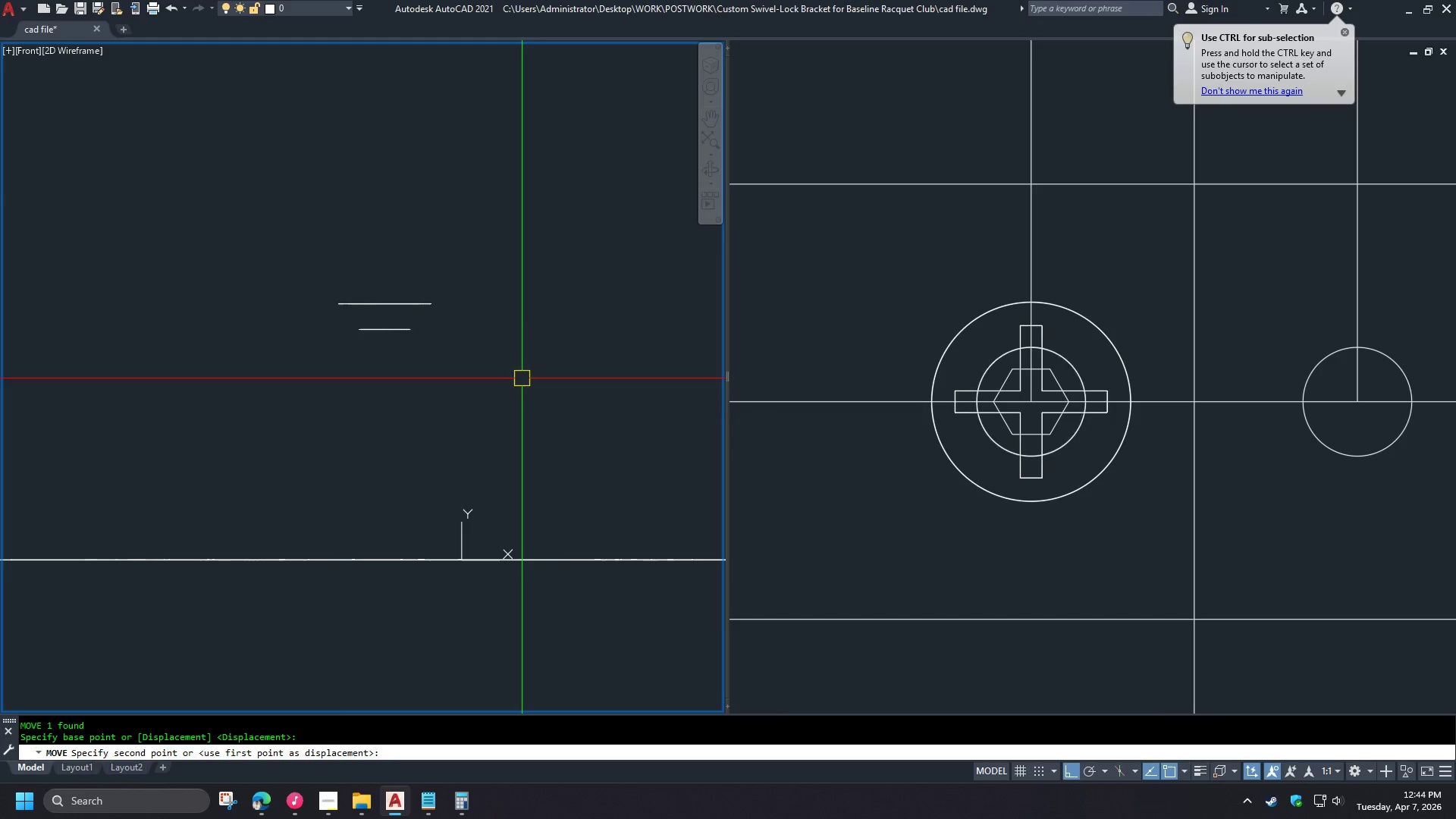 
key(Space)
 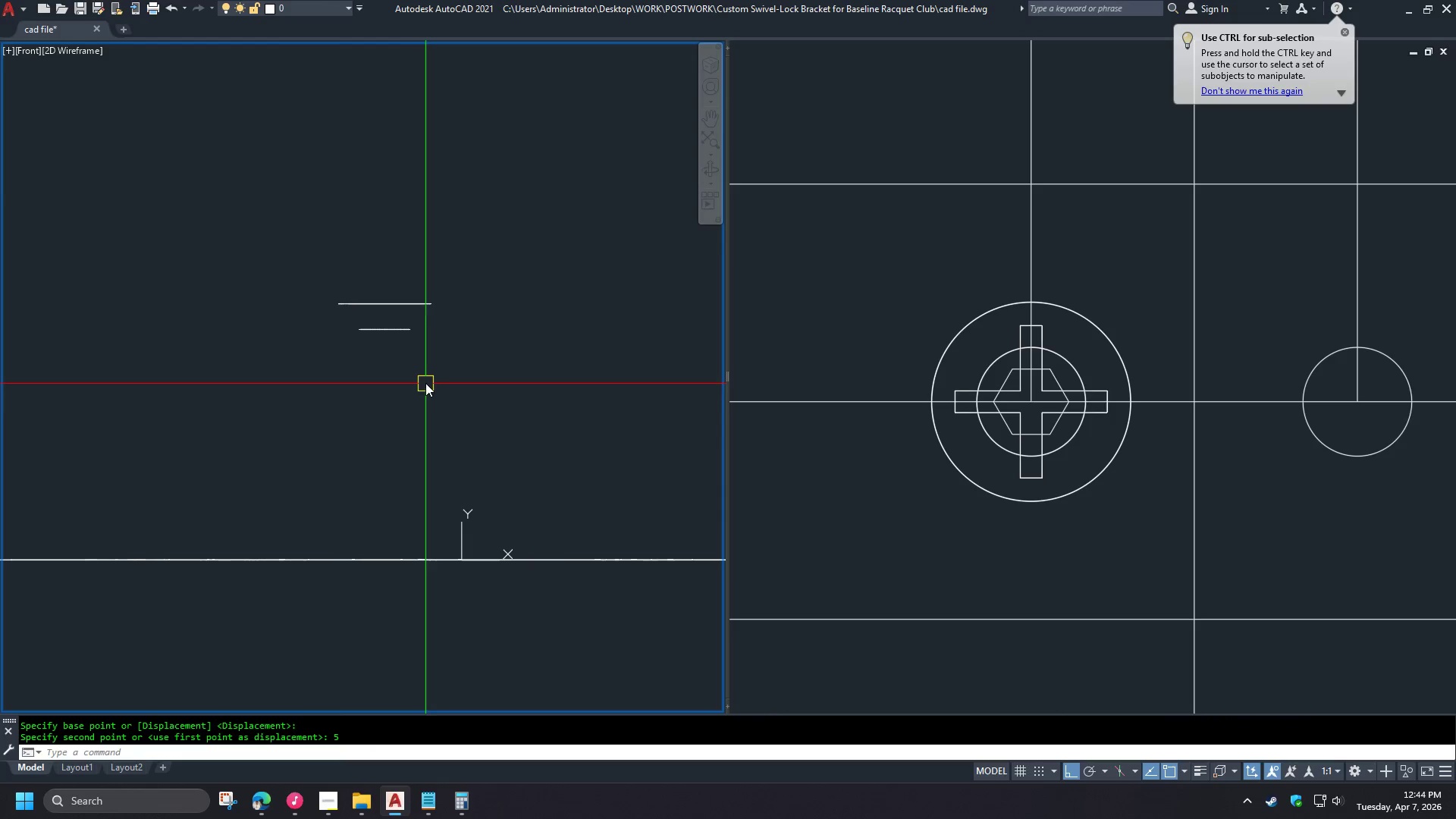 
scroll: coordinate [372, 348], scroll_direction: up, amount: 2.0
 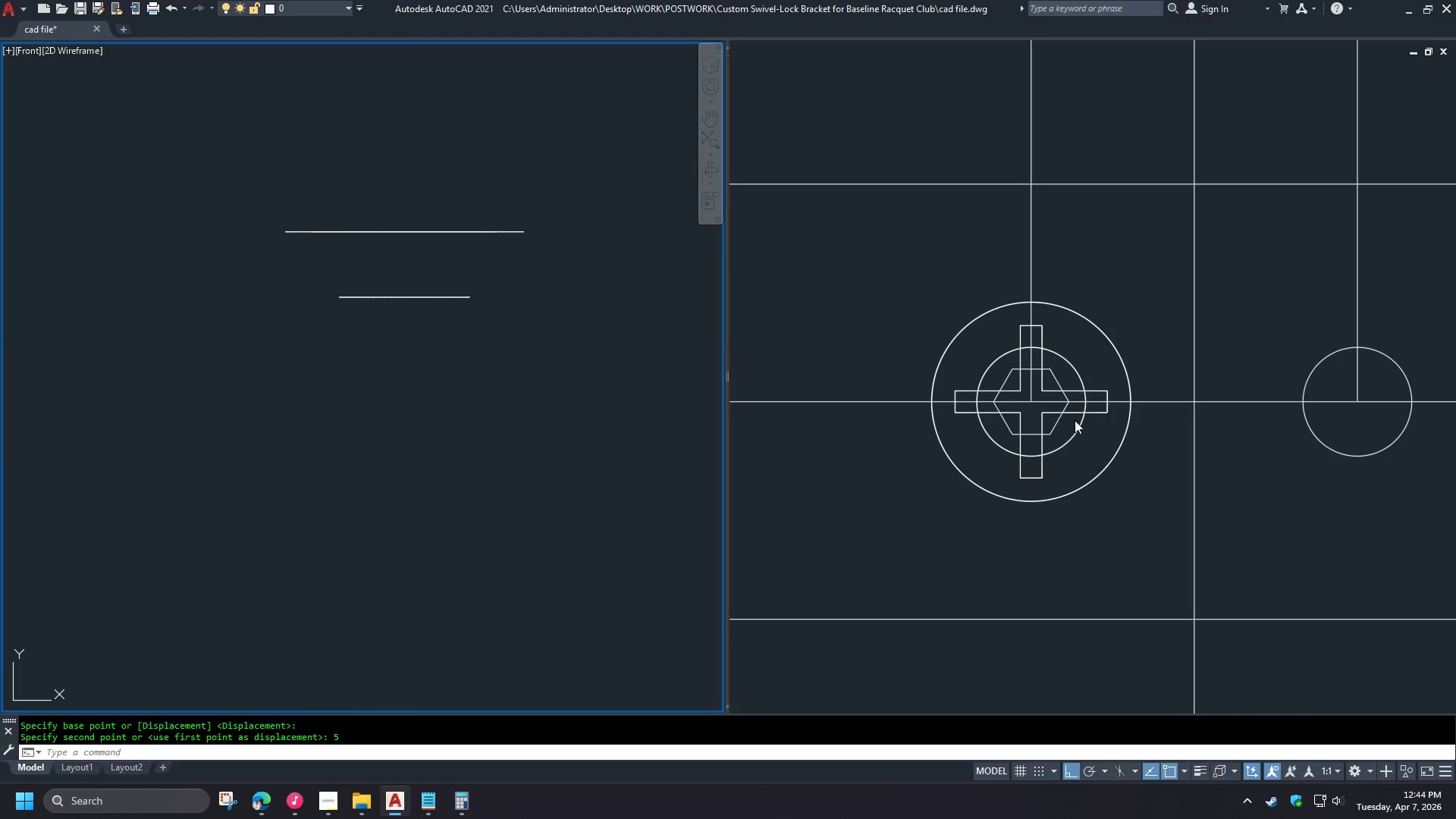 
left_click([1132, 478])
 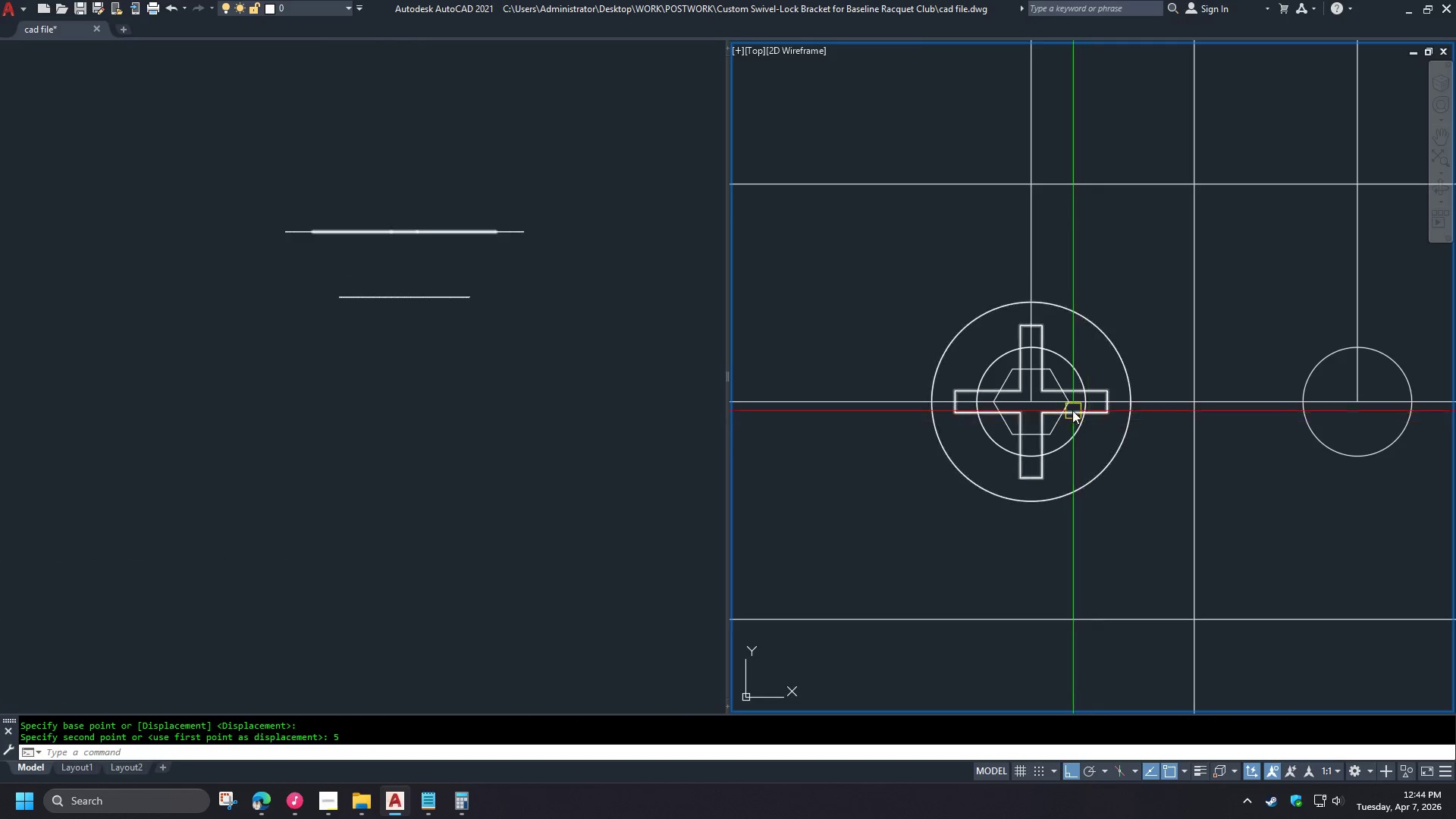 
type(re)
 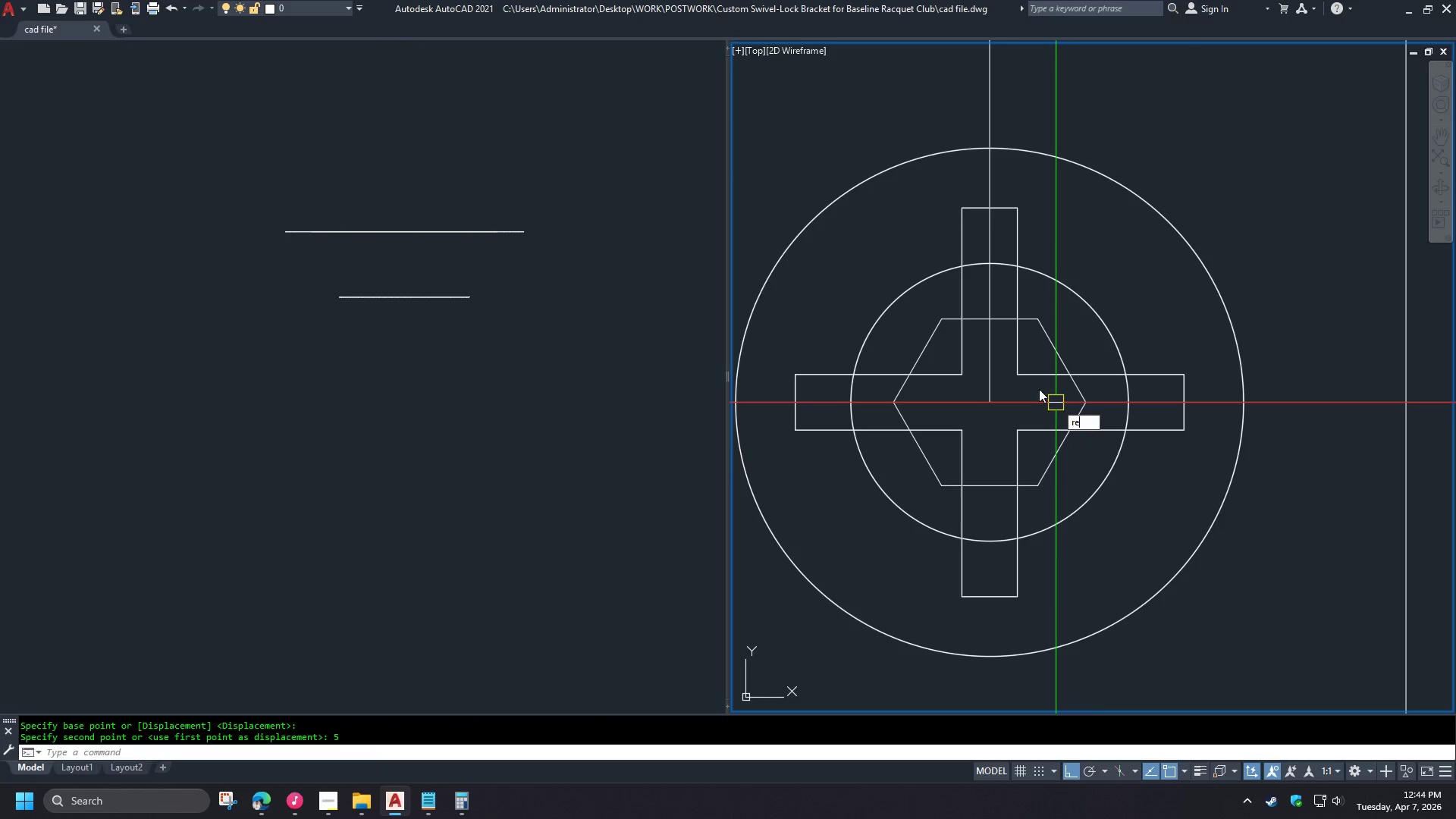 
key(C)
 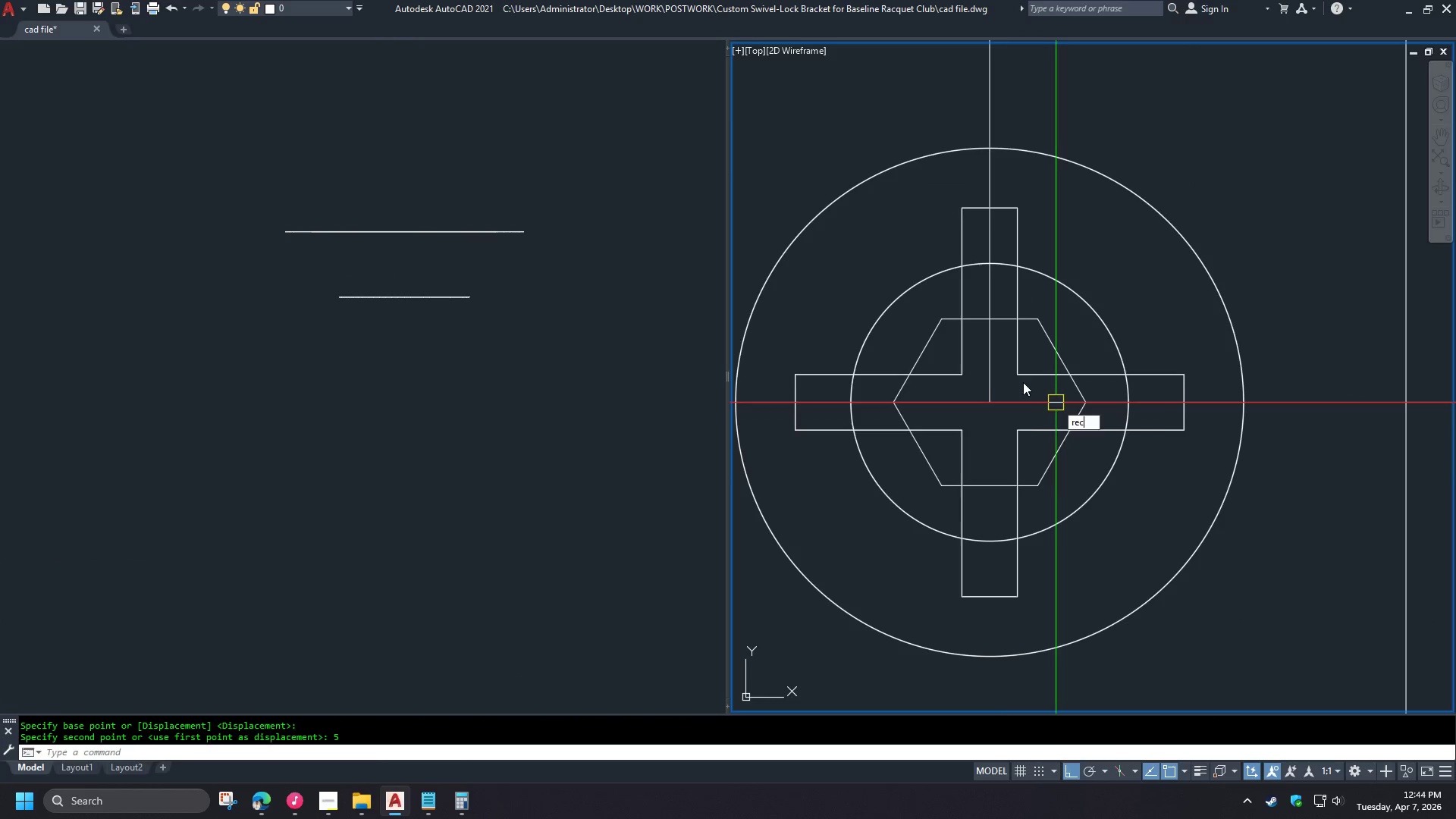 
key(Space)
 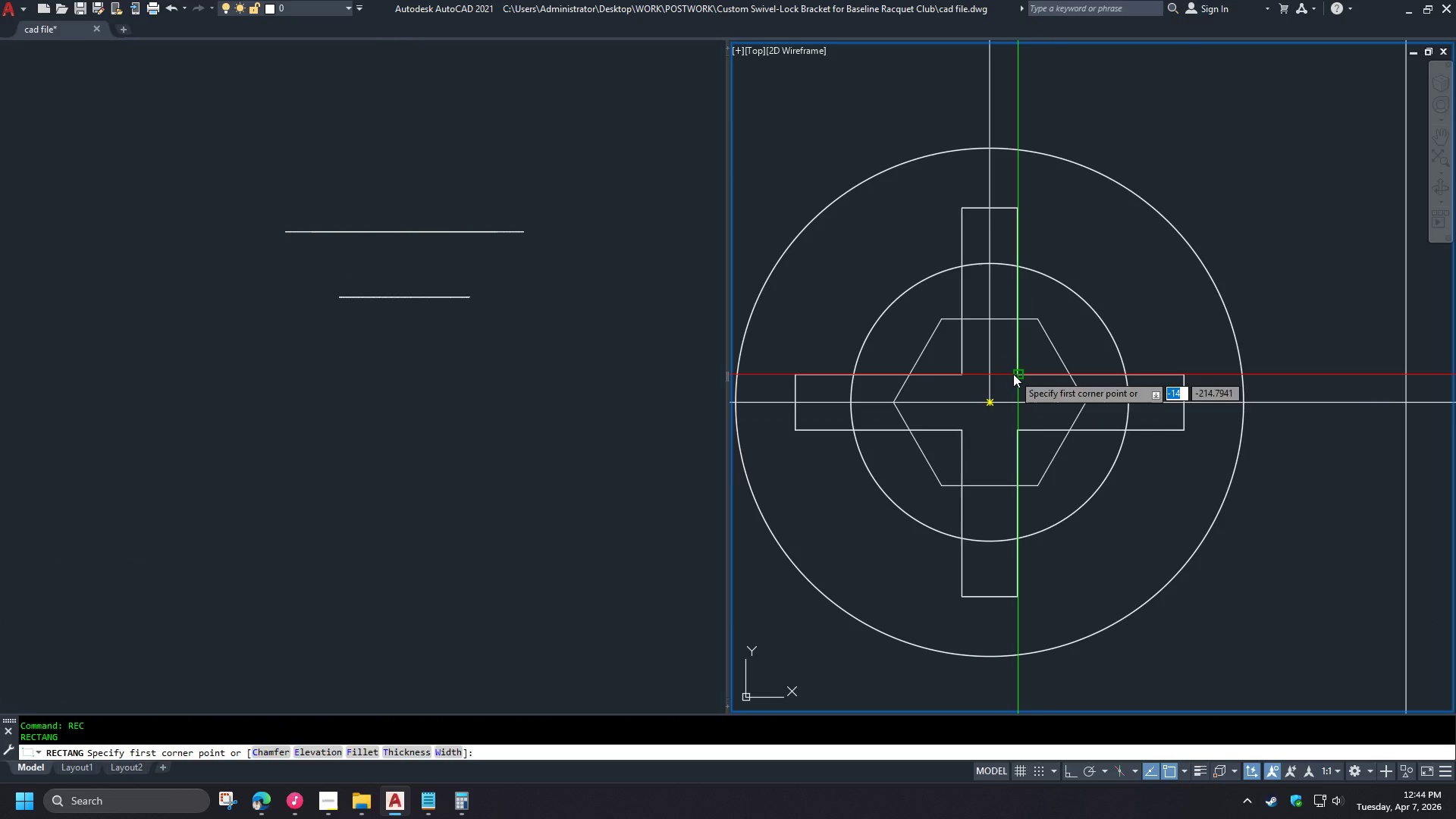 
left_click([1013, 374])
 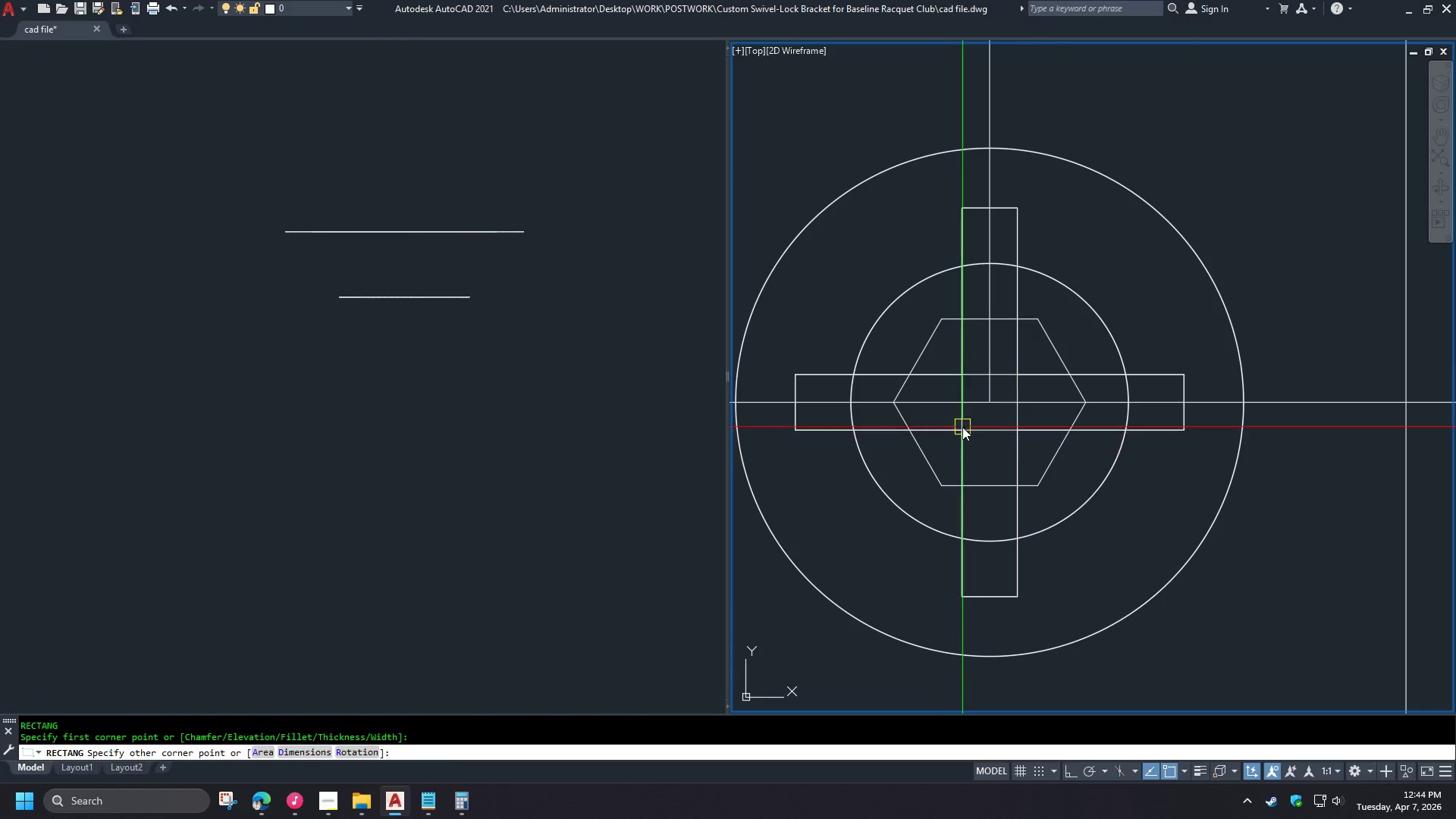 
scroll: coordinate [1056, 403], scroll_direction: up, amount: 2.0
 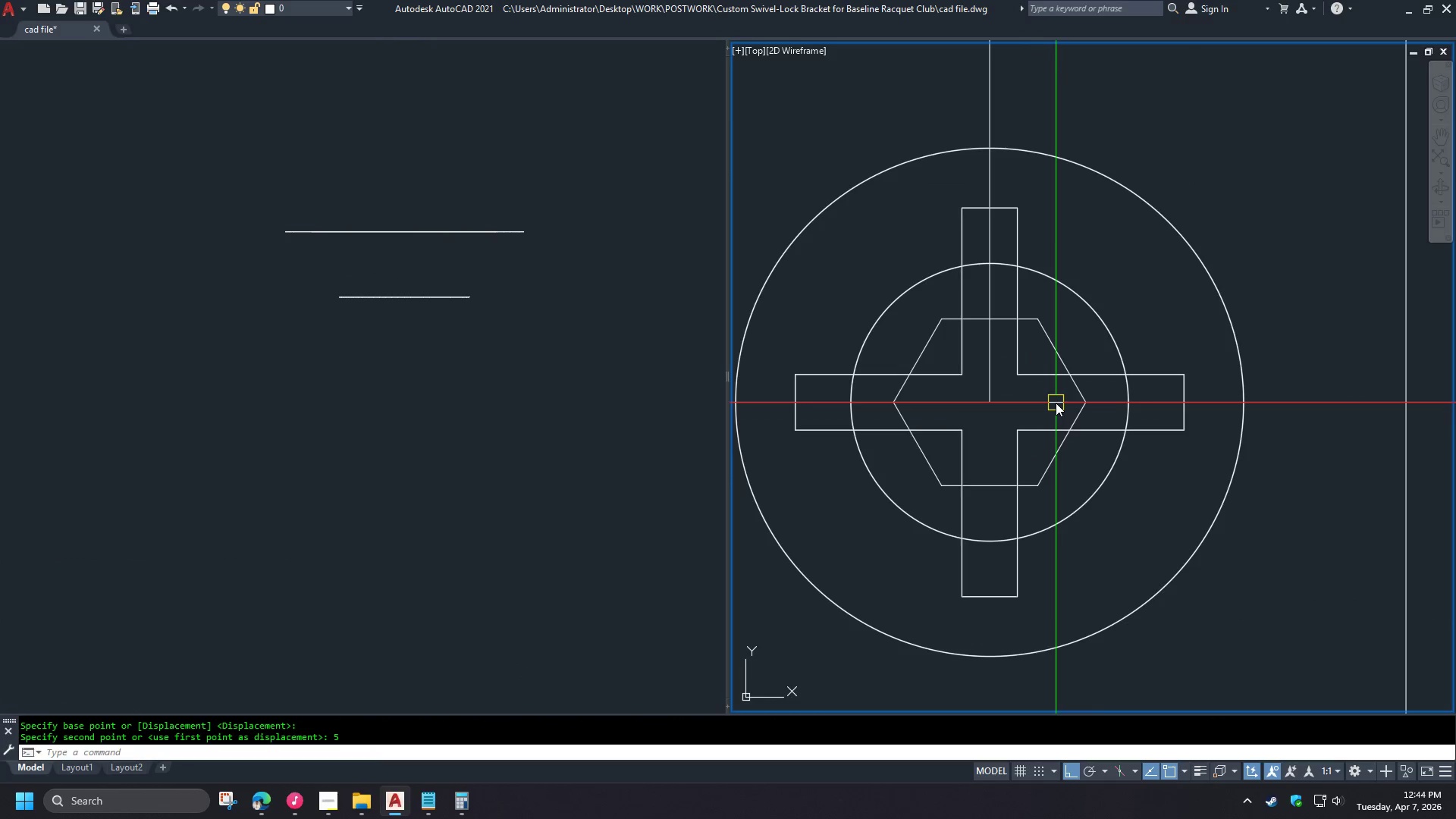 
double_click([985, 433])
 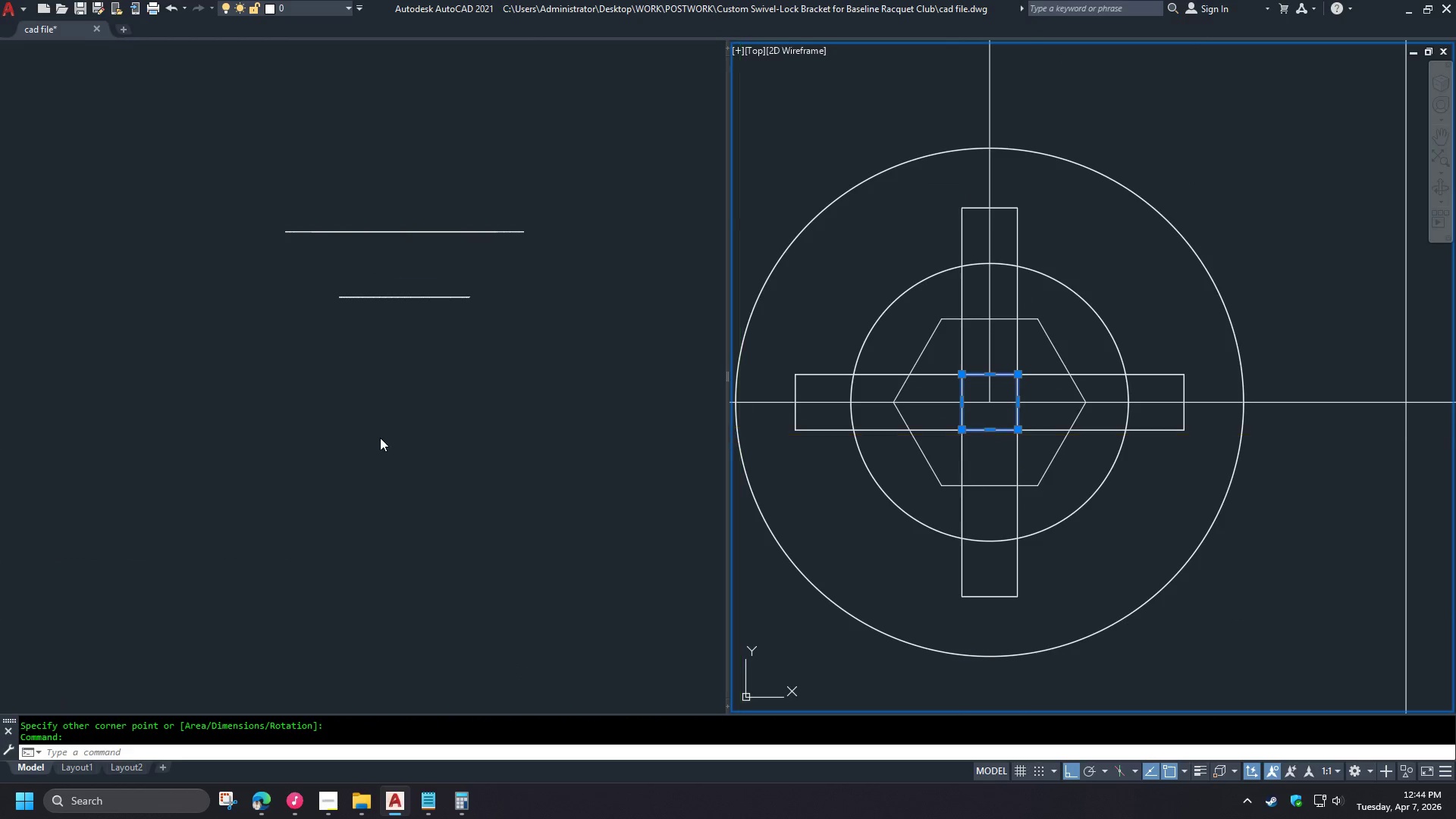 
triple_click([380, 438])
 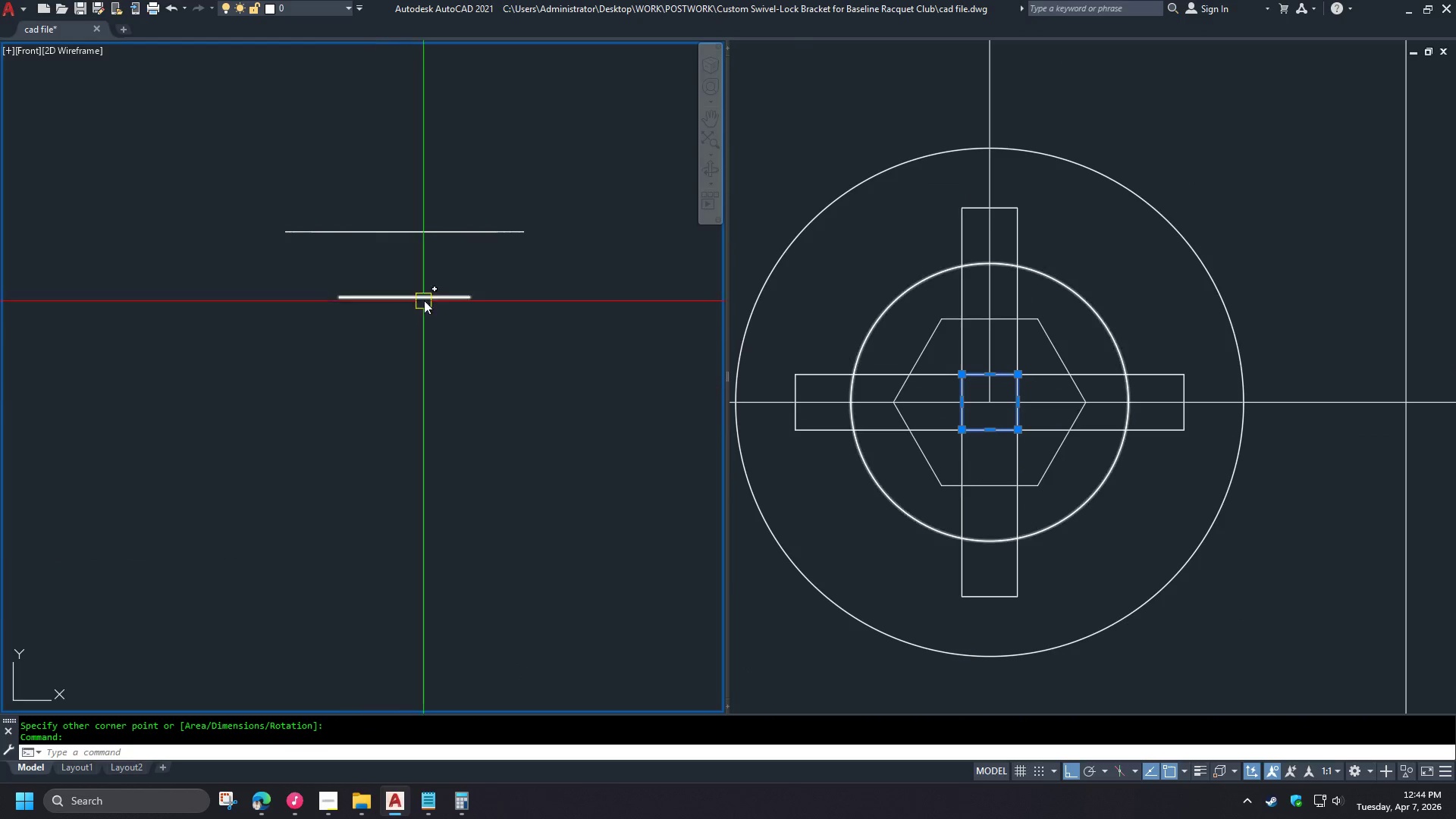 
key(M)
 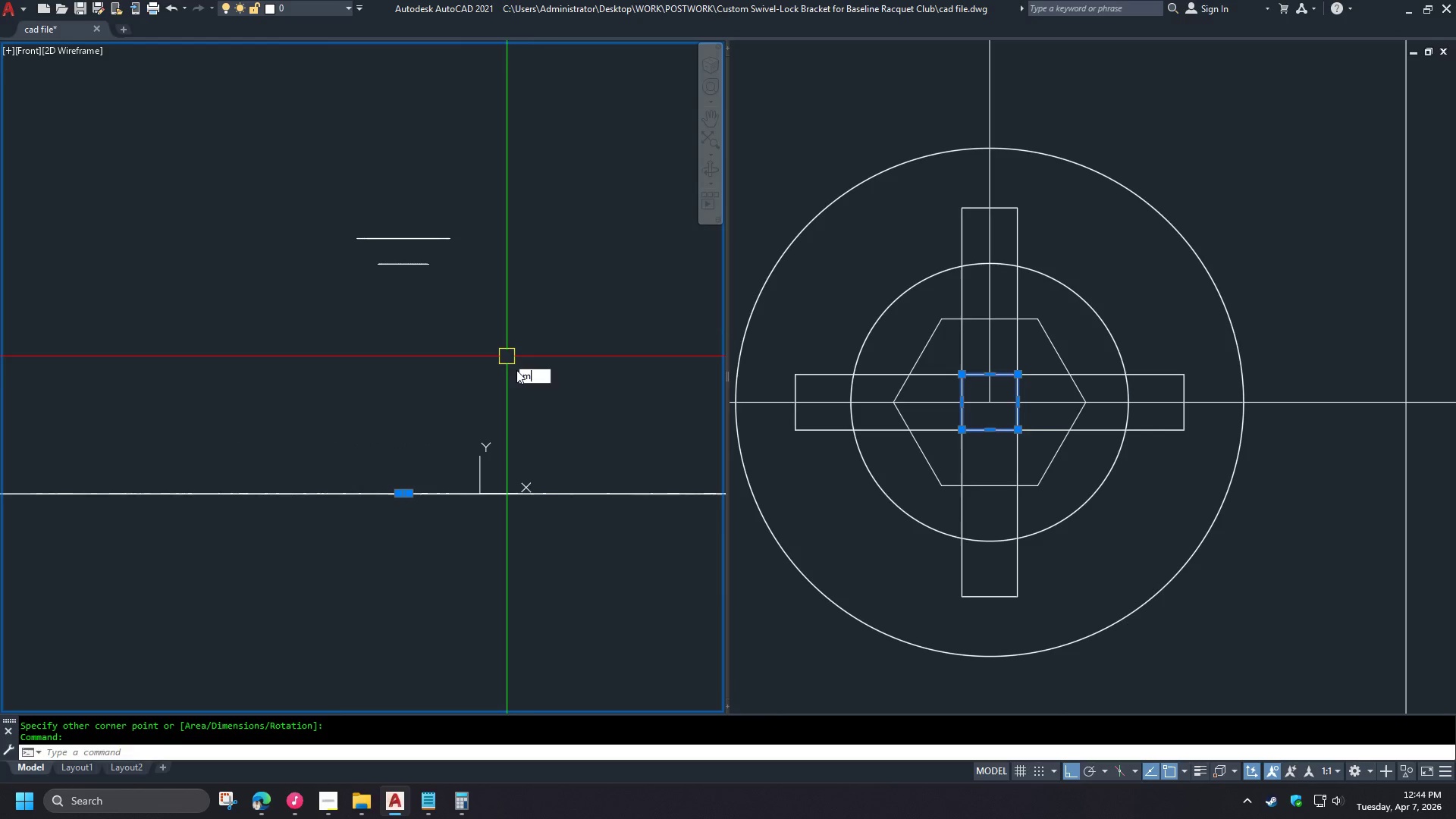 
key(Space)
 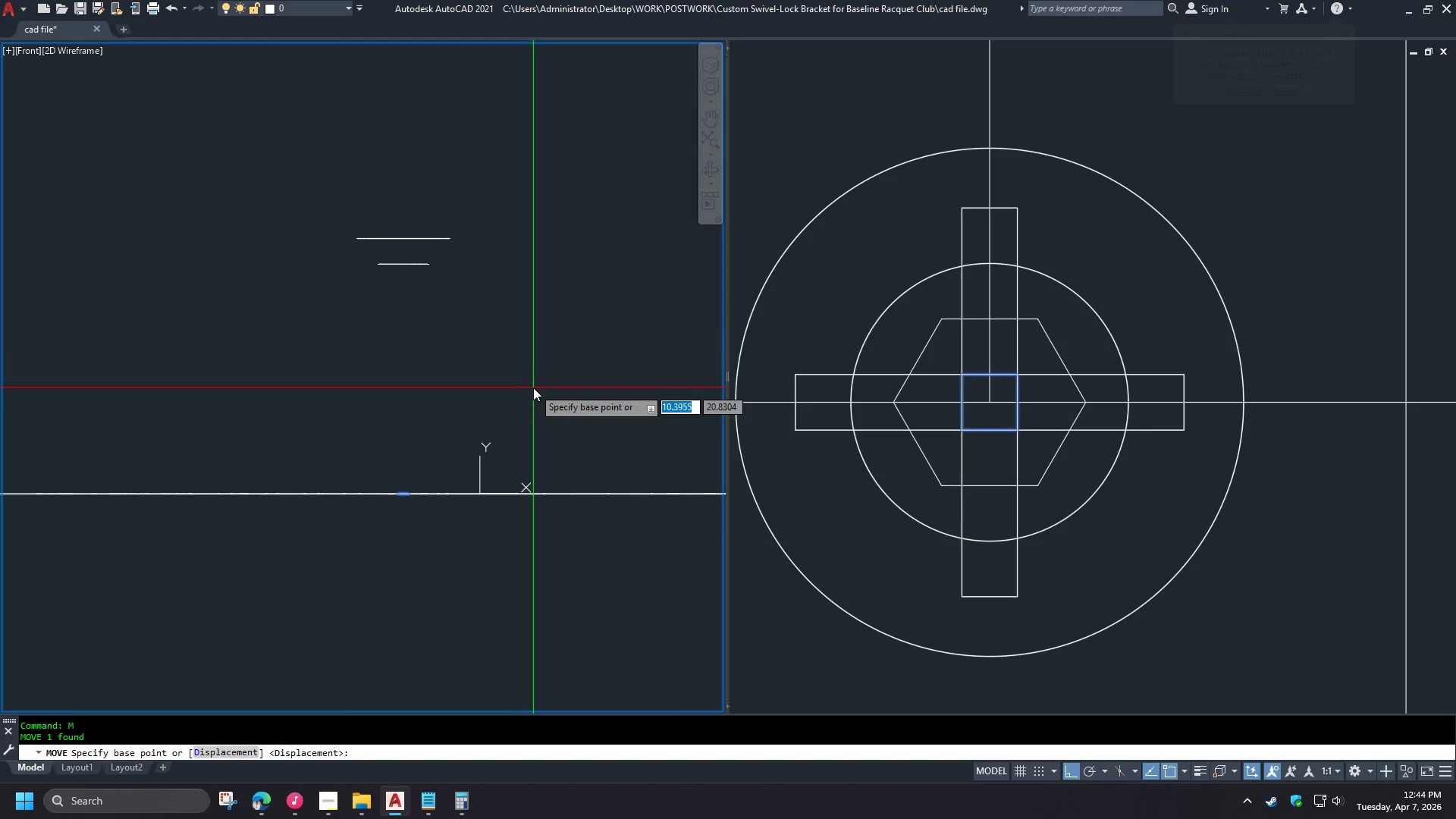 
left_click_drag(start_coordinate=[533, 388], to_coordinate=[532, 383])
 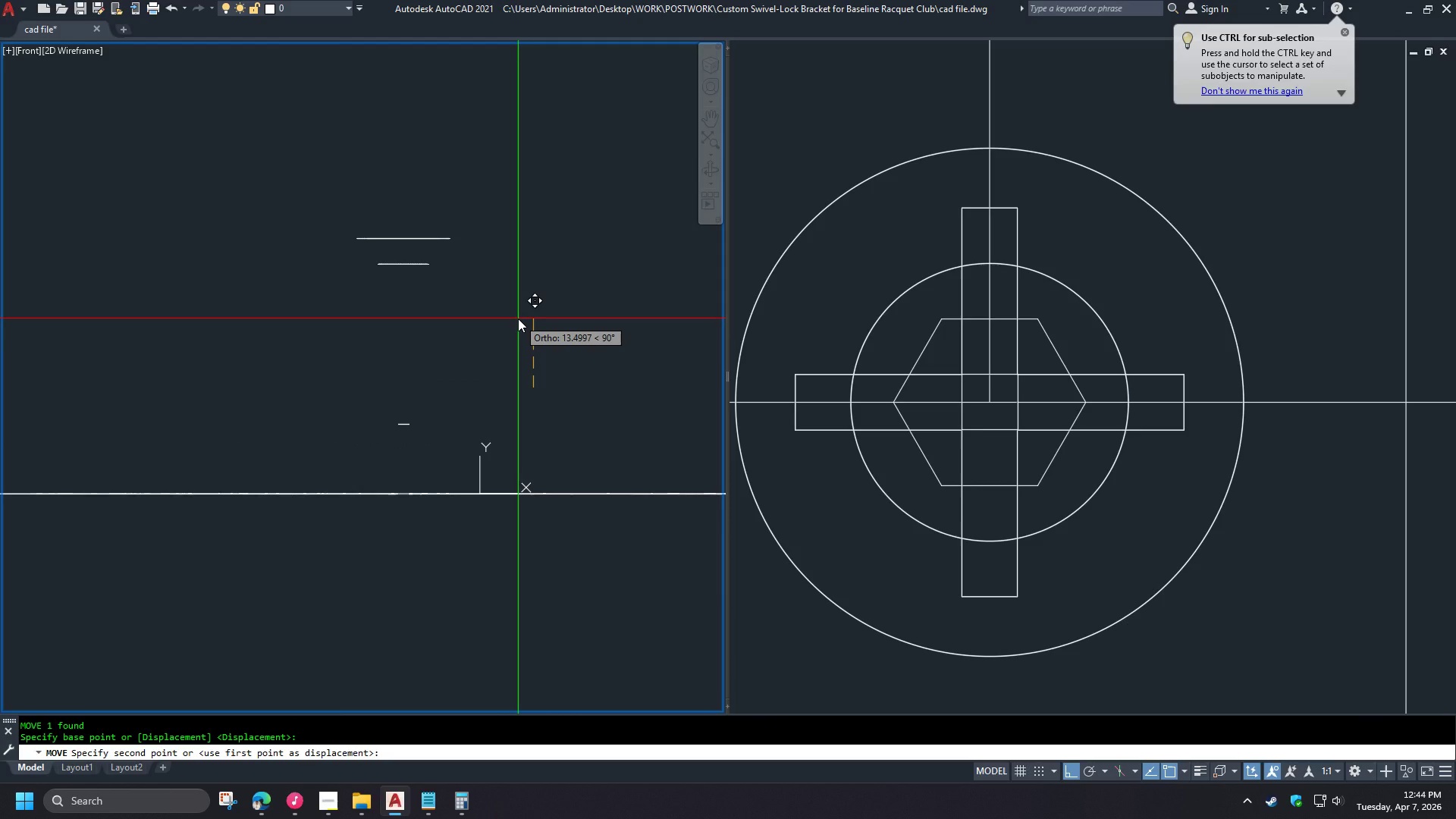 
scroll: coordinate [459, 359], scroll_direction: down, amount: 2.0
 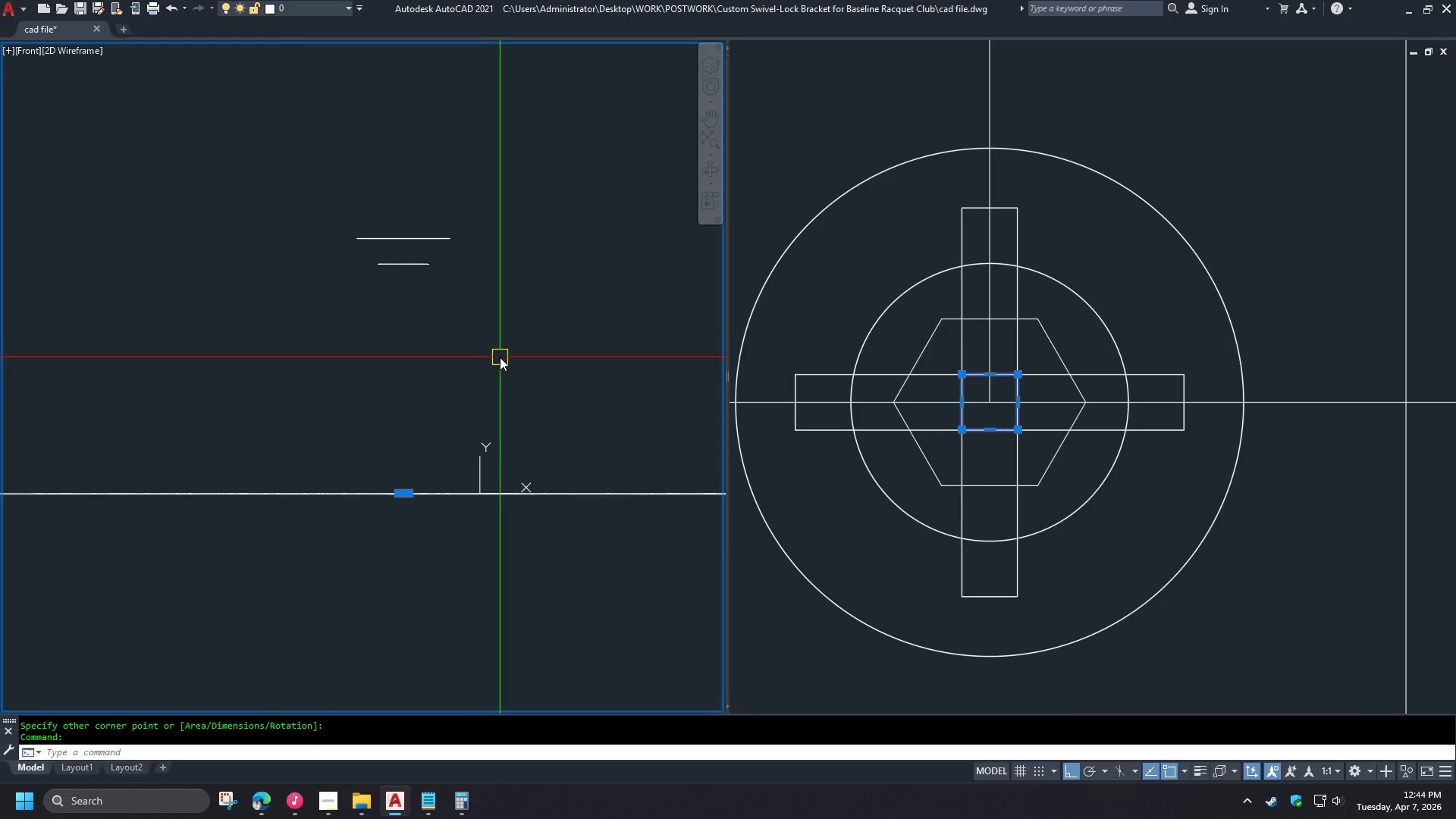 
key(Numpad5)
 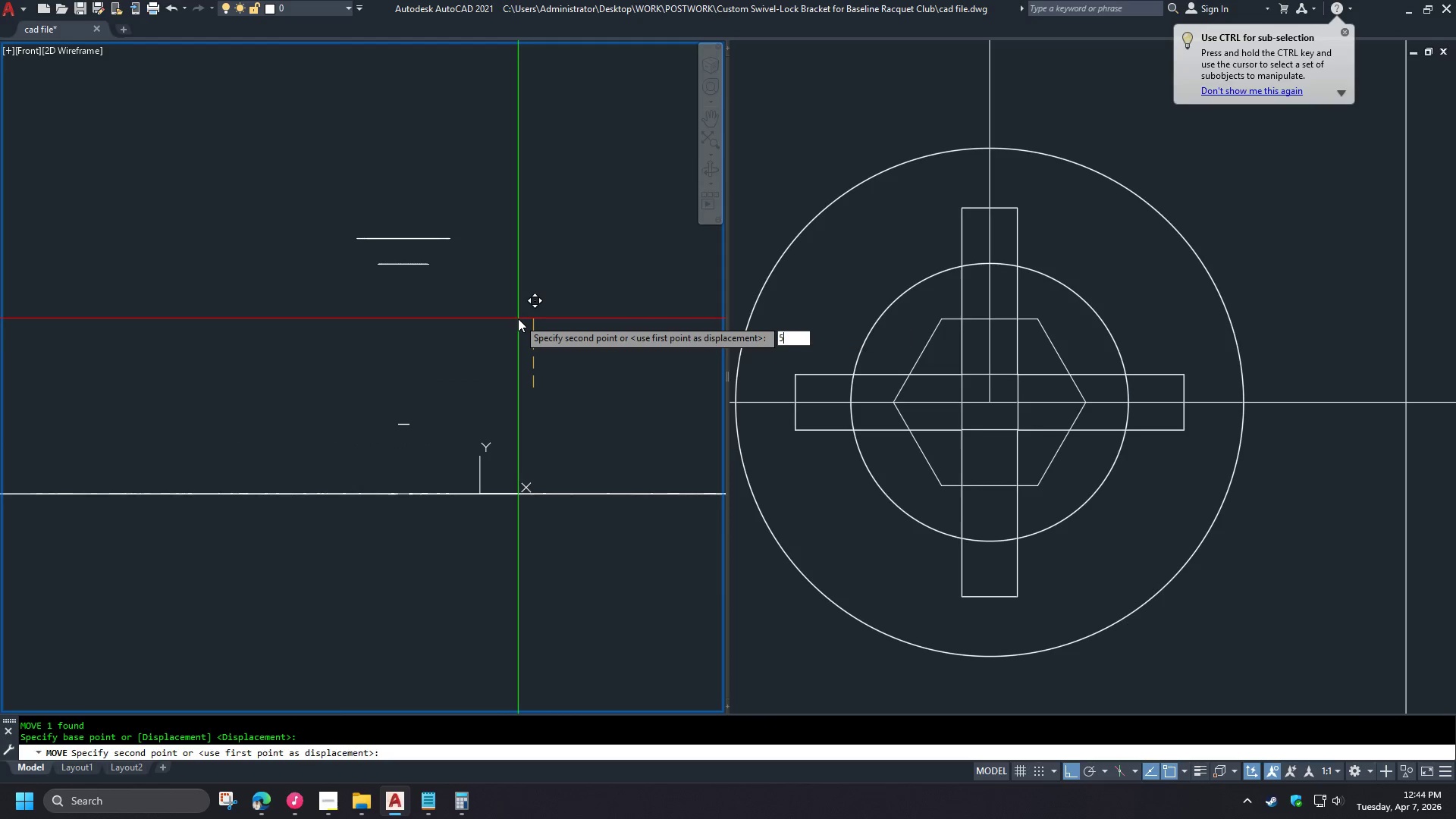 
key(Numpad0)
 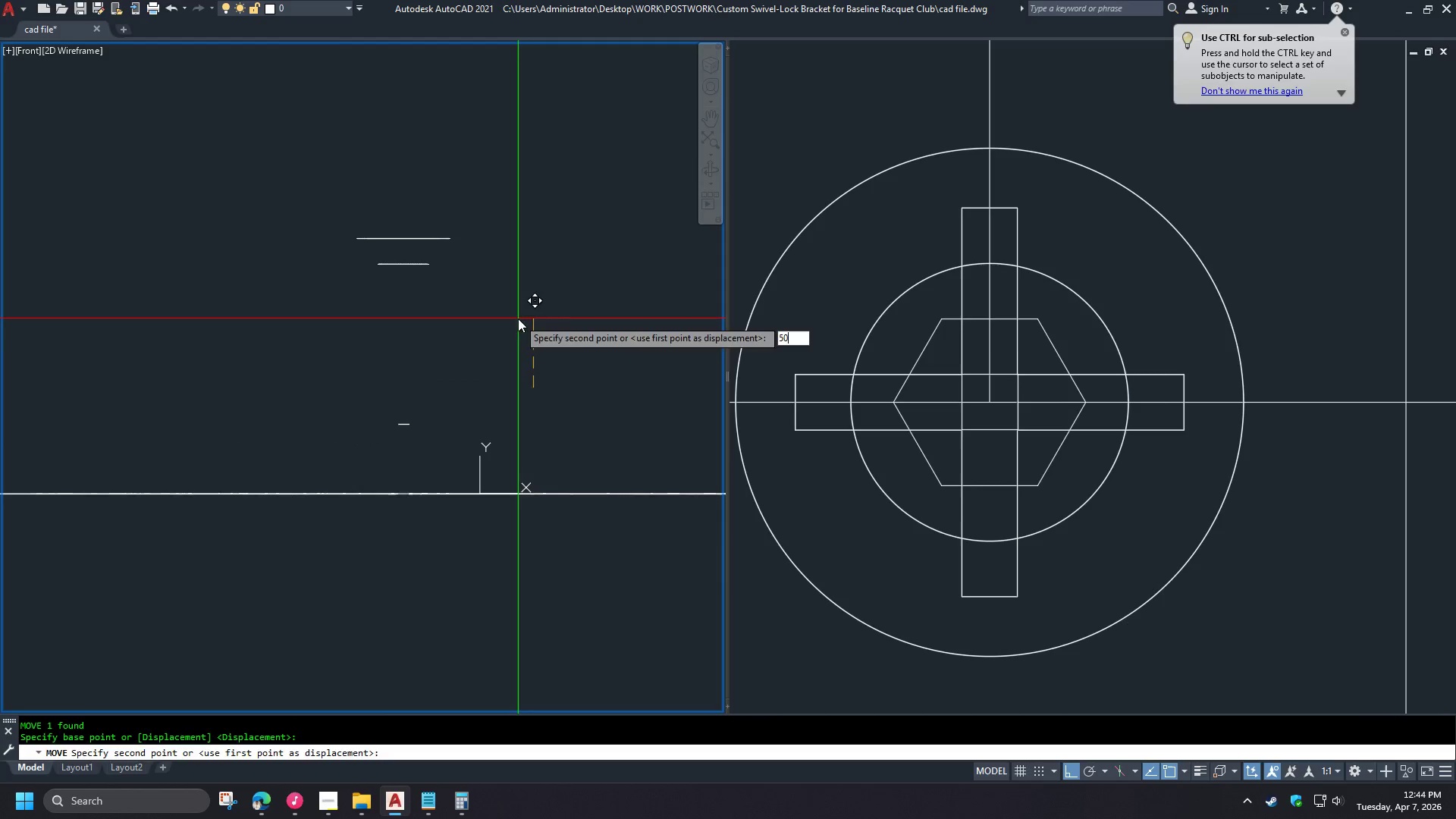 
key(NumpadEnter)
 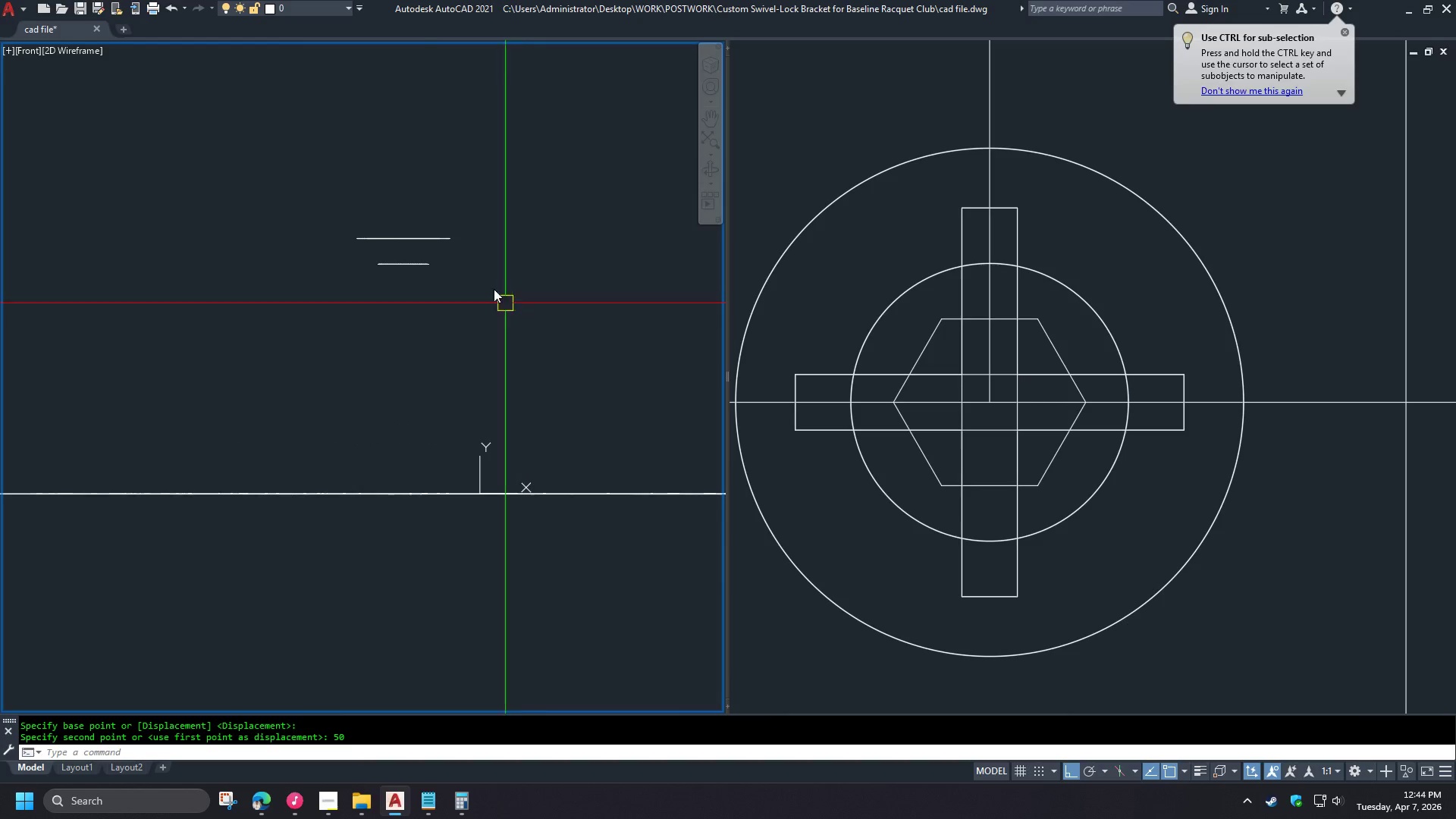 
left_click([996, 436])
 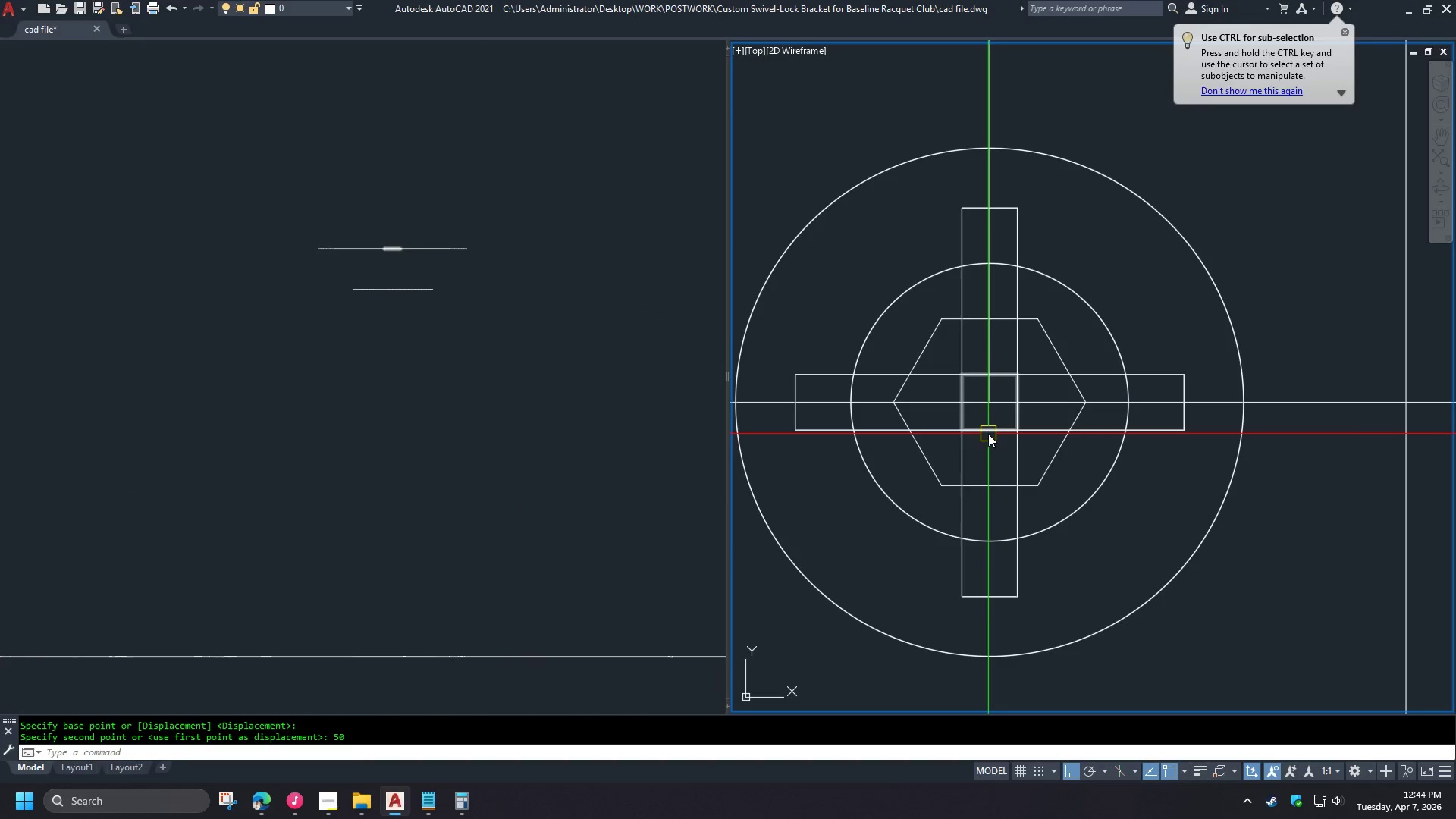 
left_click([988, 434])
 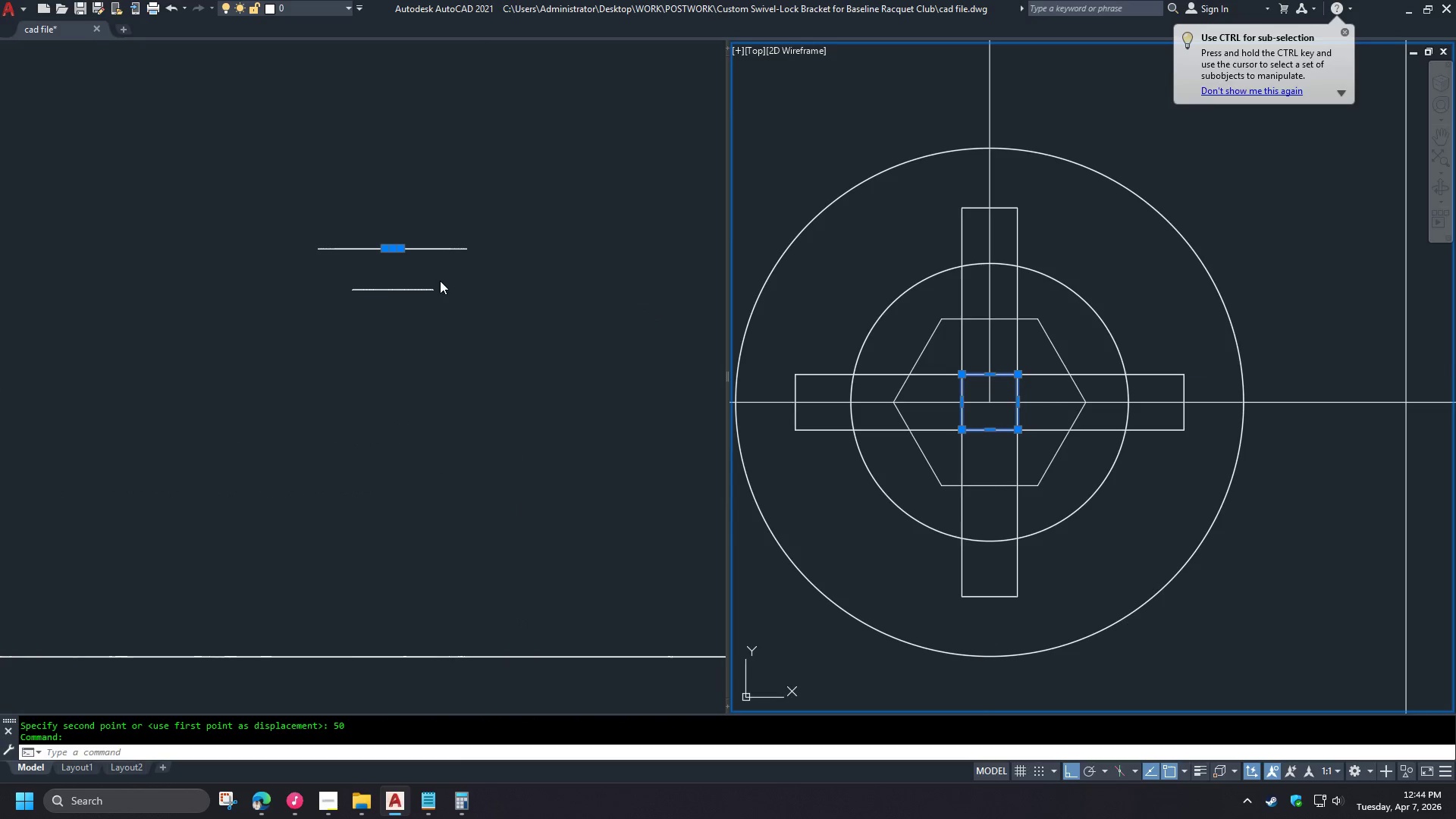 
left_click([448, 294])
 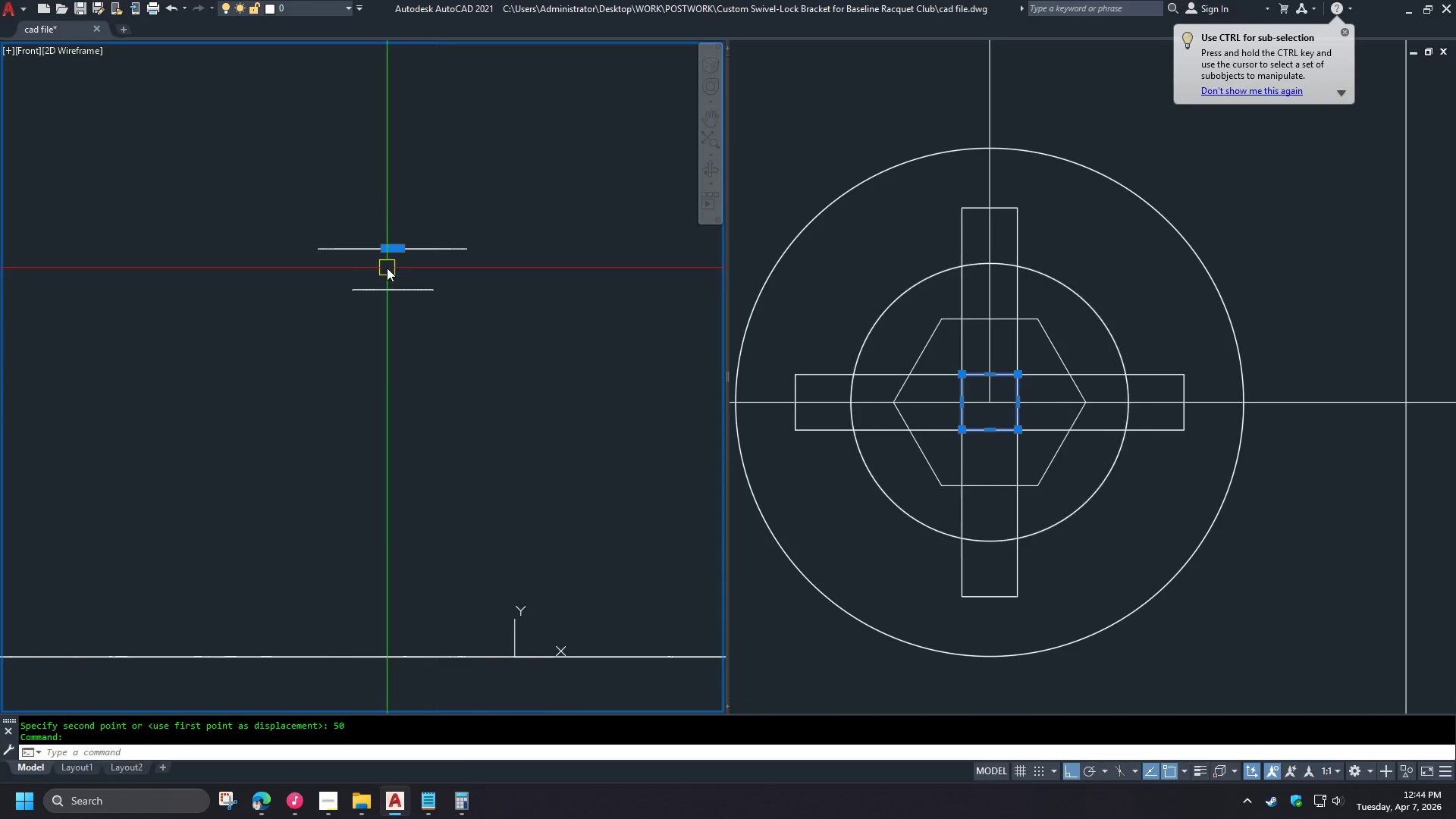 
scroll: coordinate [422, 221], scroll_direction: up, amount: 1.0
 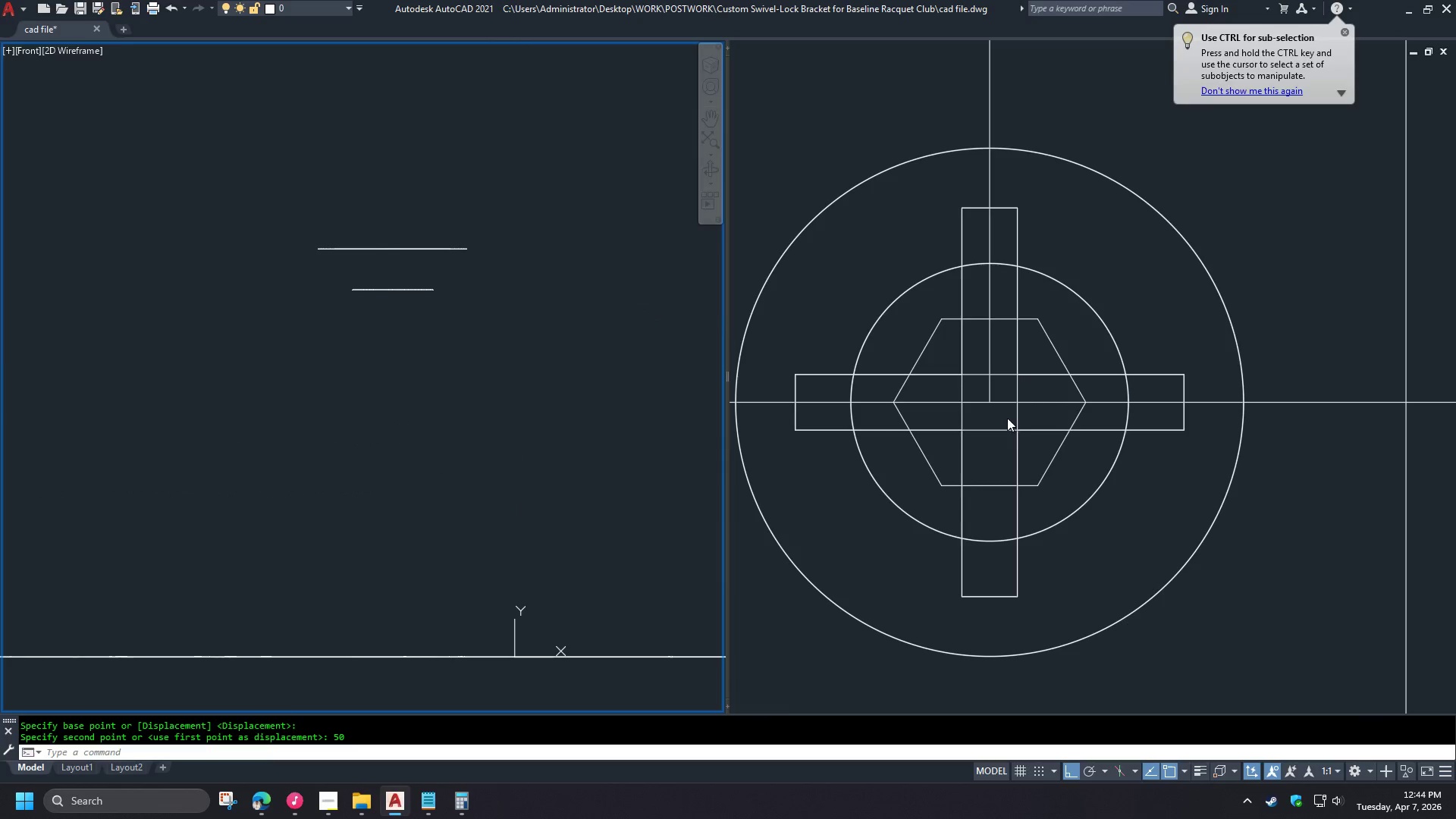 
key(M)
 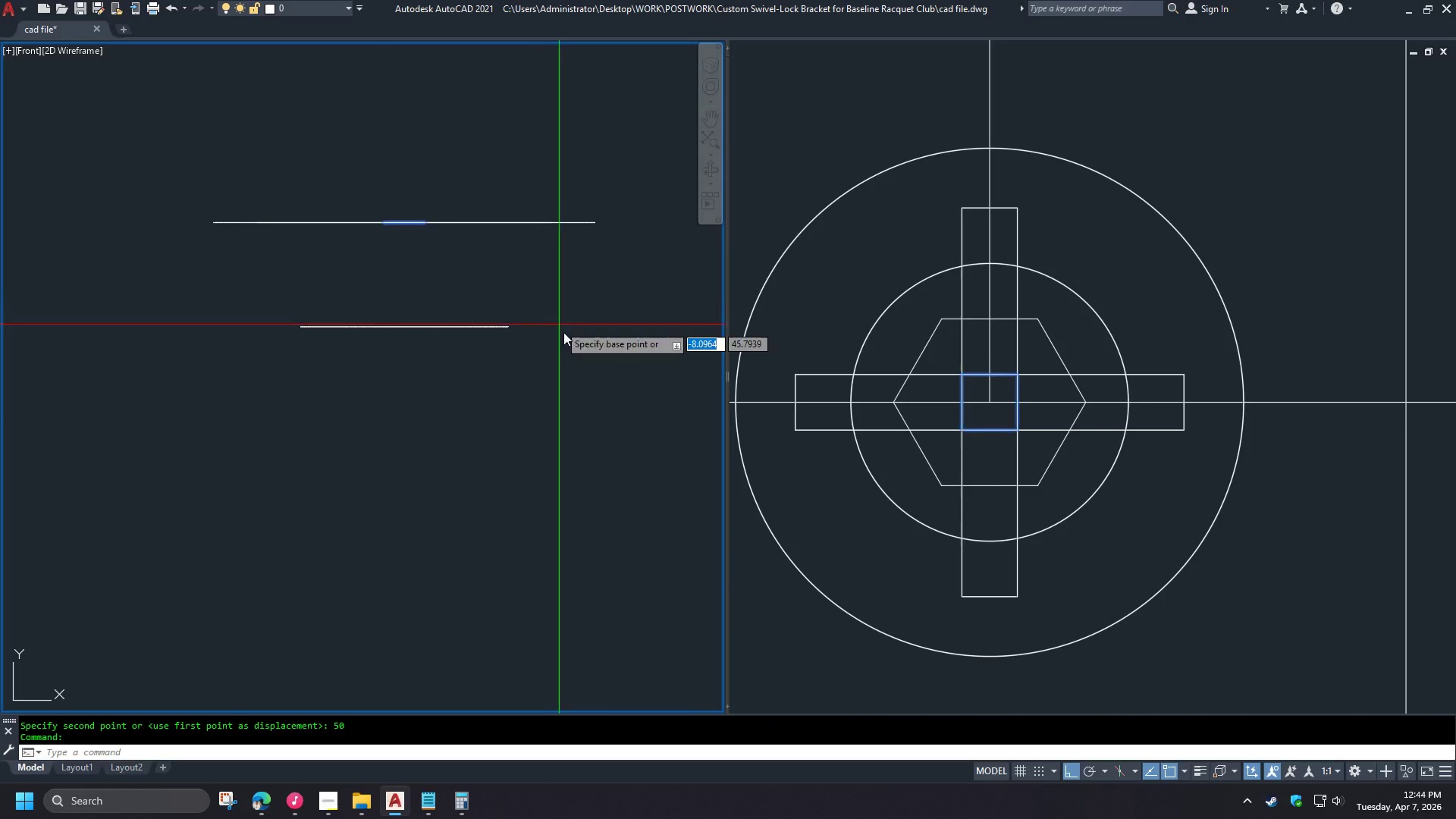 
key(Space)
 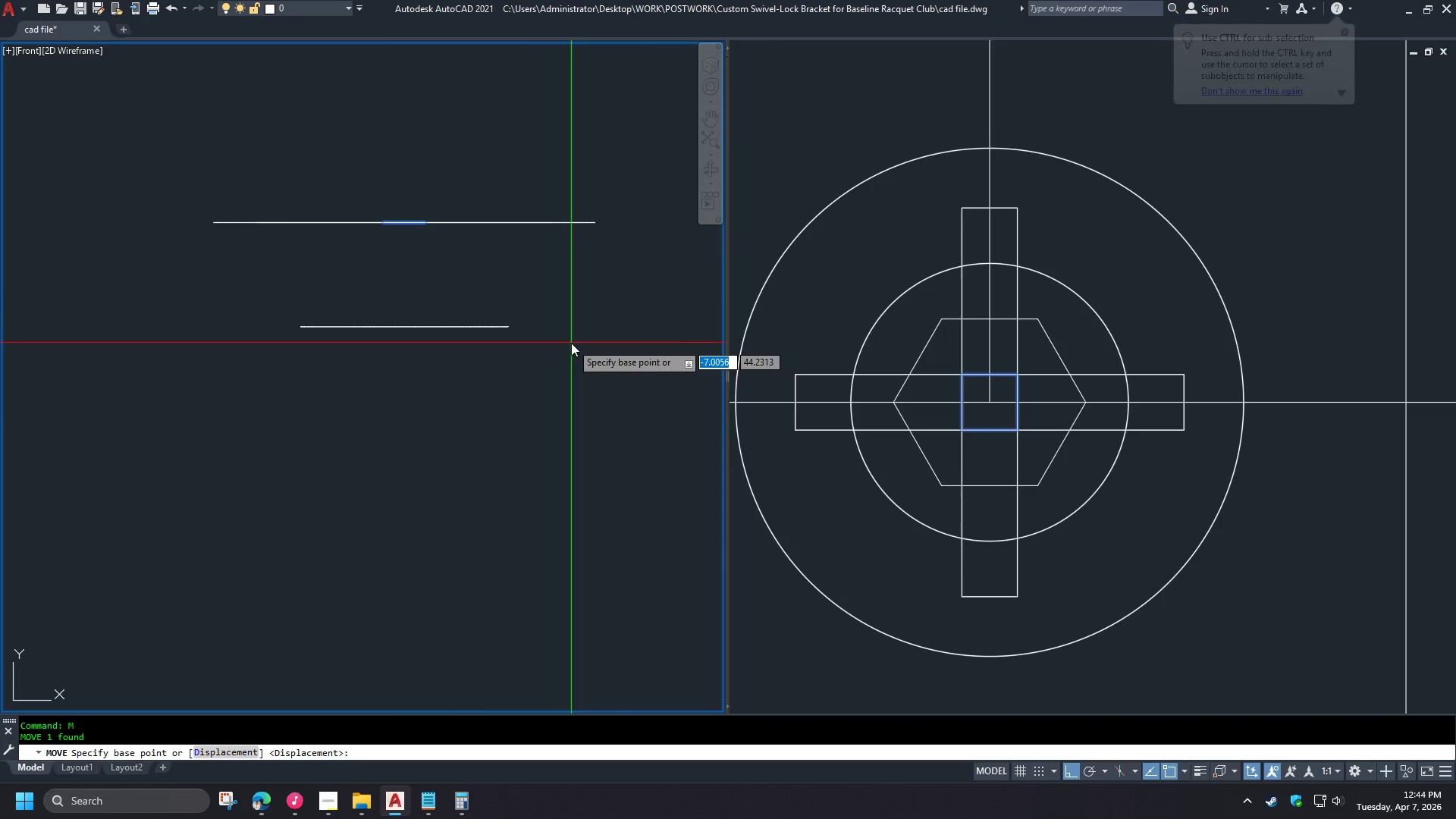 
left_click_drag(start_coordinate=[571, 343], to_coordinate=[572, 347])
 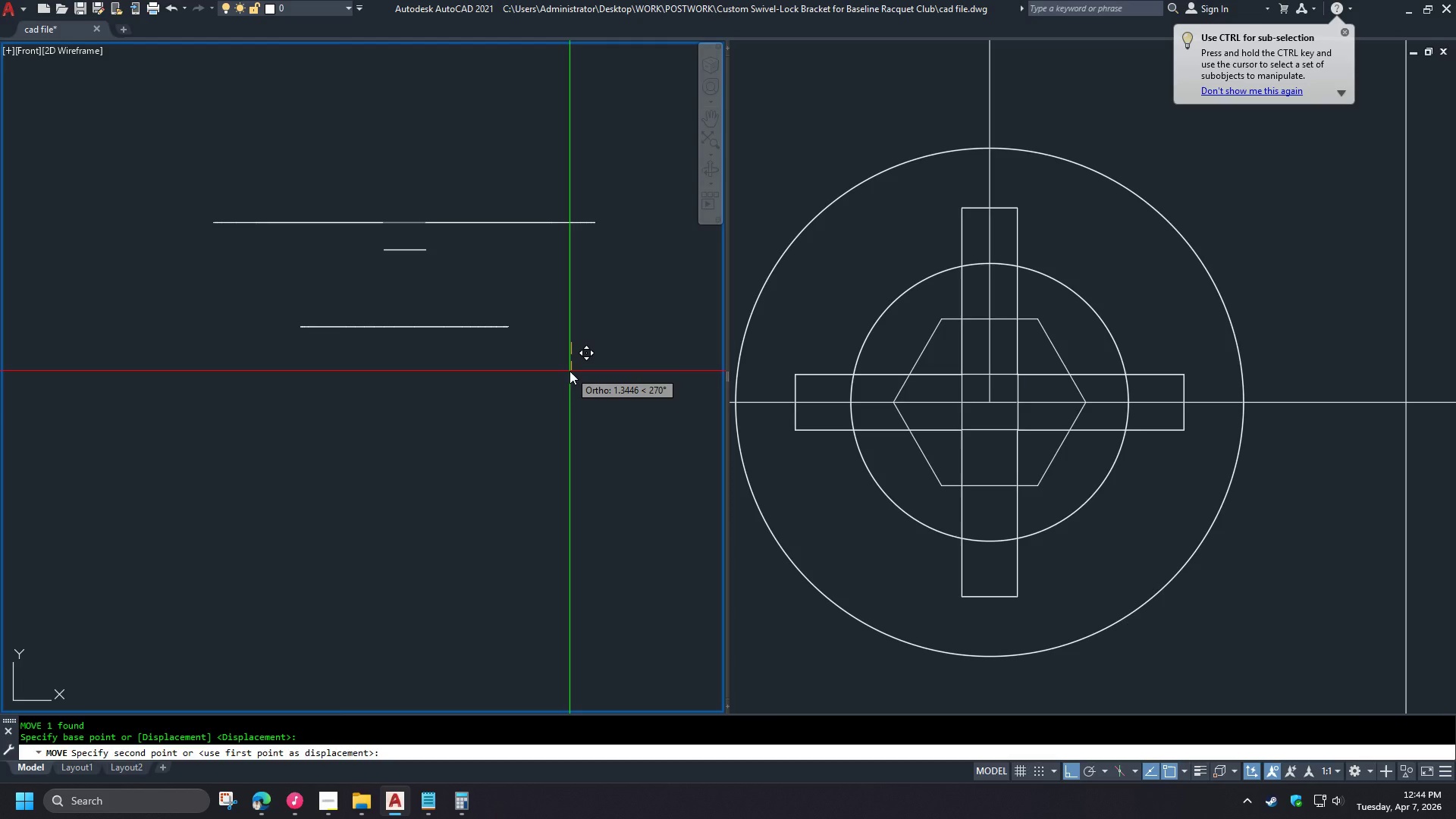 
scroll: coordinate [387, 265], scroll_direction: up, amount: 2.0
 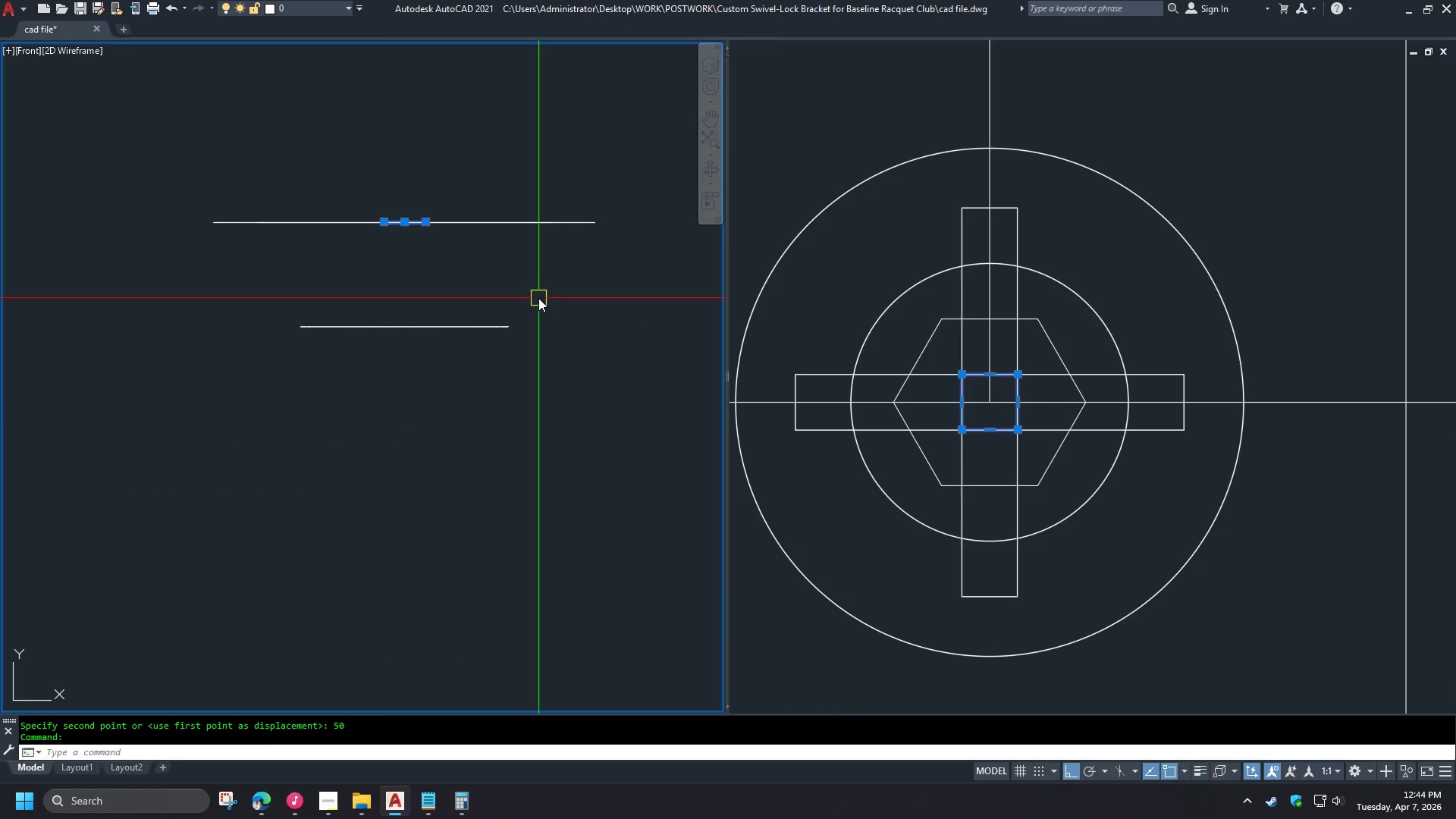 
key(Numpad5)
 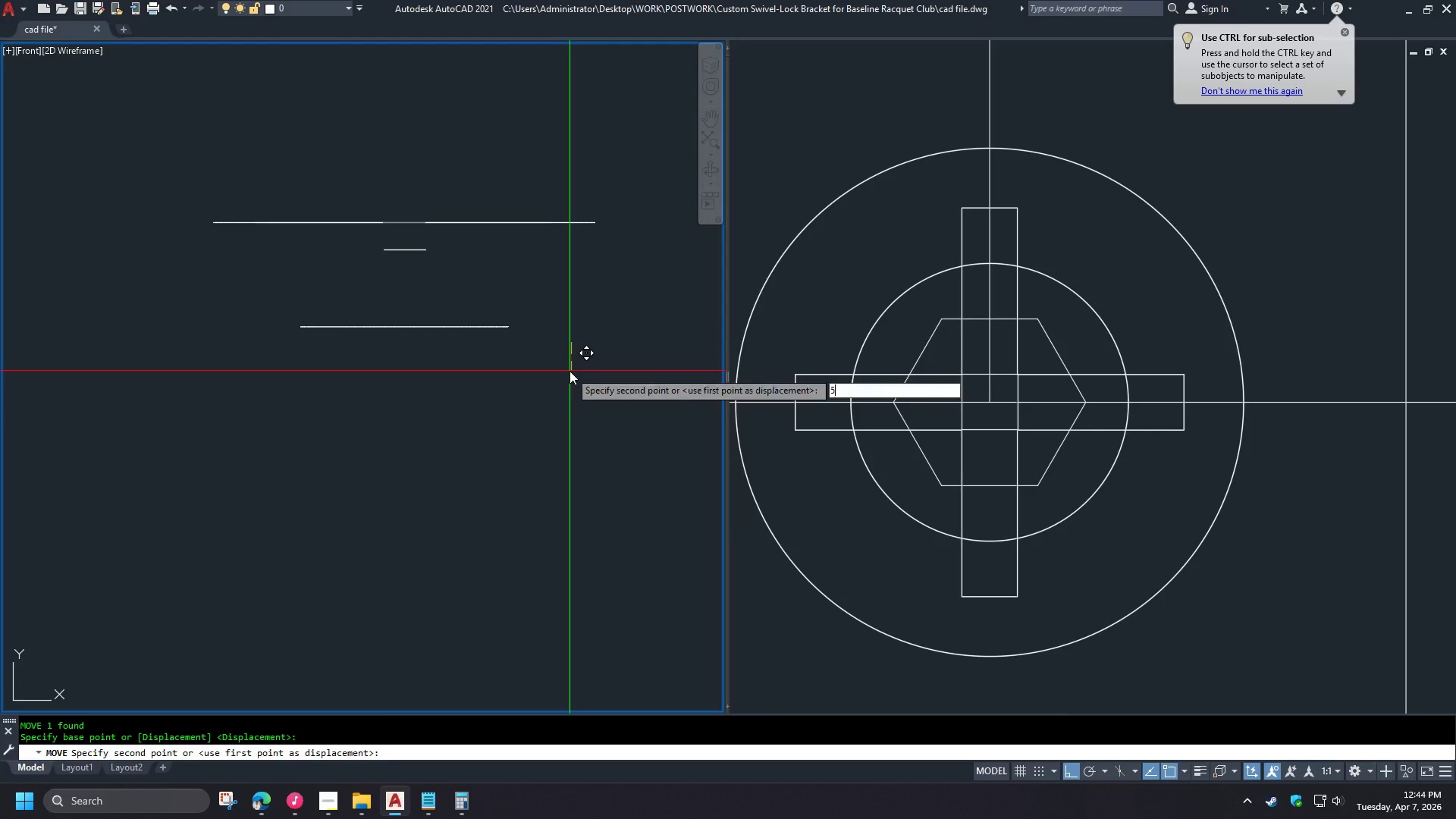 
key(NumpadEnter)
 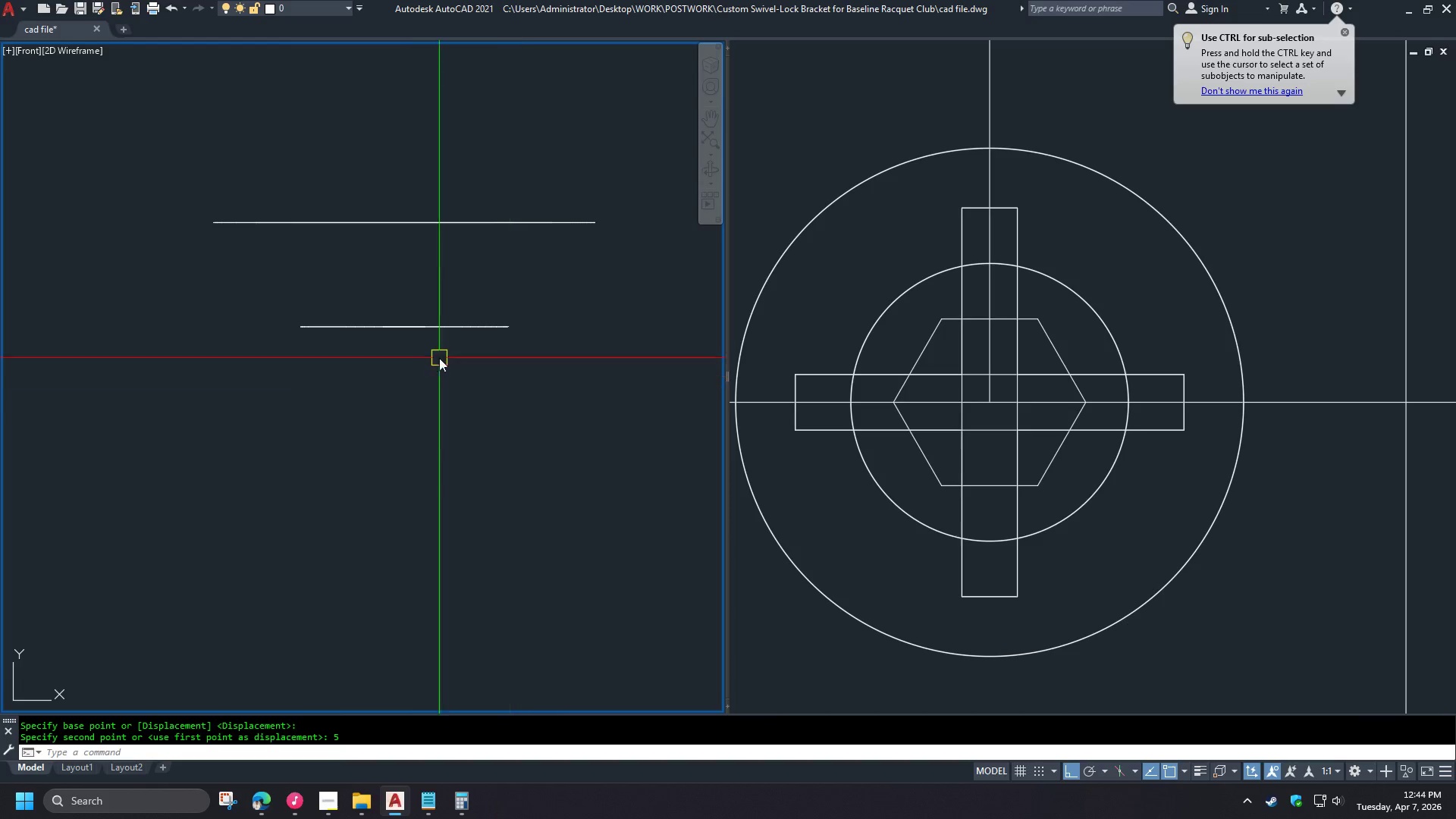 
scroll: coordinate [421, 373], scroll_direction: down, amount: 1.0
 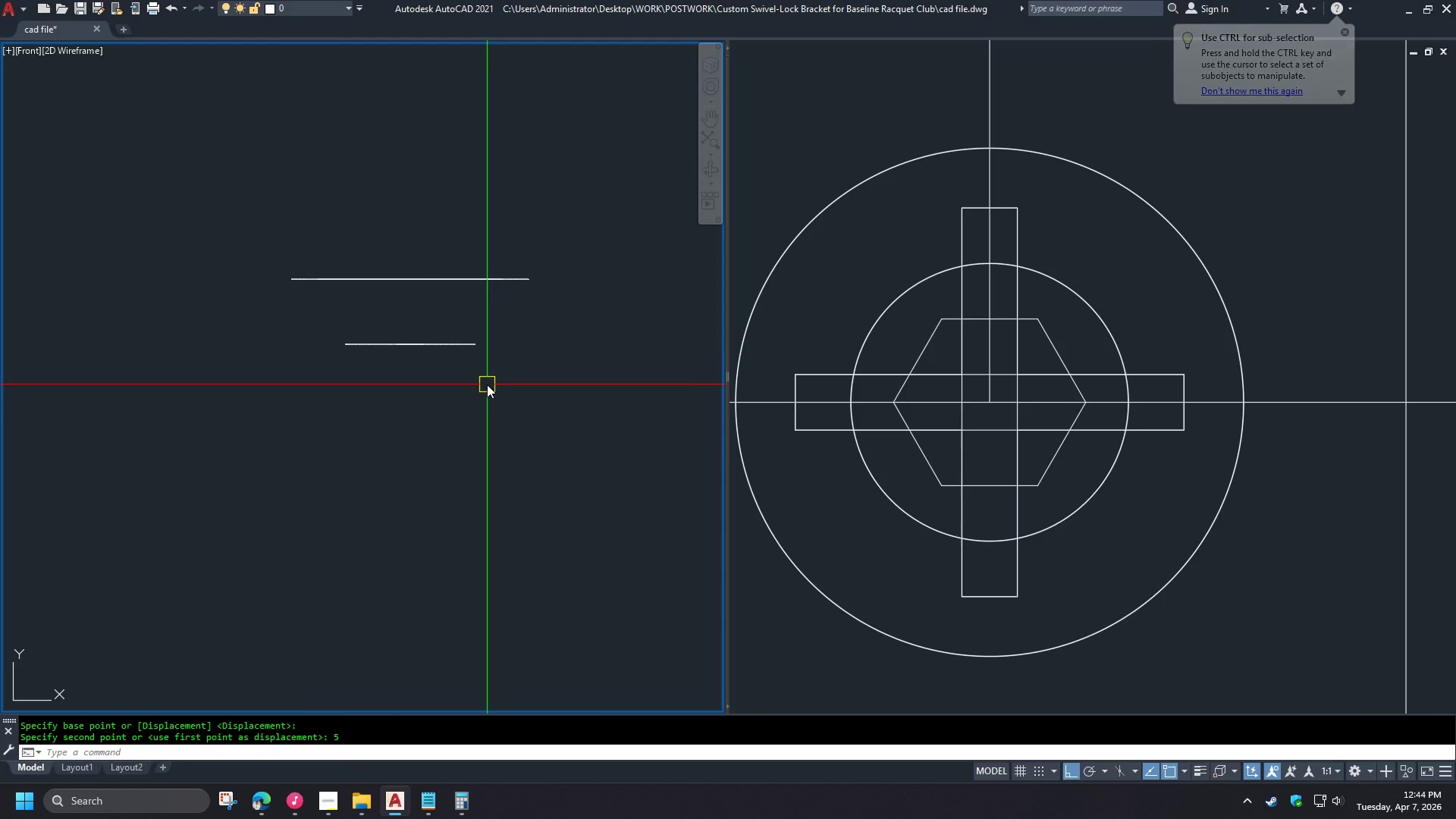 
type(ext )
 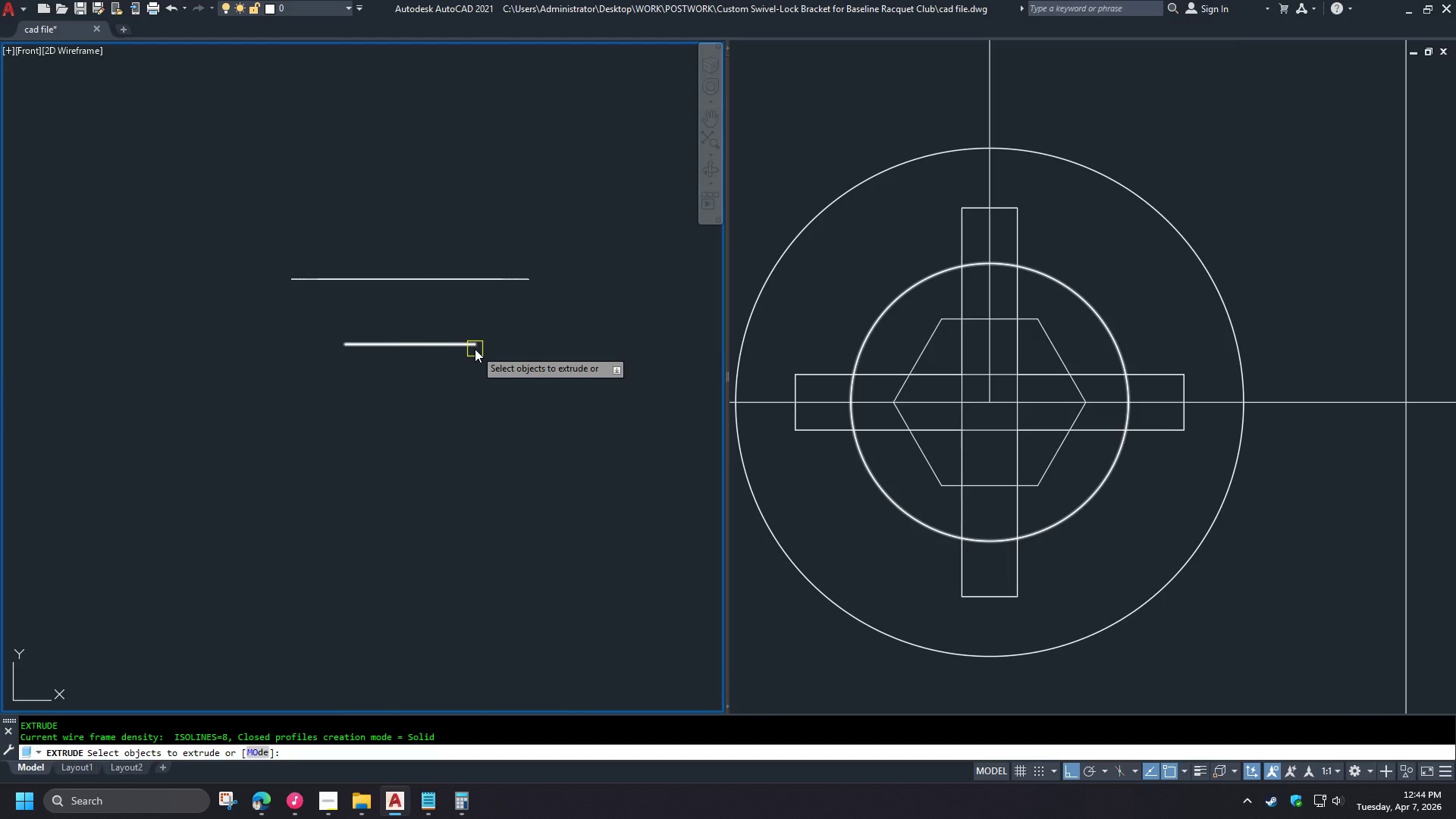 
left_click([475, 349])
 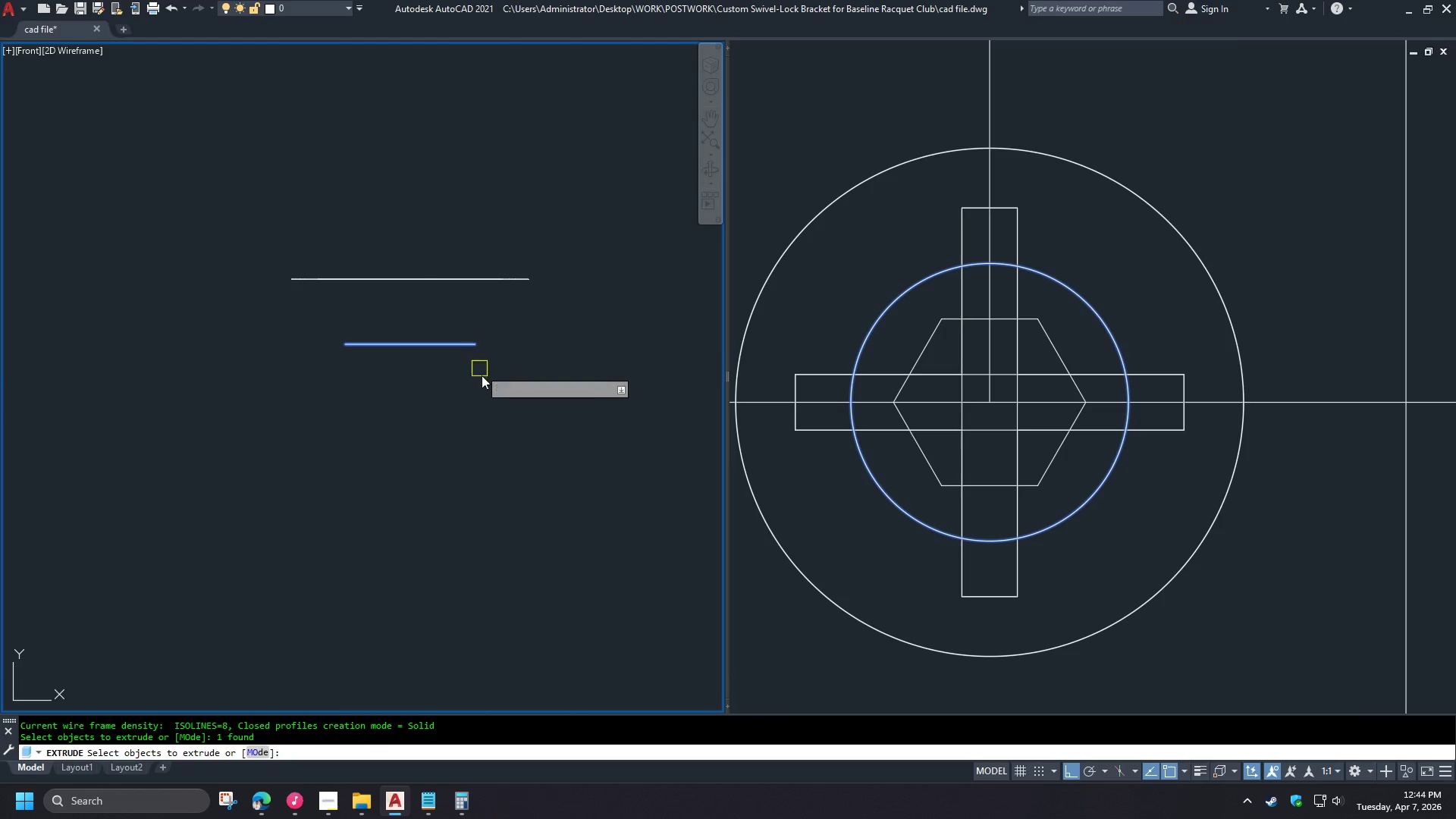 
key(Space)
 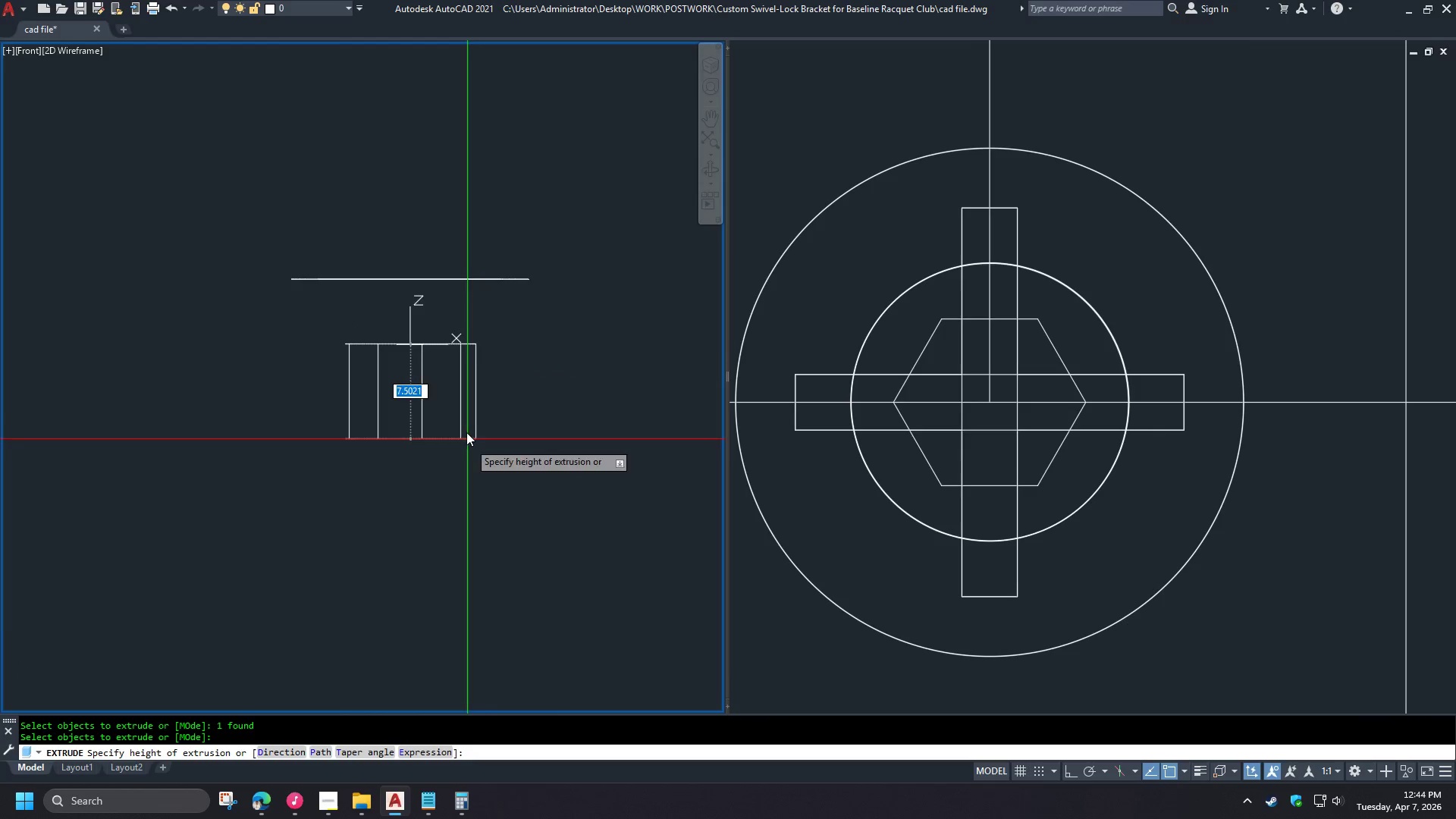 
scroll: coordinate [463, 412], scroll_direction: down, amount: 3.0
 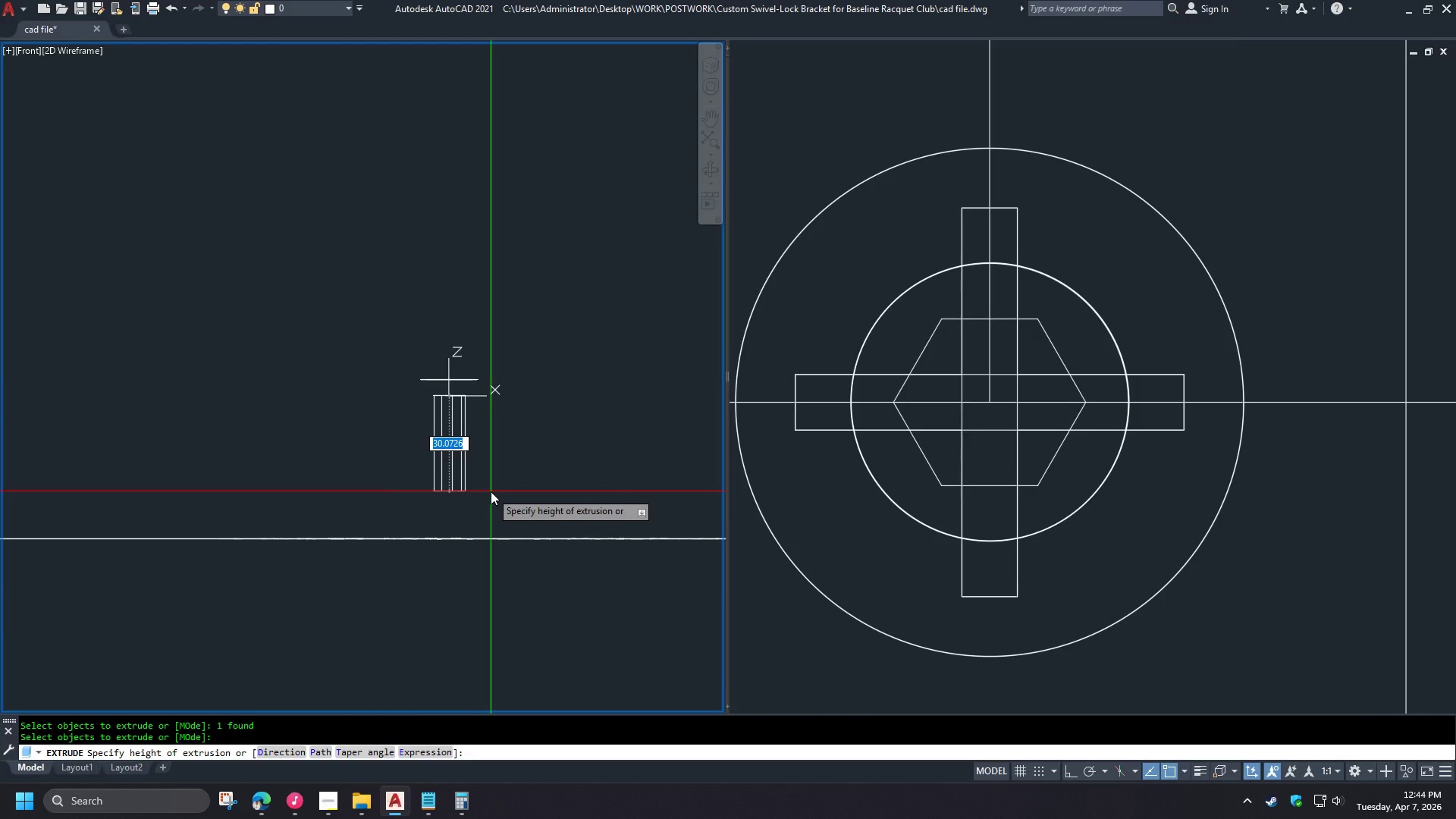 
wait(8.59)
 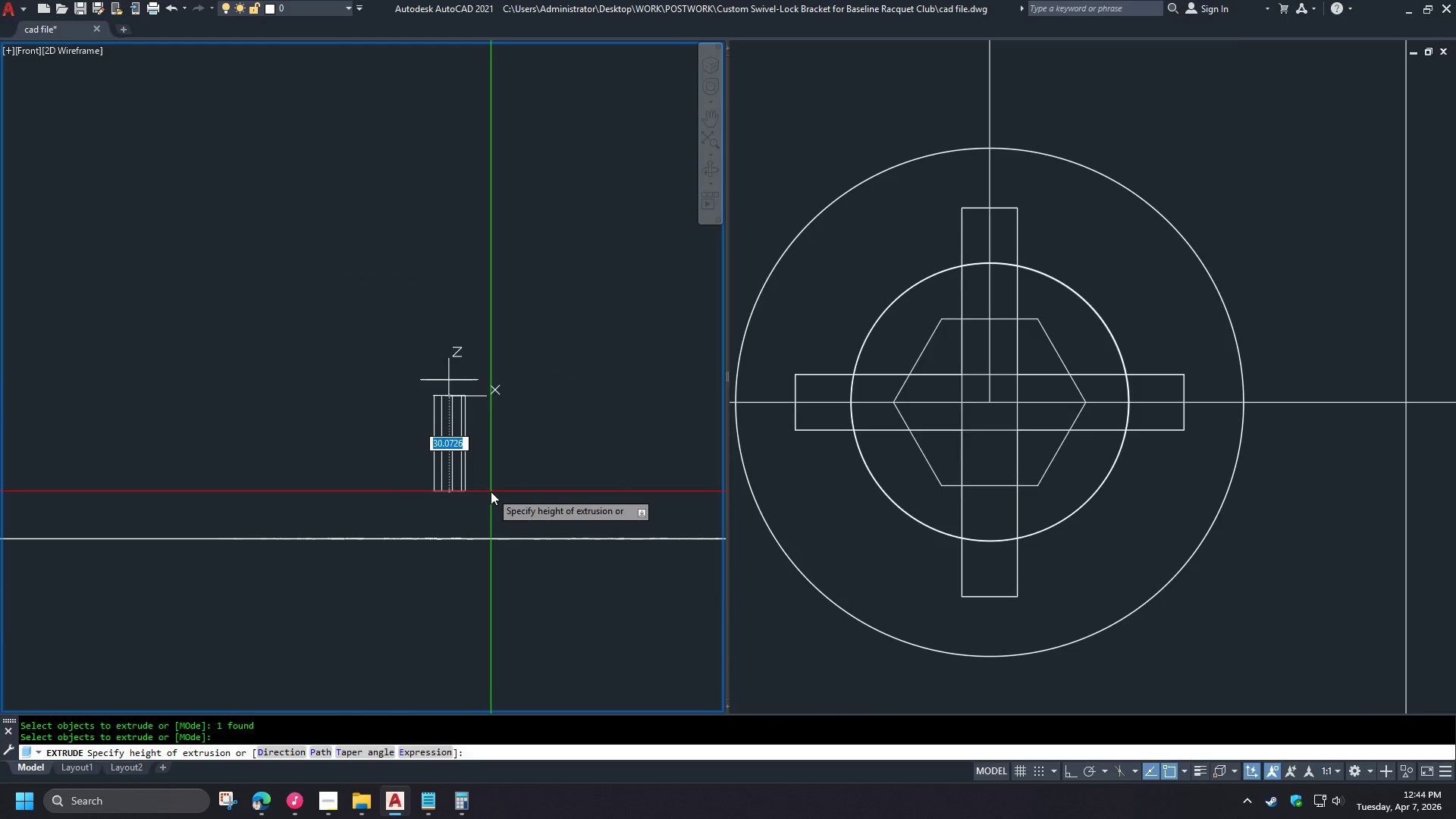 
scroll: coordinate [455, 472], scroll_direction: up, amount: 1.0
 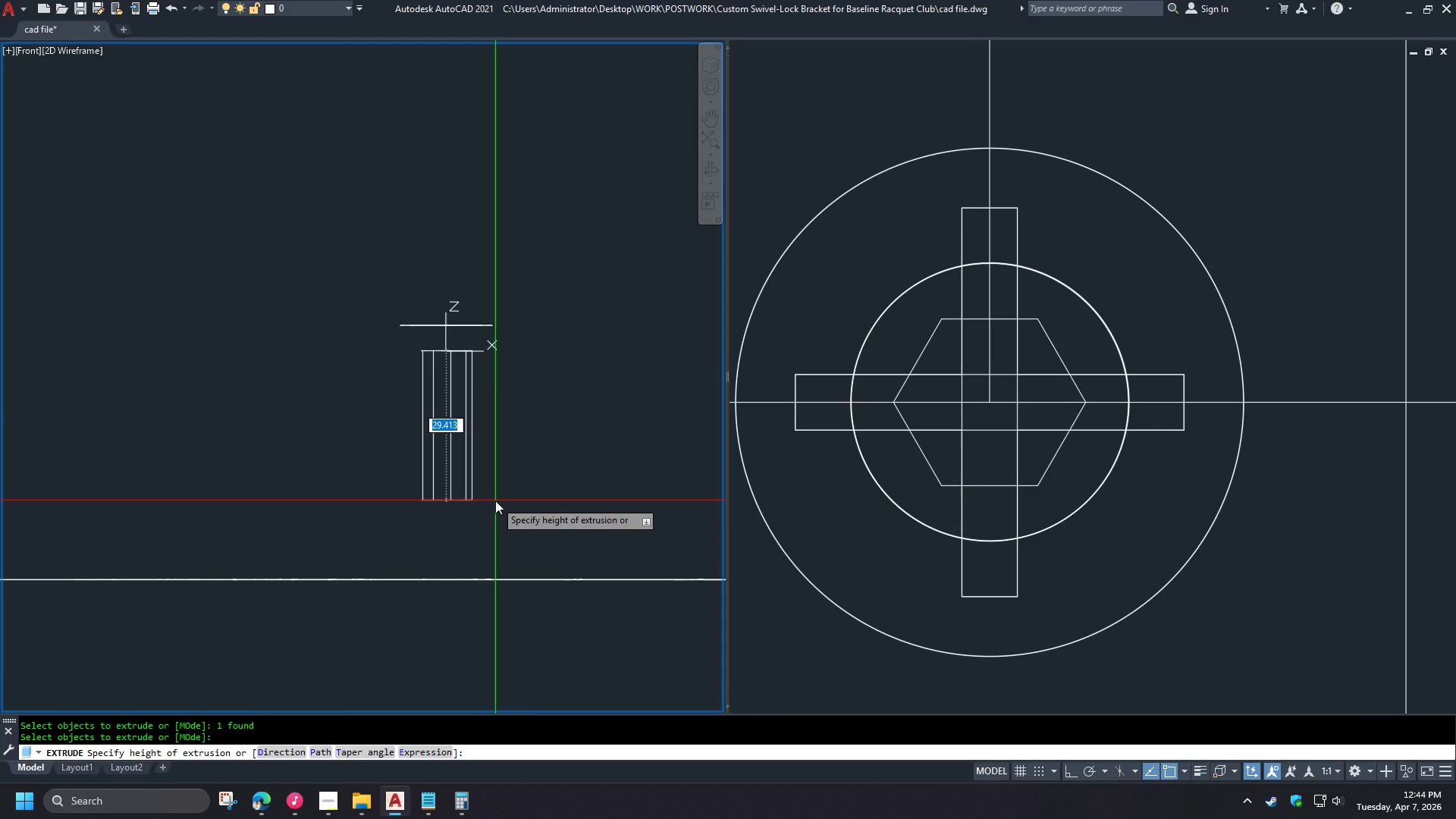 
wait(5.62)
 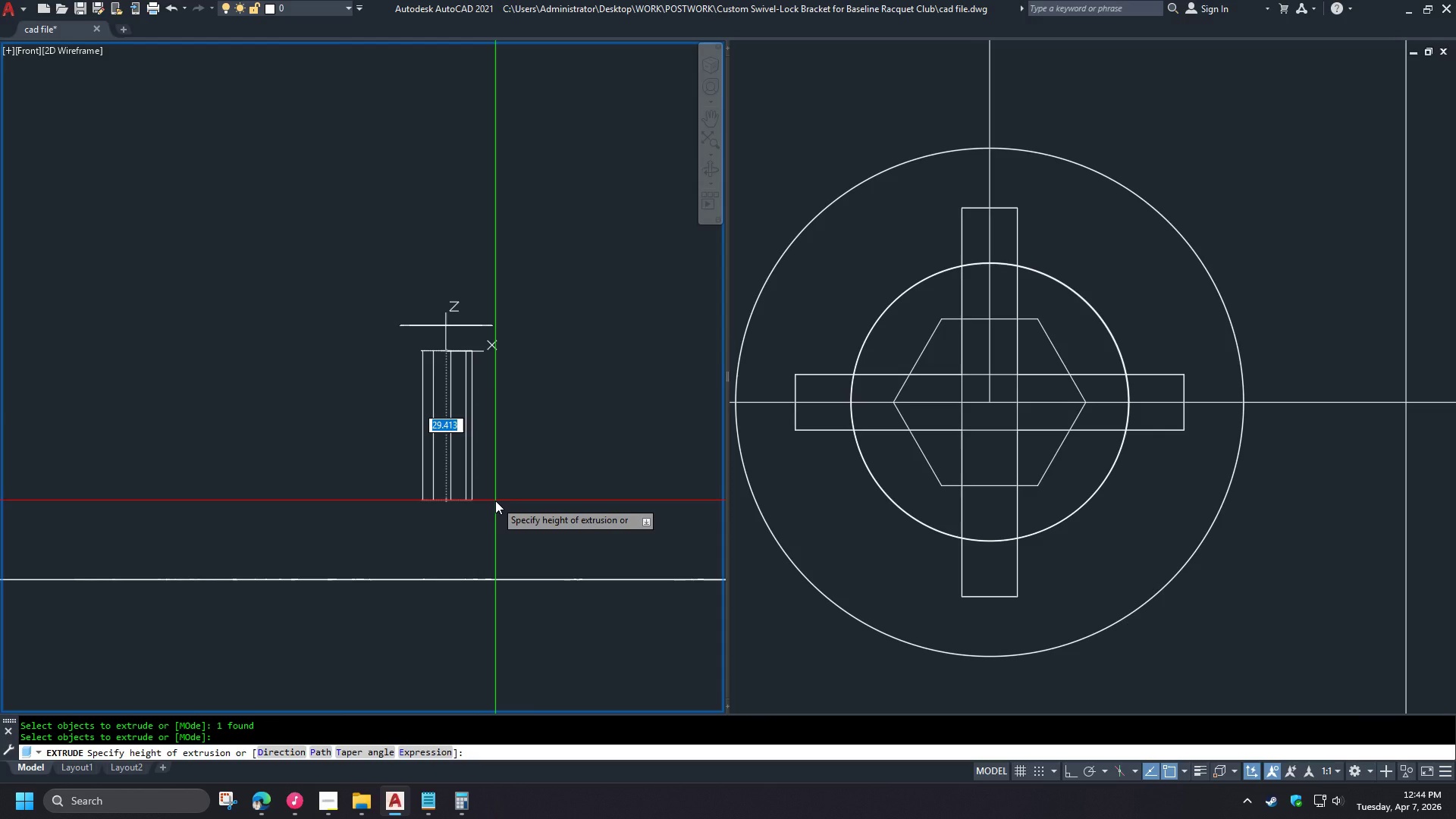 
key(Numpad1)
 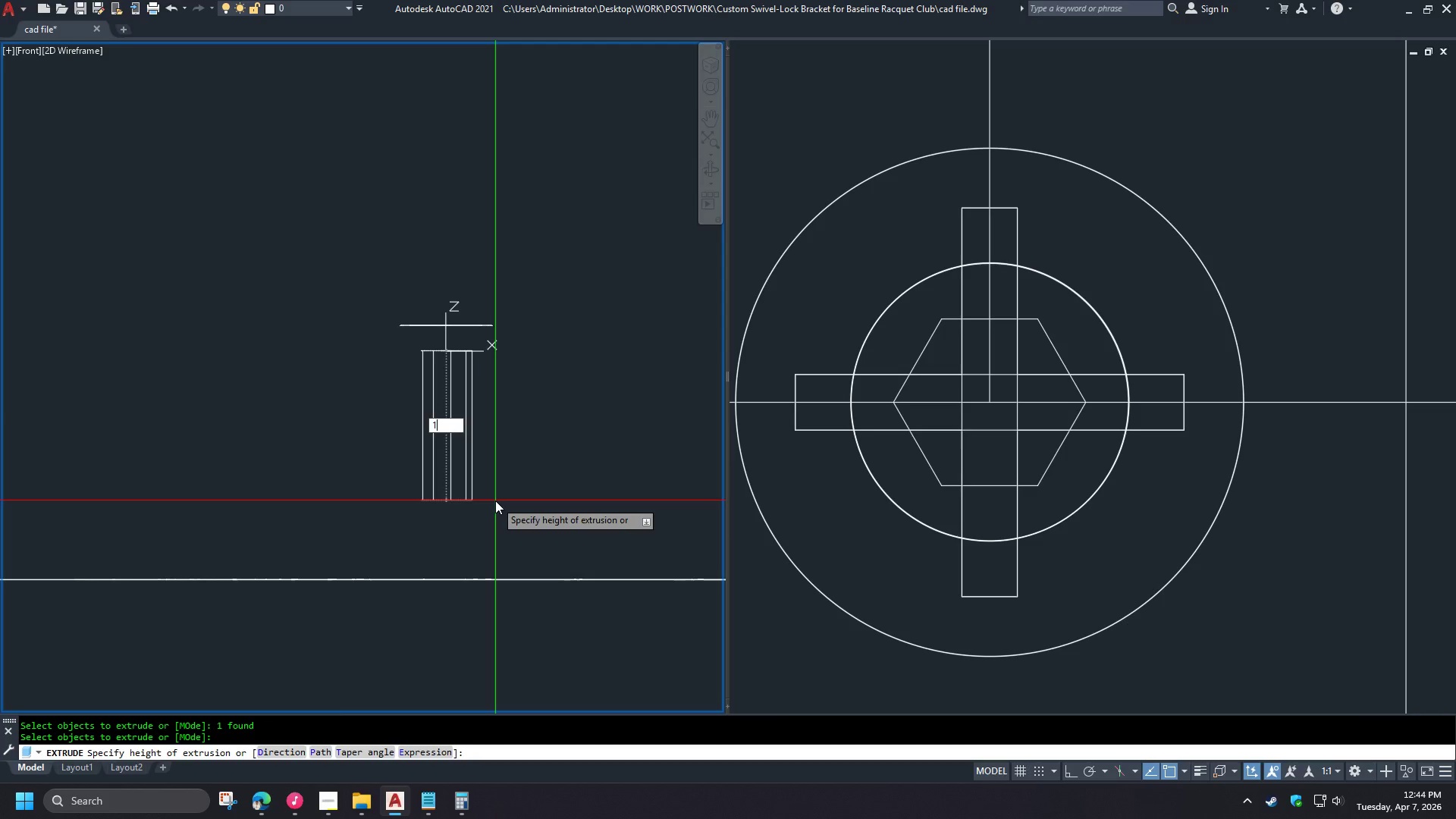 
key(Numpad1)
 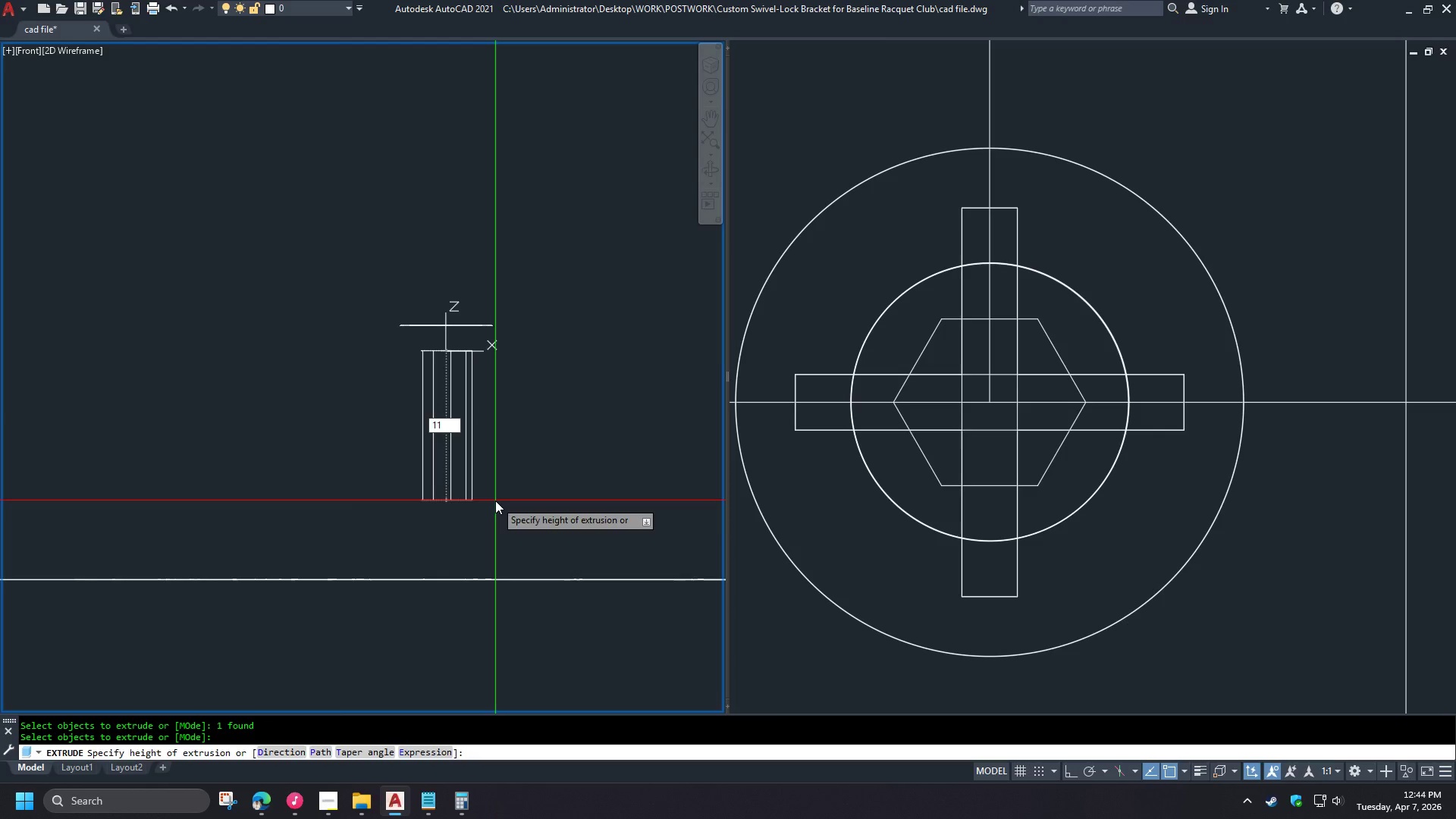 
key(NumpadEnter)
 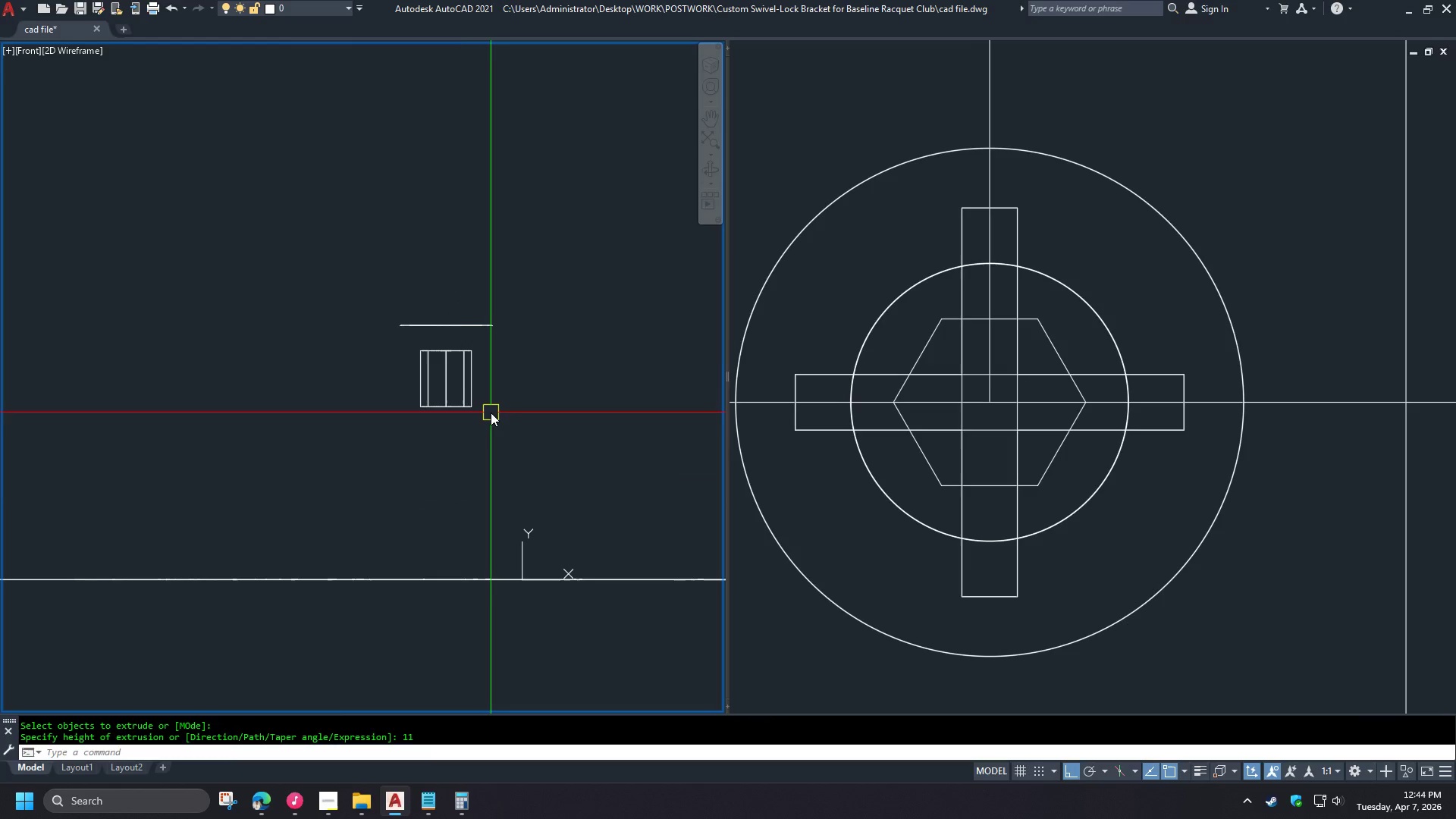 
scroll: coordinate [436, 336], scroll_direction: up, amount: 2.0
 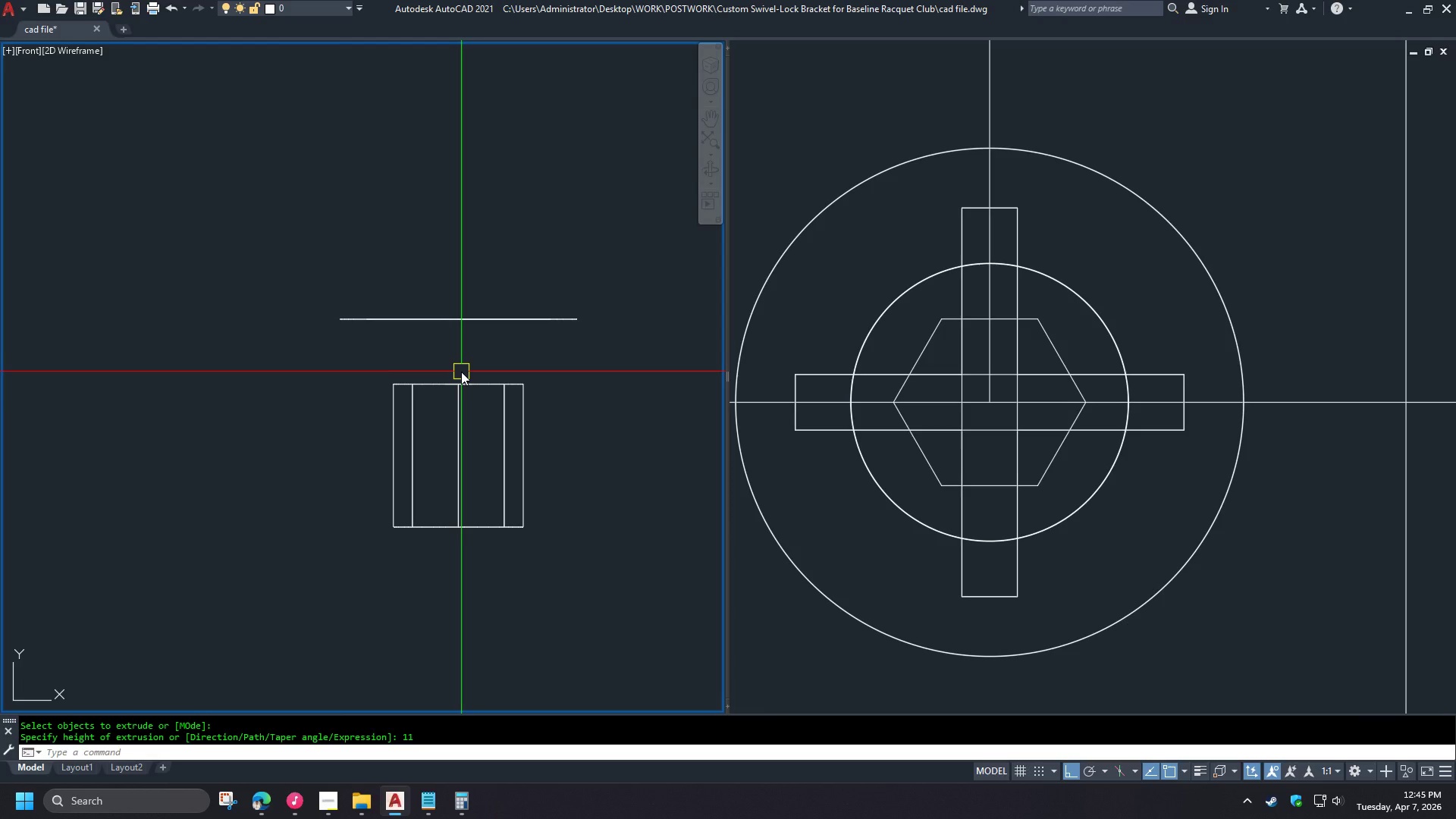 
wait(9.0)
 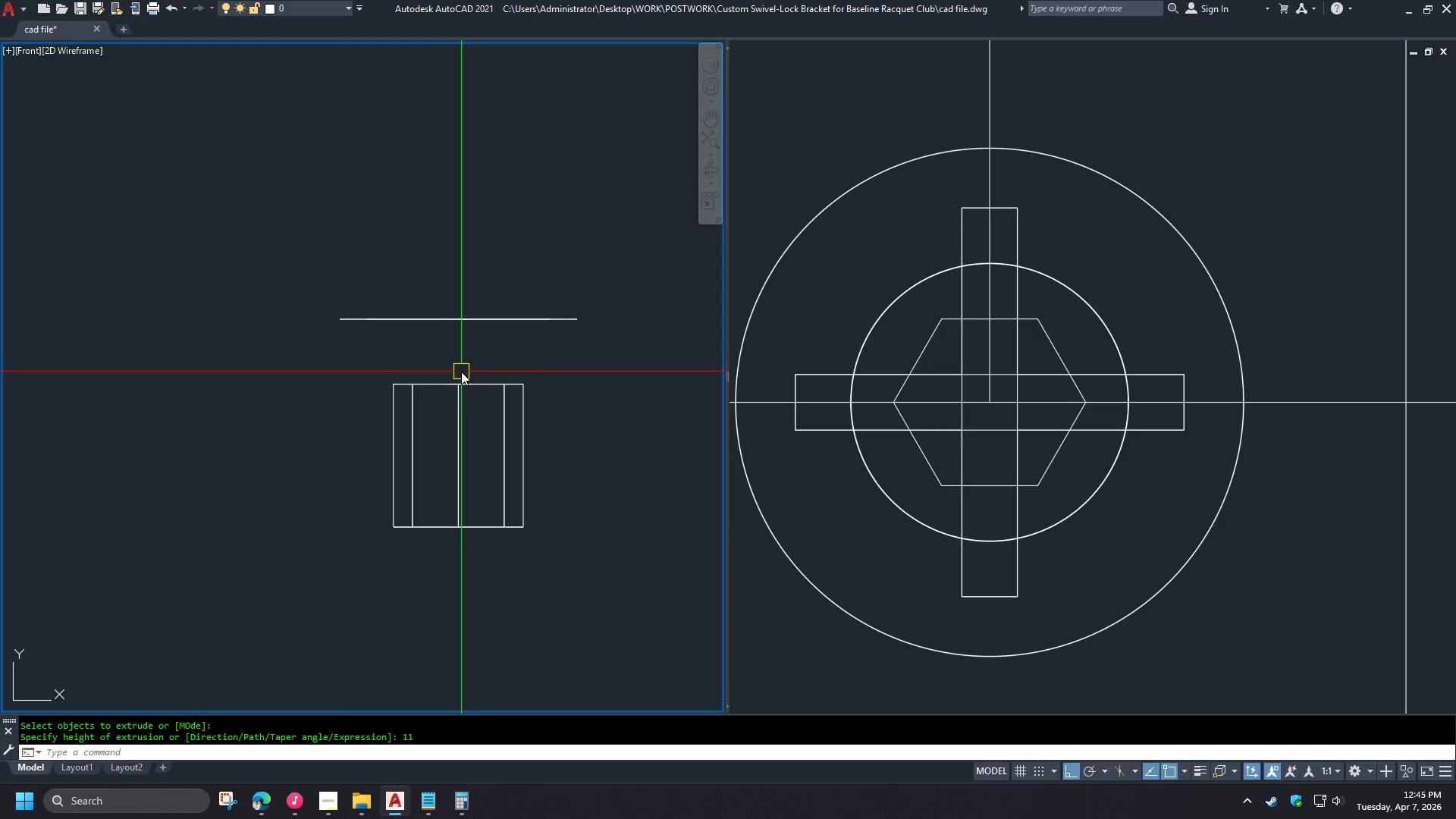 
key(Control+Z)
 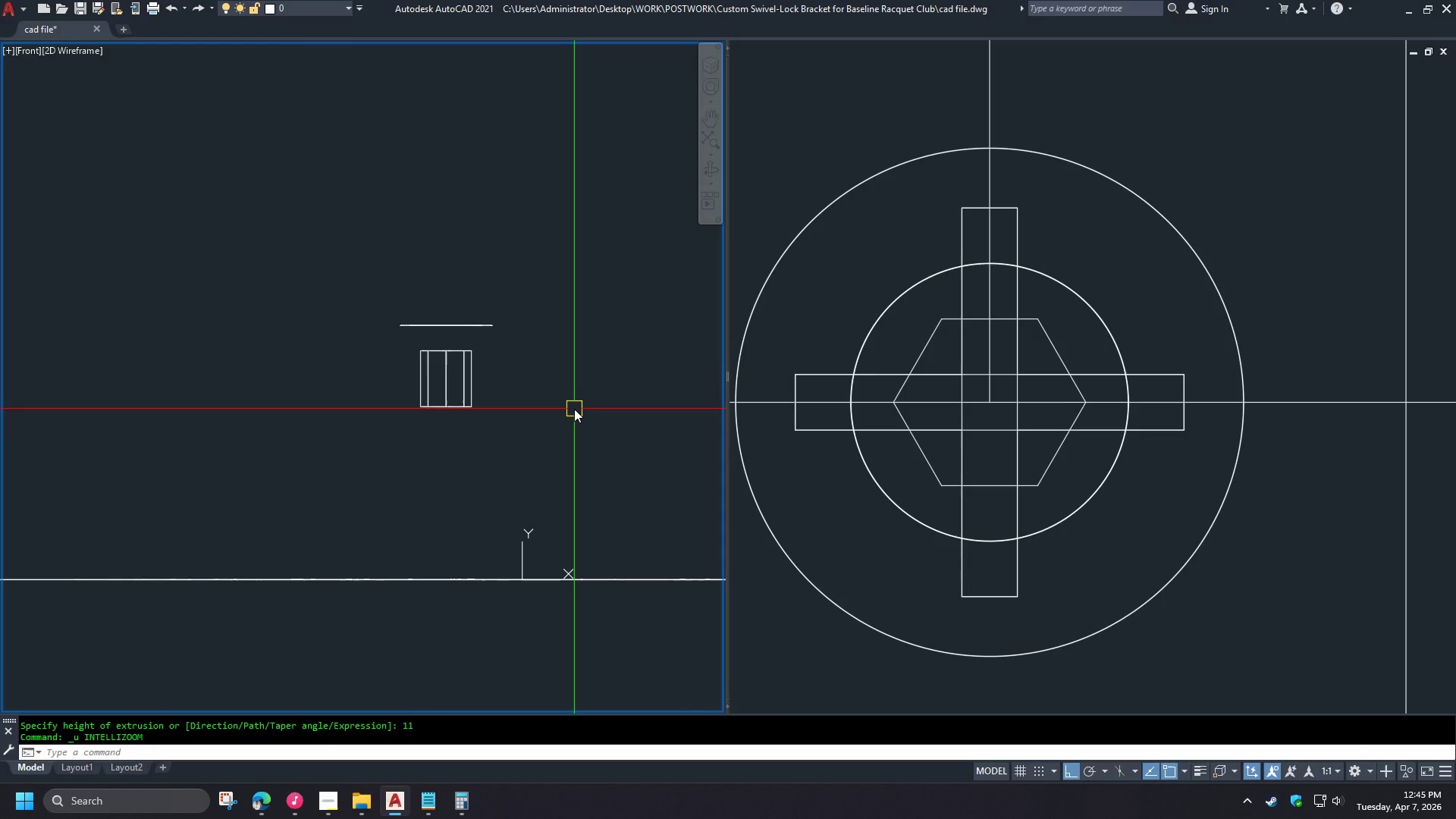 
key(Control+Z)
 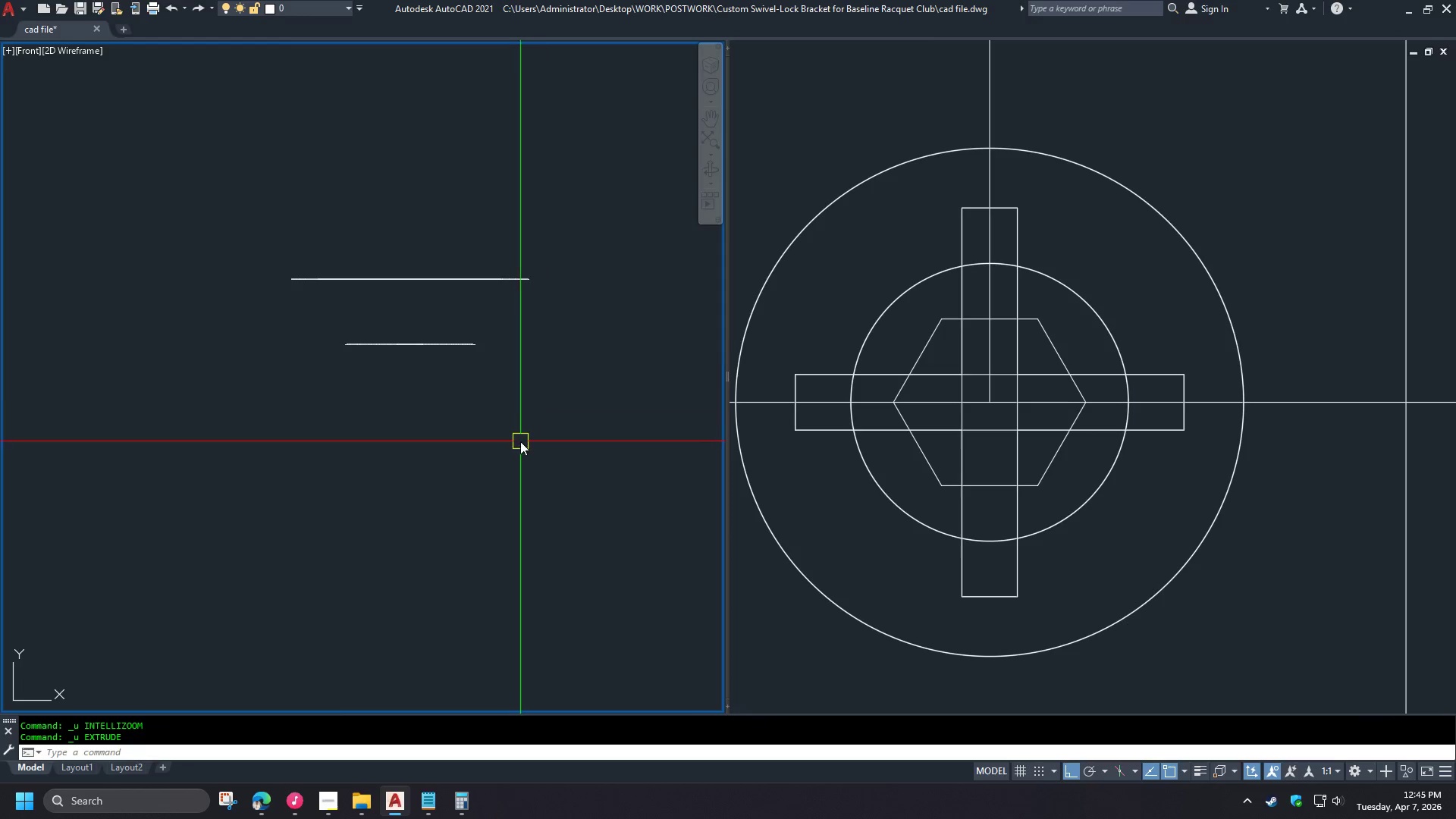 
type(ext )
 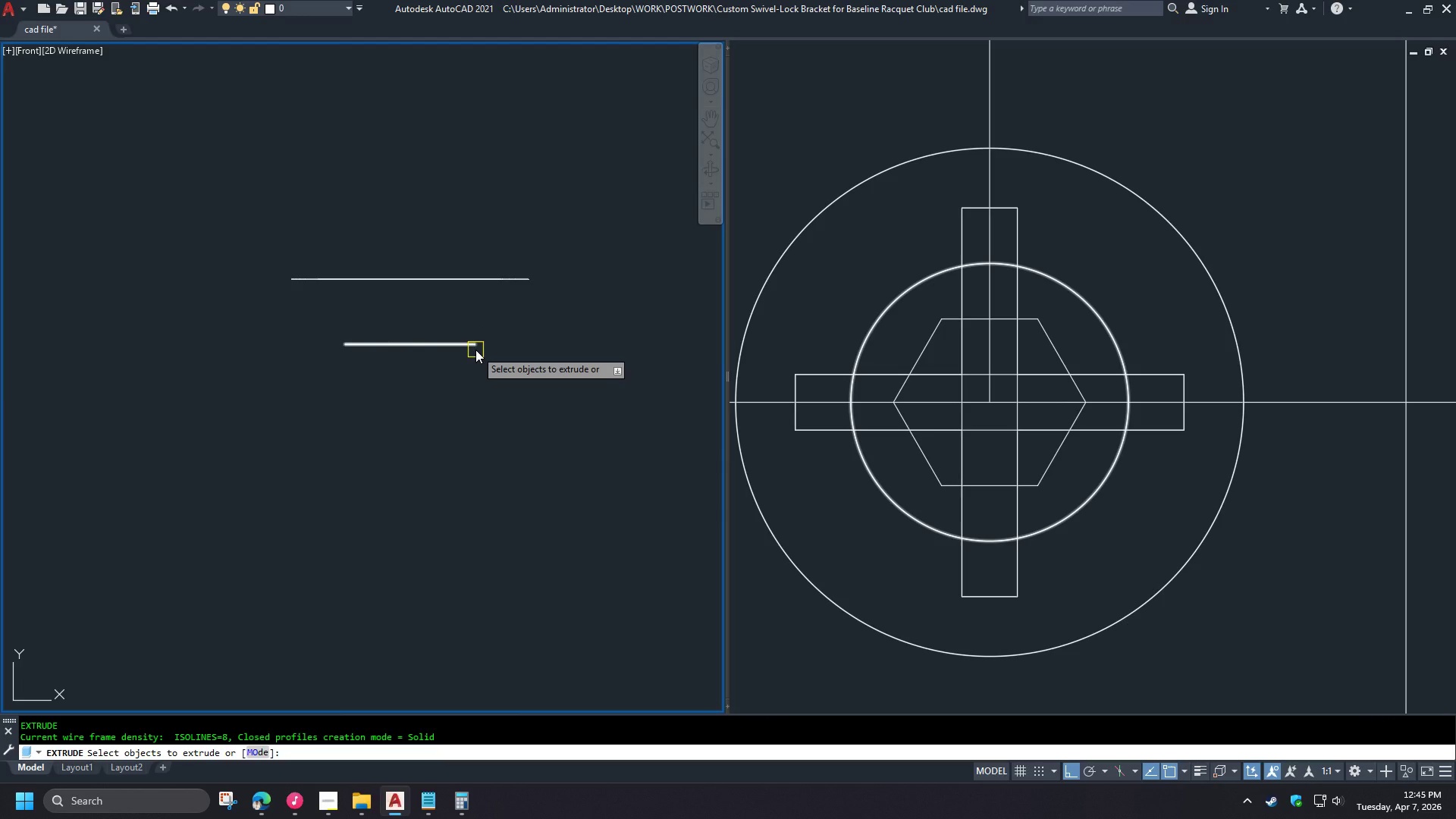 
left_click([475, 350])
 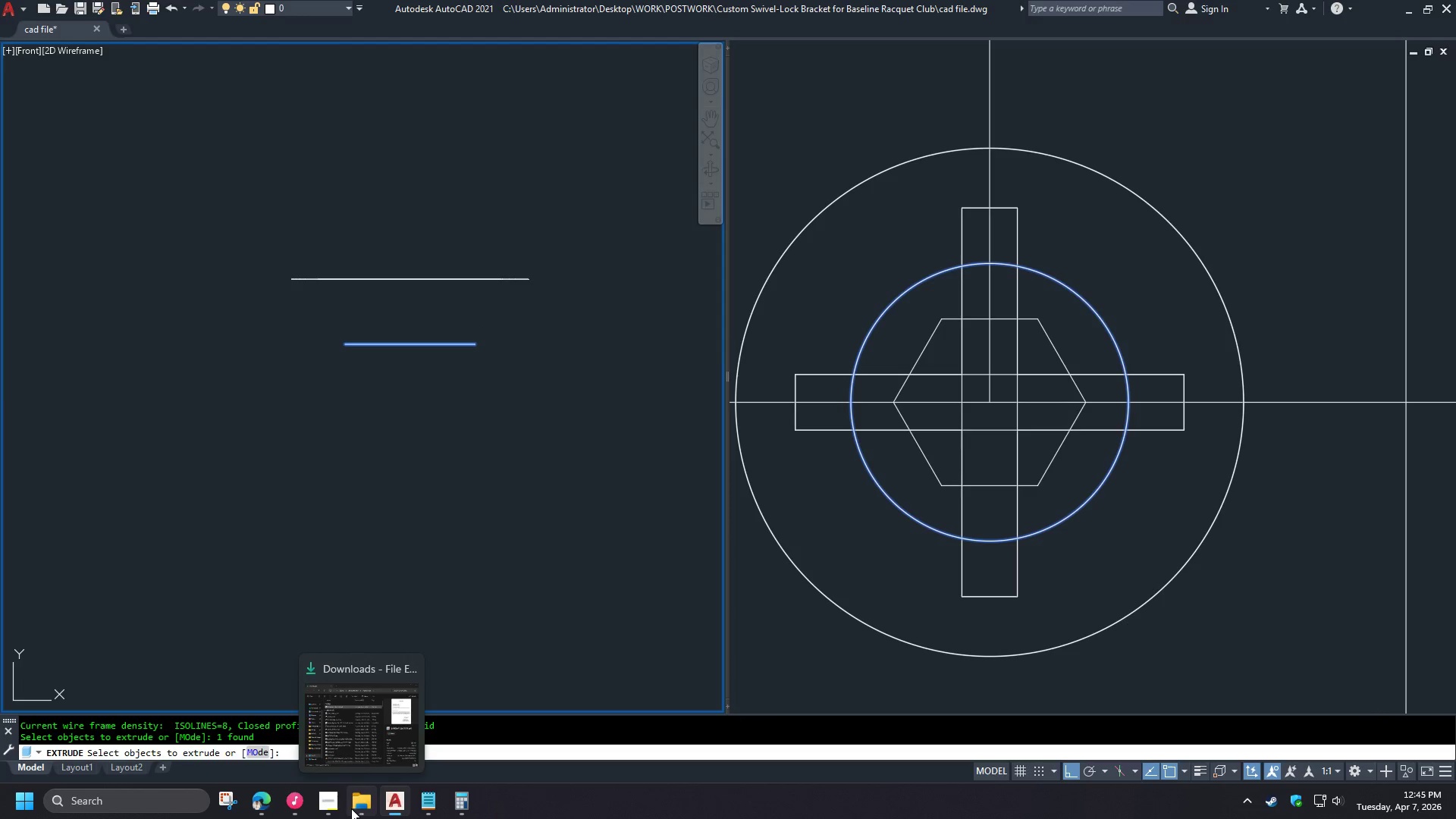 
left_click([262, 812])
 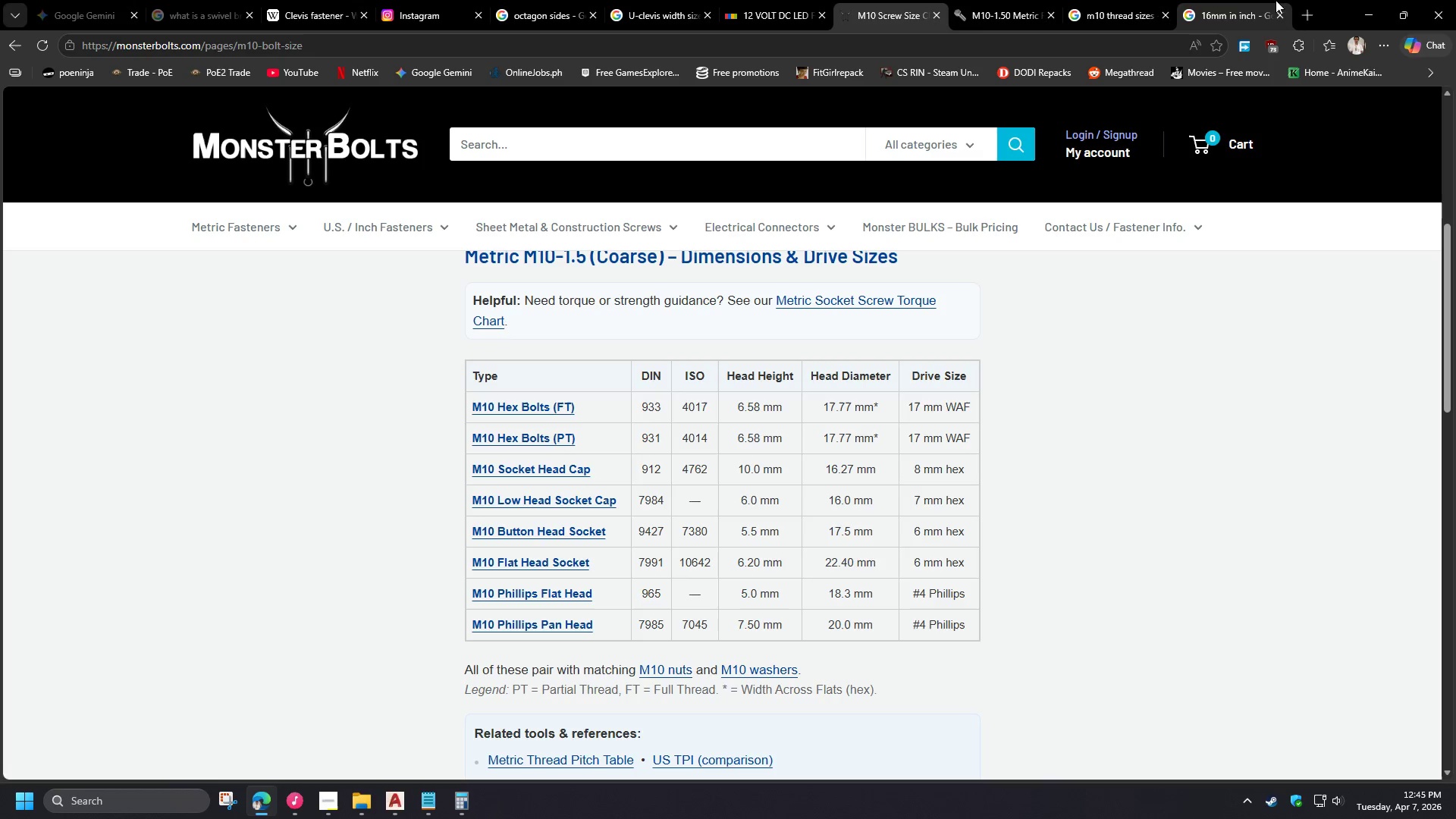 
left_click([1244, 0])
 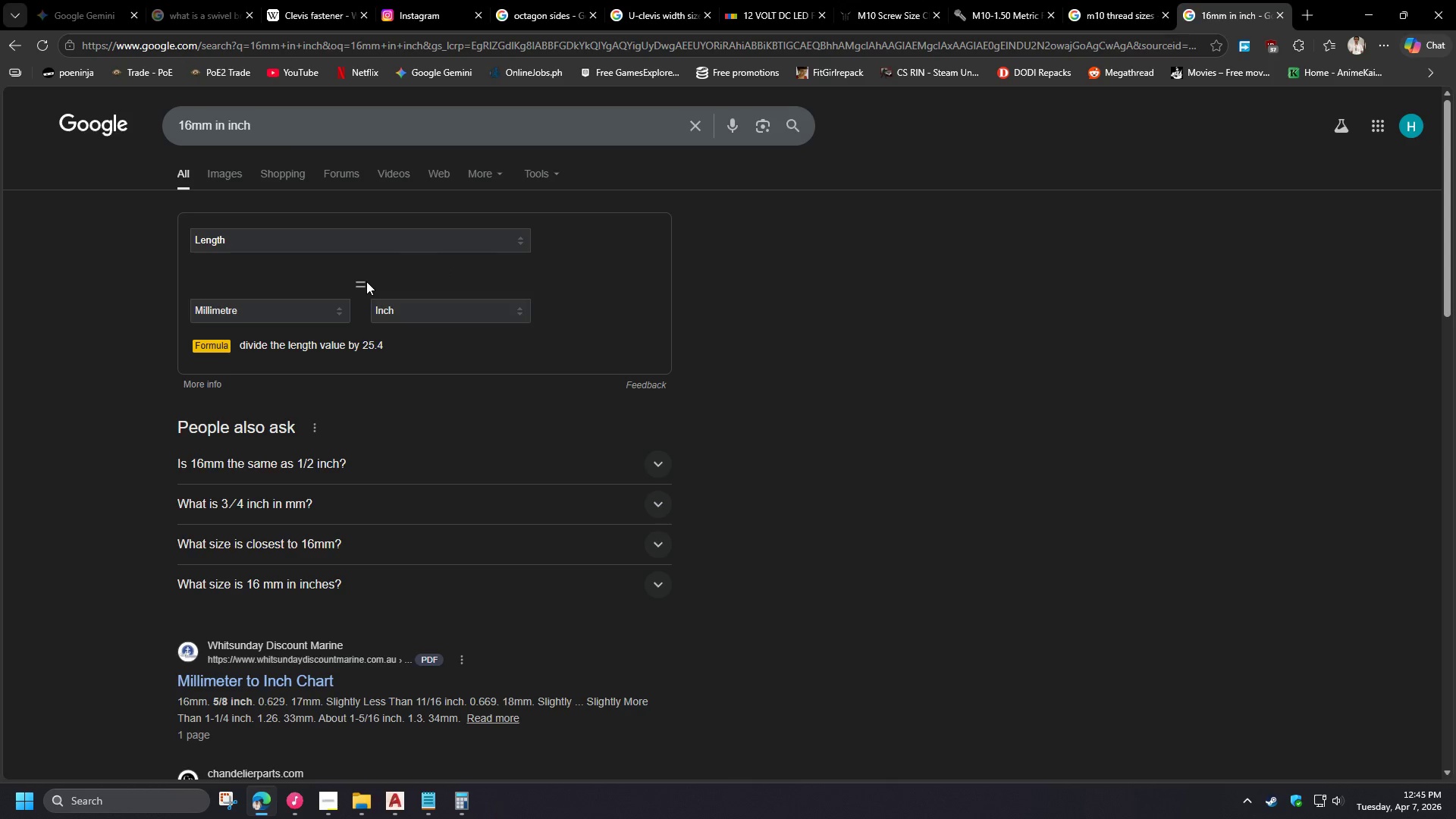 
key(1)
 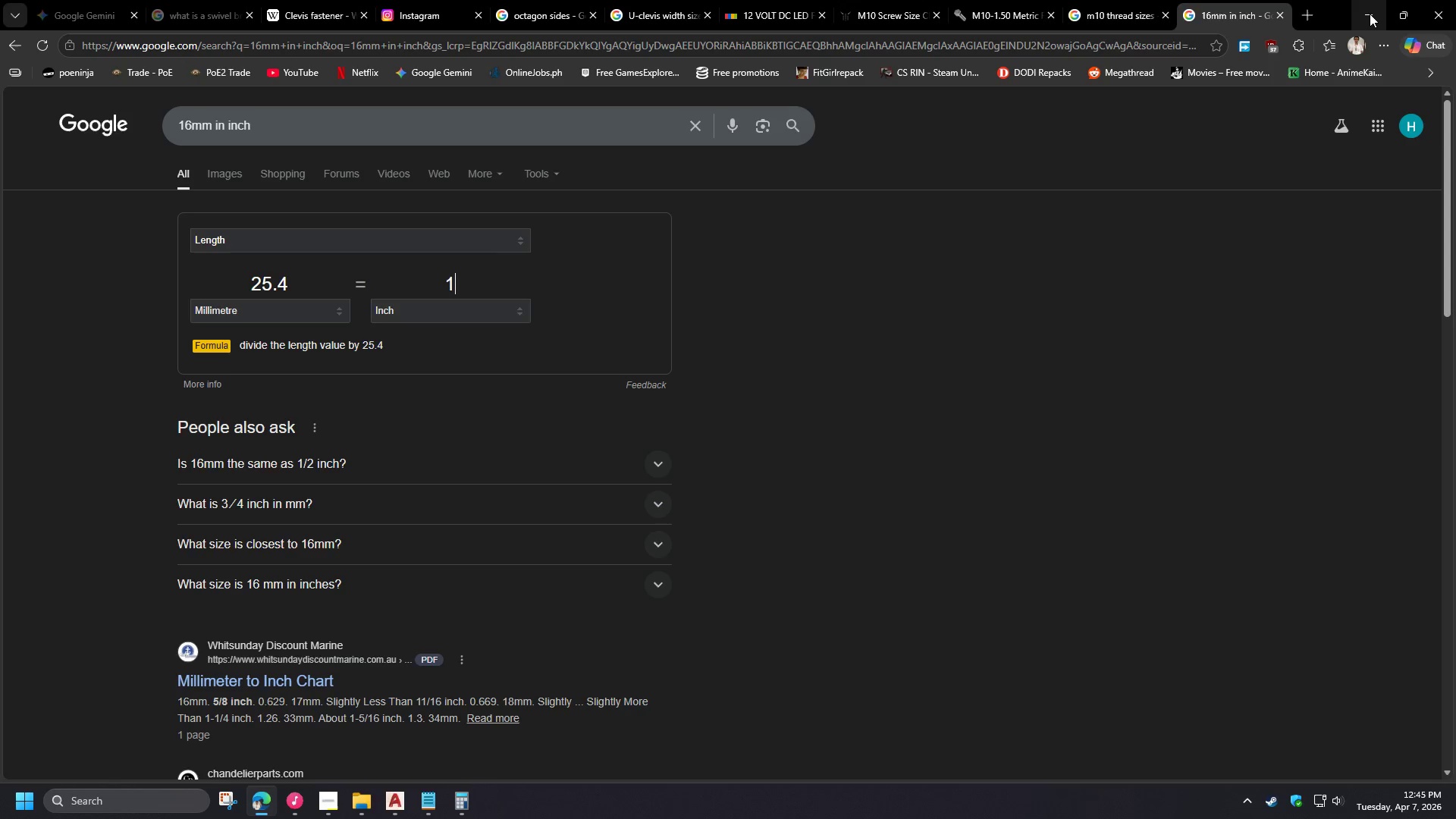 
left_click([1370, 14])
 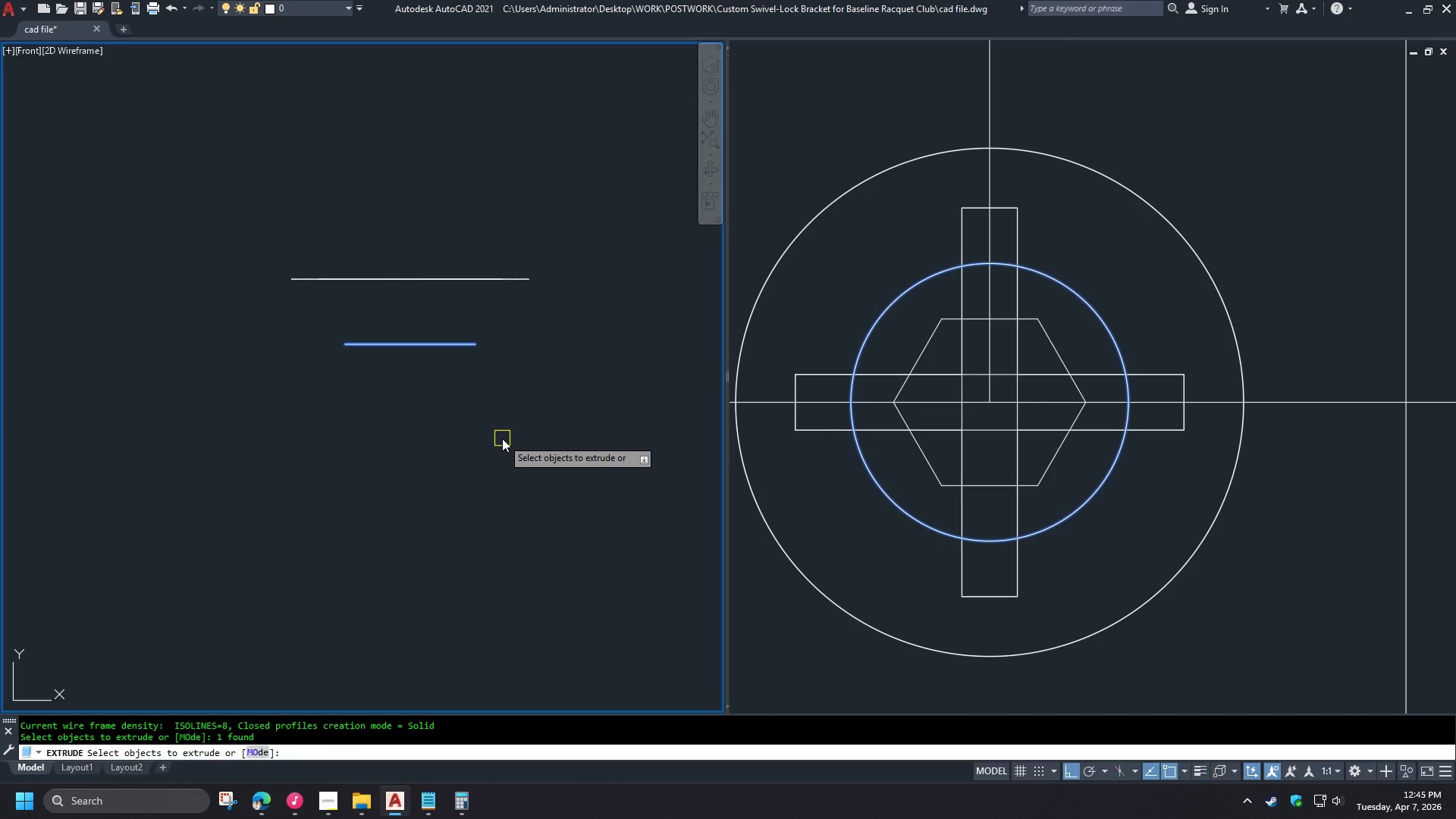 
left_click([501, 439])
 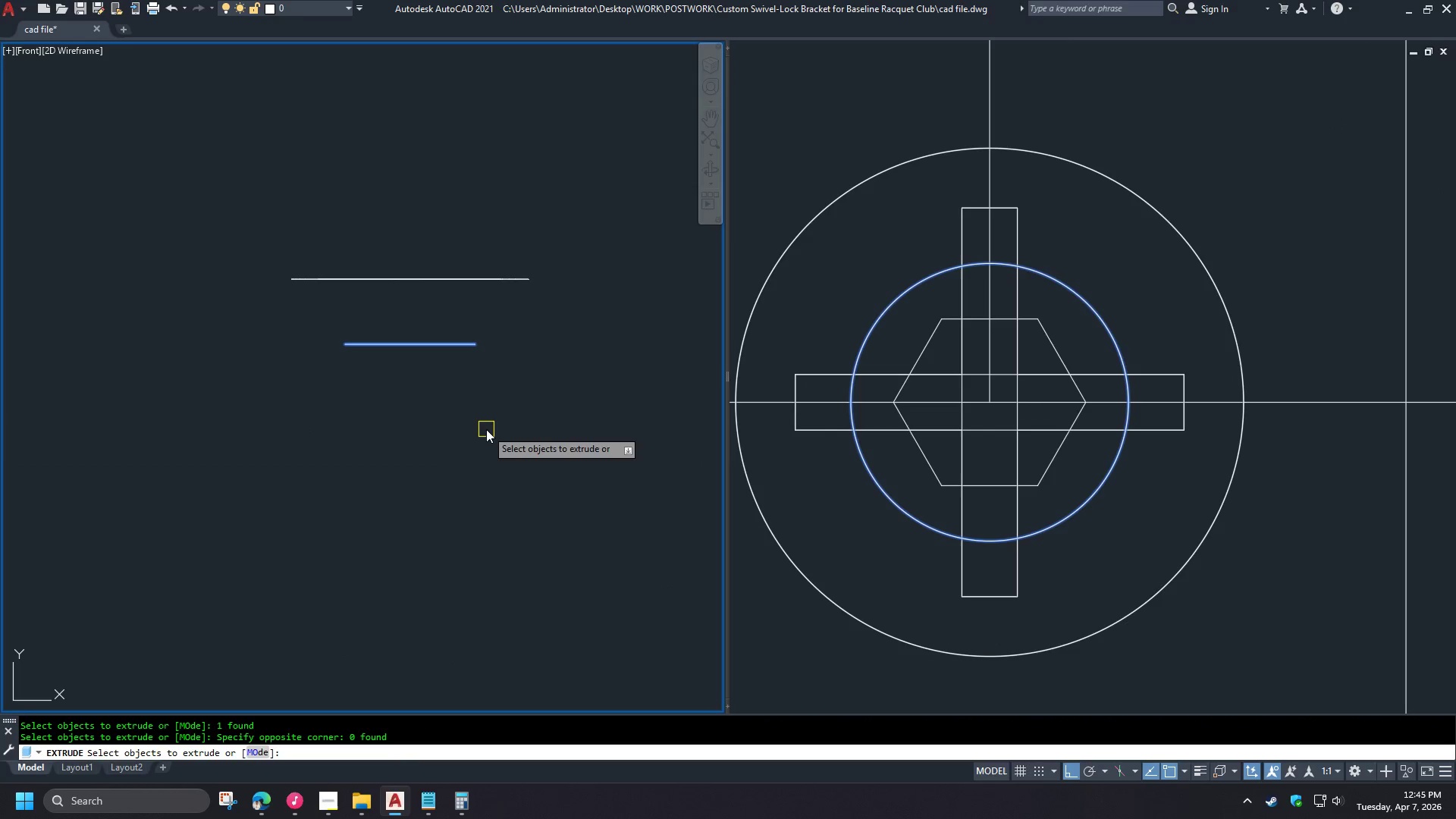 
key(Space)
 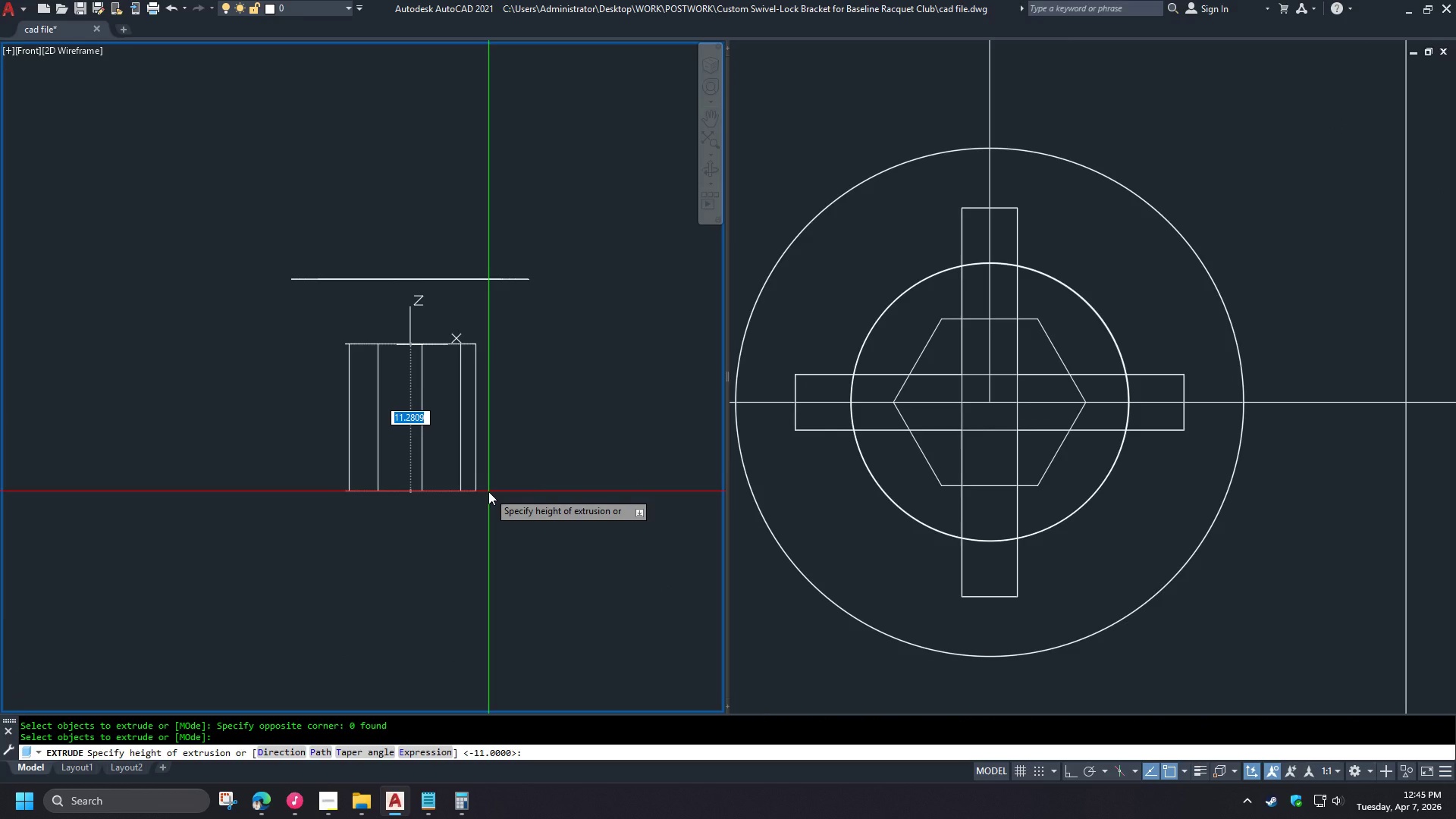 
key(Numpad2)
 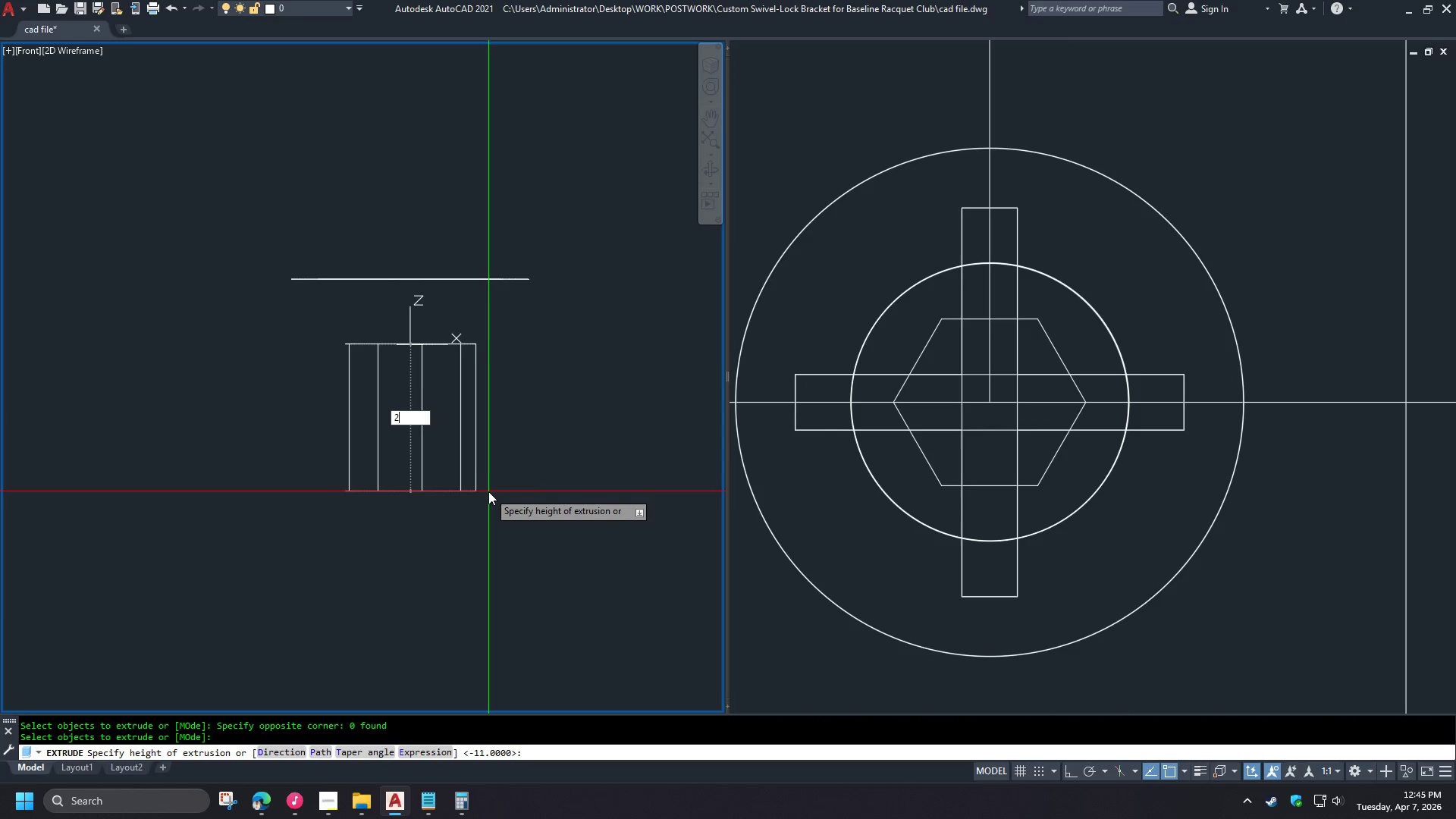 
key(Numpad5)
 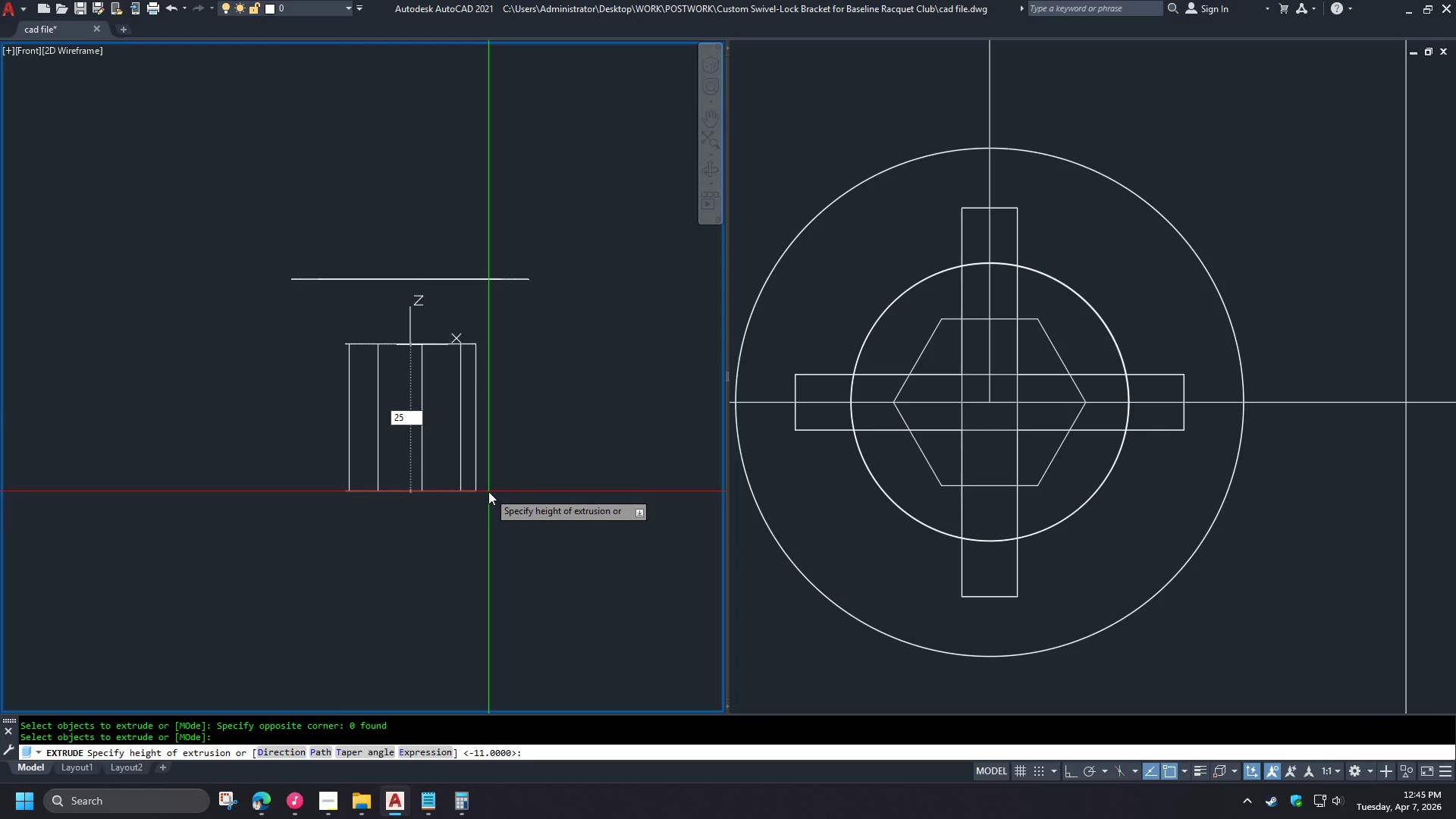 
key(NumpadDecimal)
 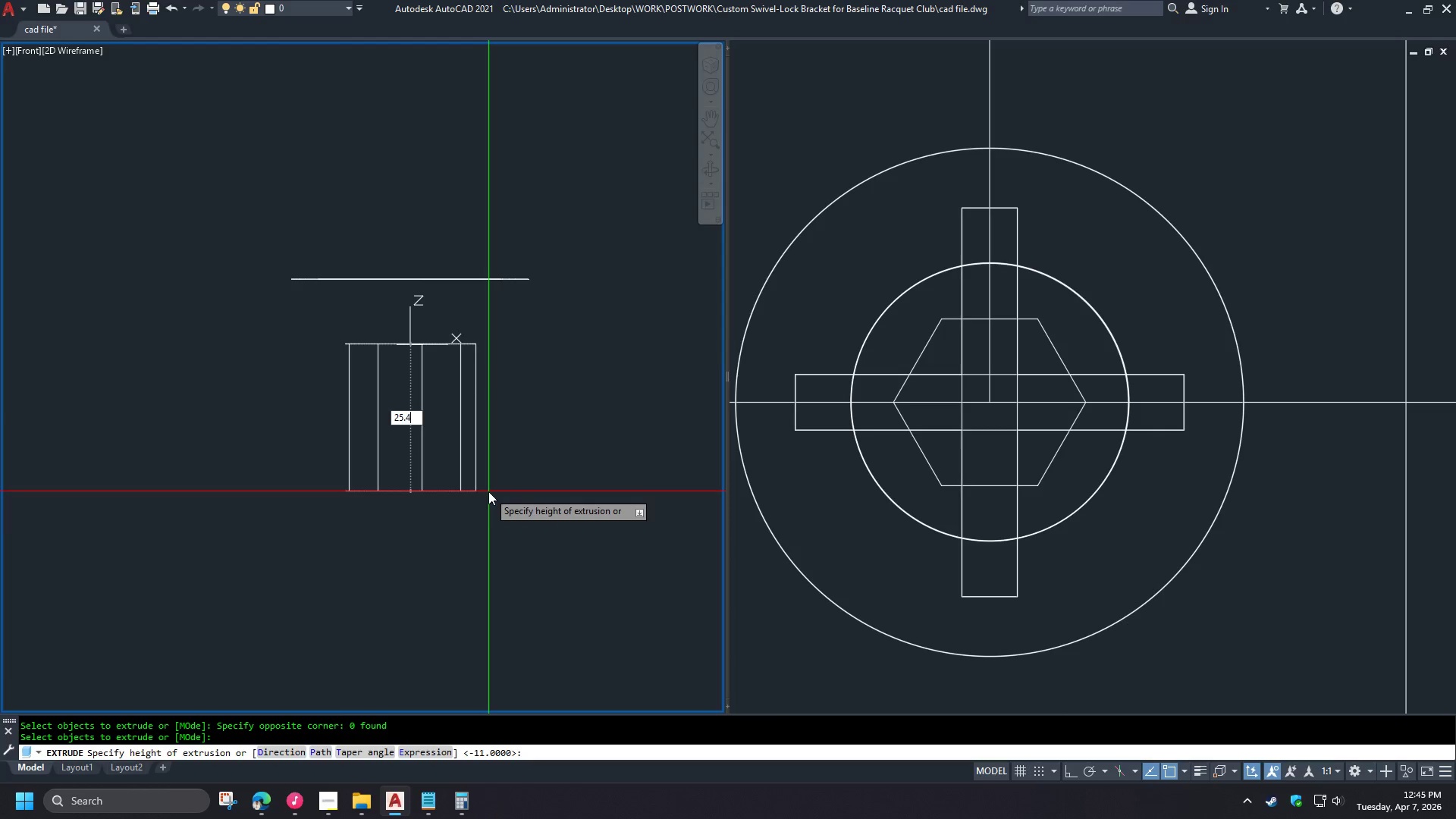 
key(Numpad4)
 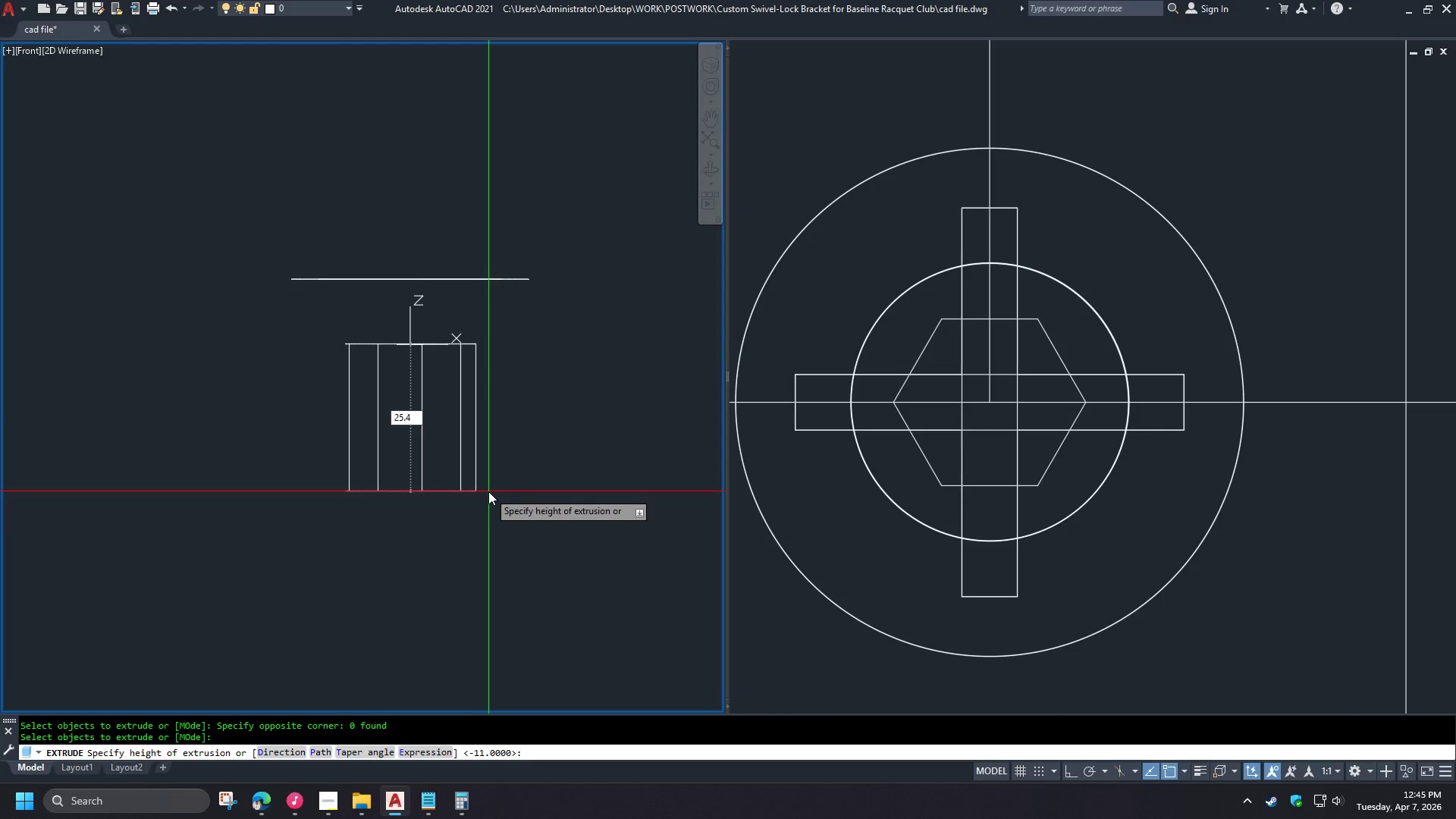 
key(NumpadEnter)
 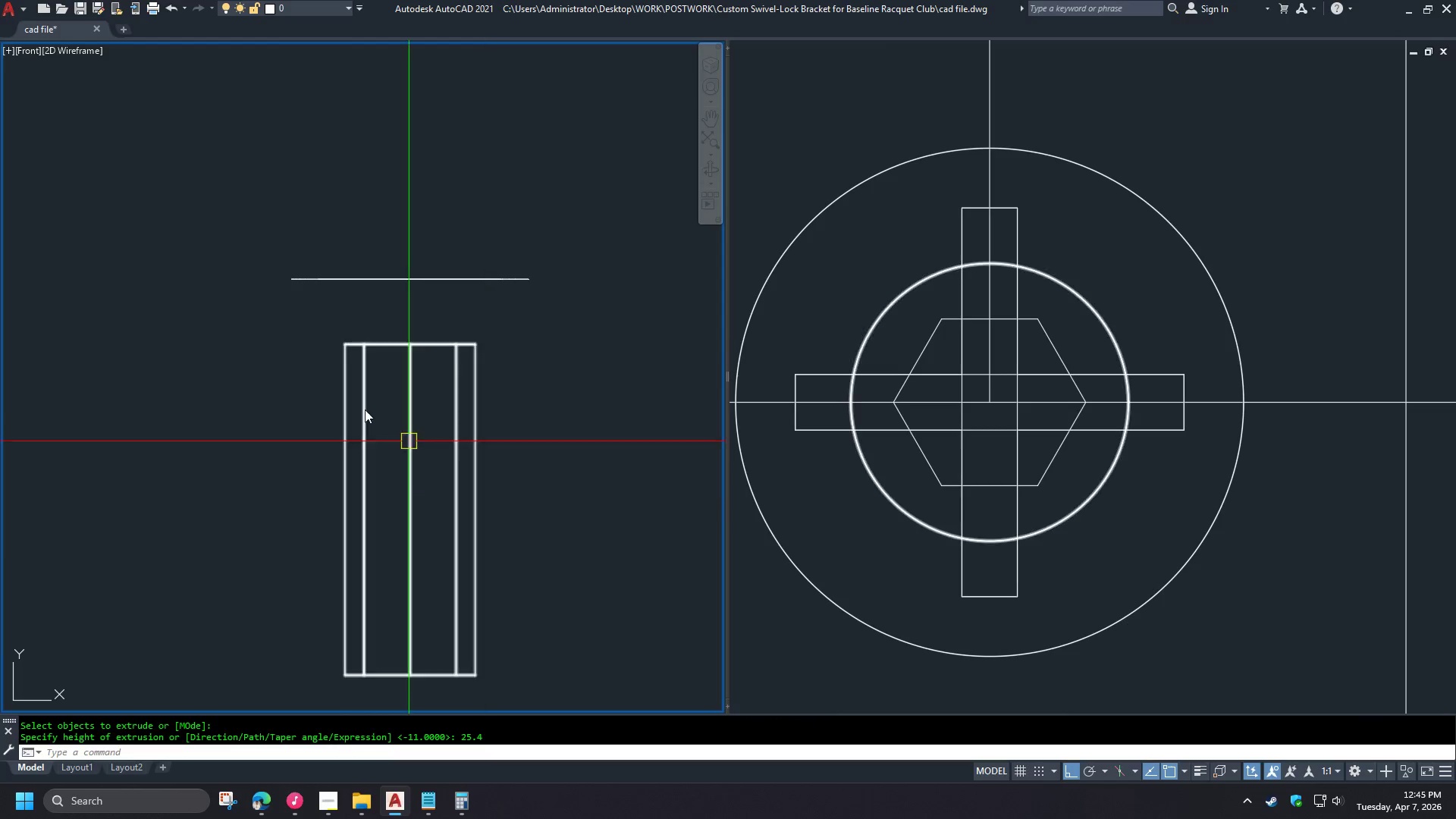 
scroll: coordinate [298, 356], scroll_direction: down, amount: 3.0
 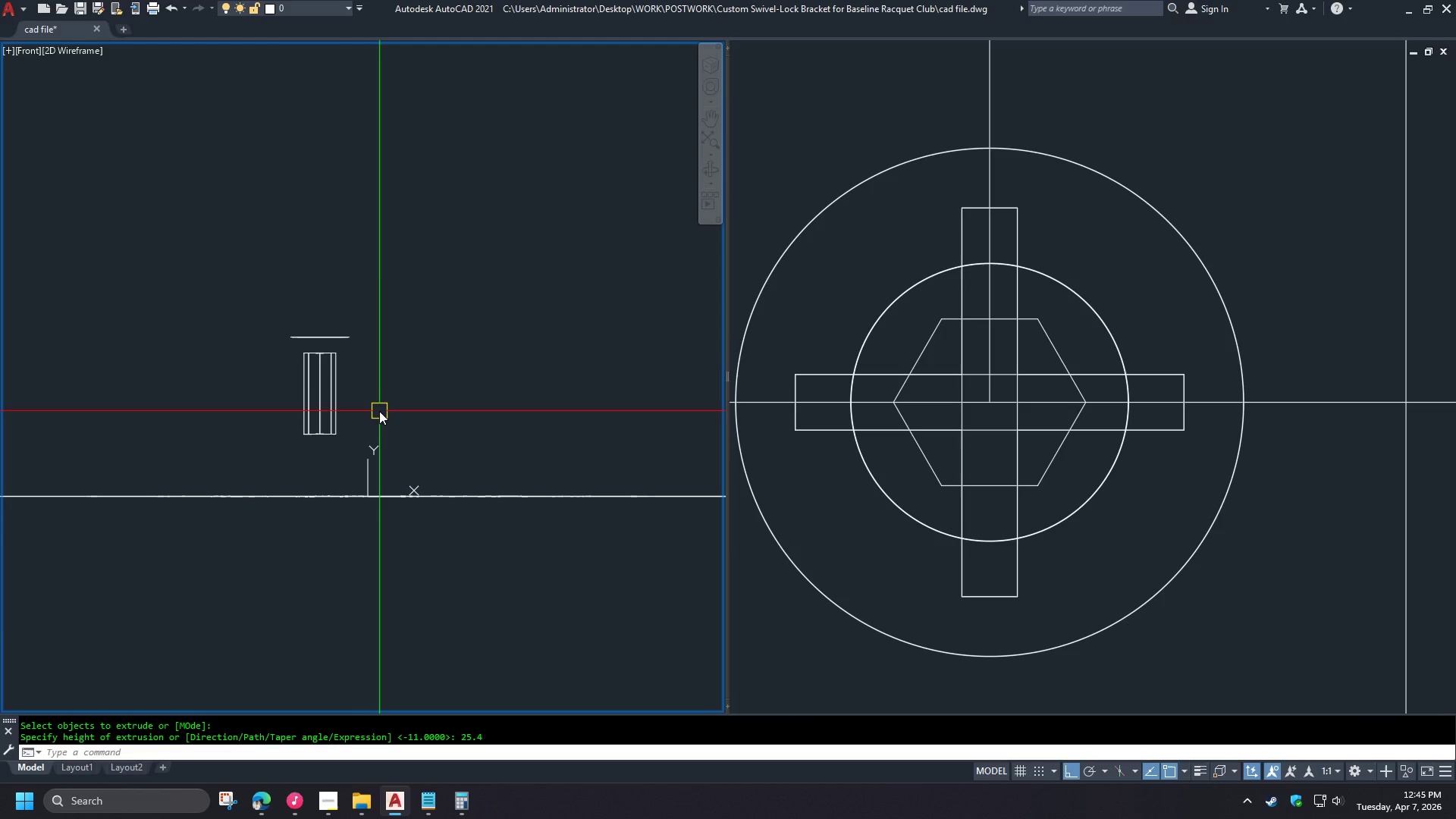 
scroll: coordinate [442, 347], scroll_direction: up, amount: 2.0
 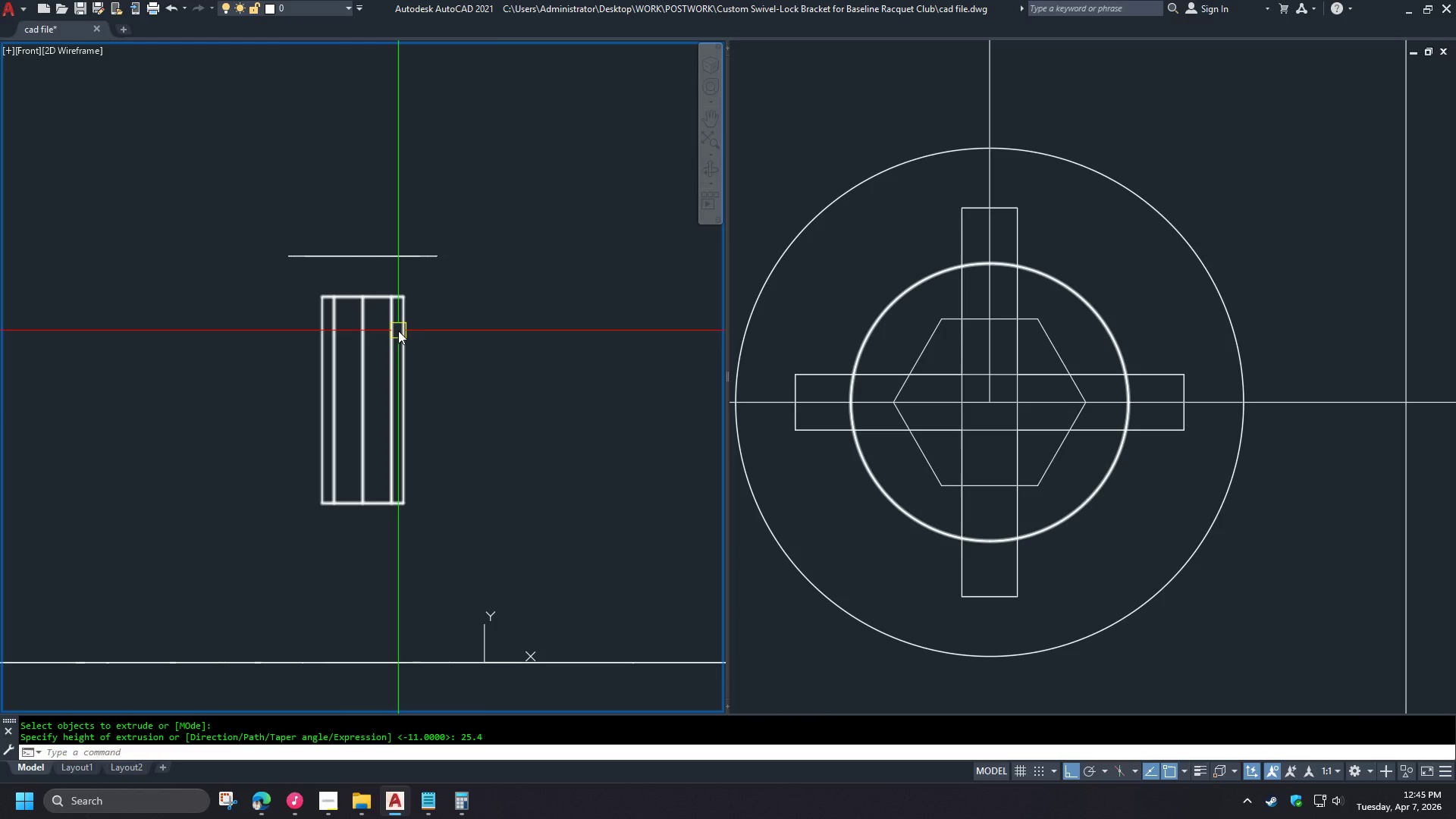 
key(C)
 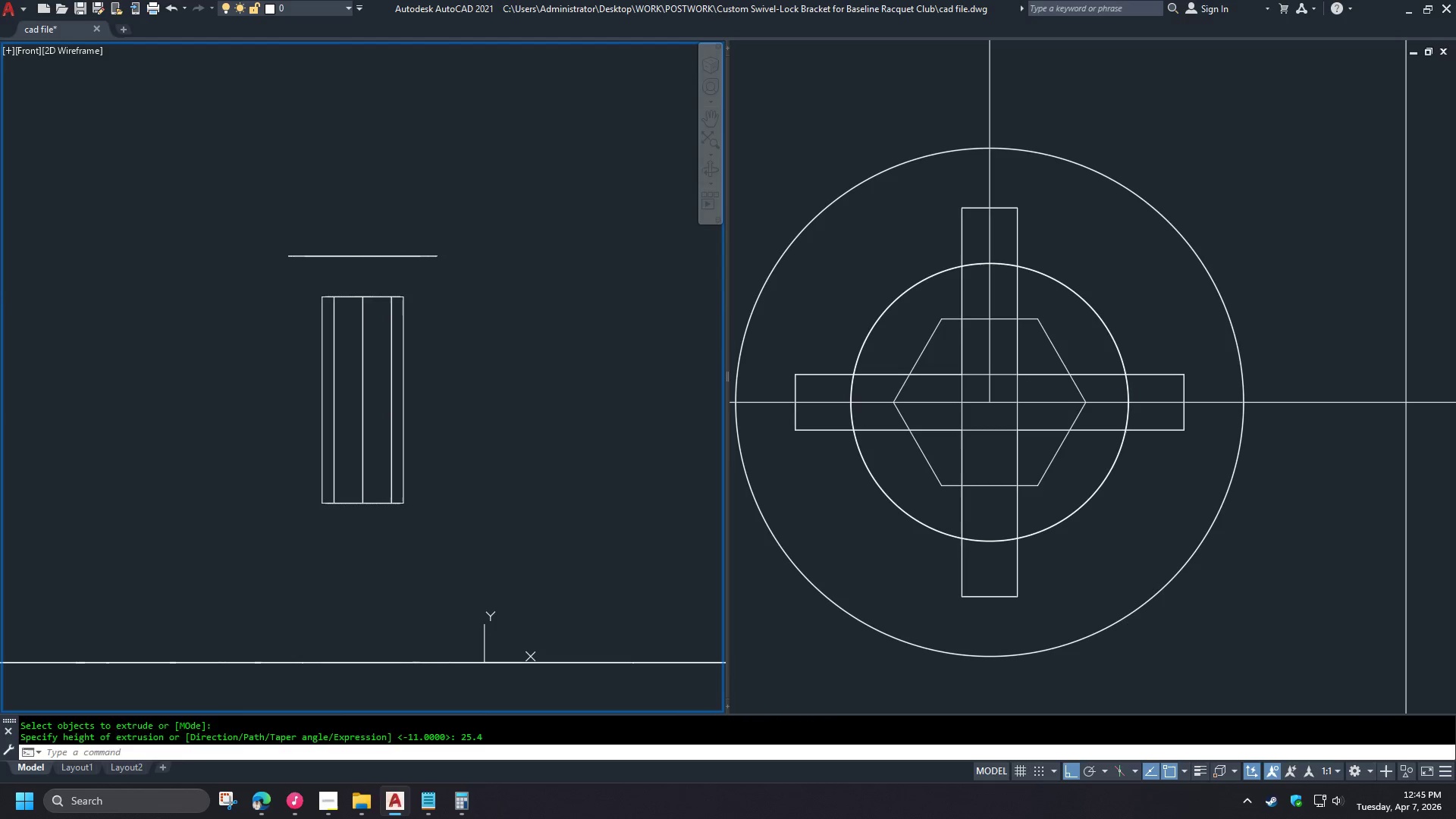 
key(Space)
 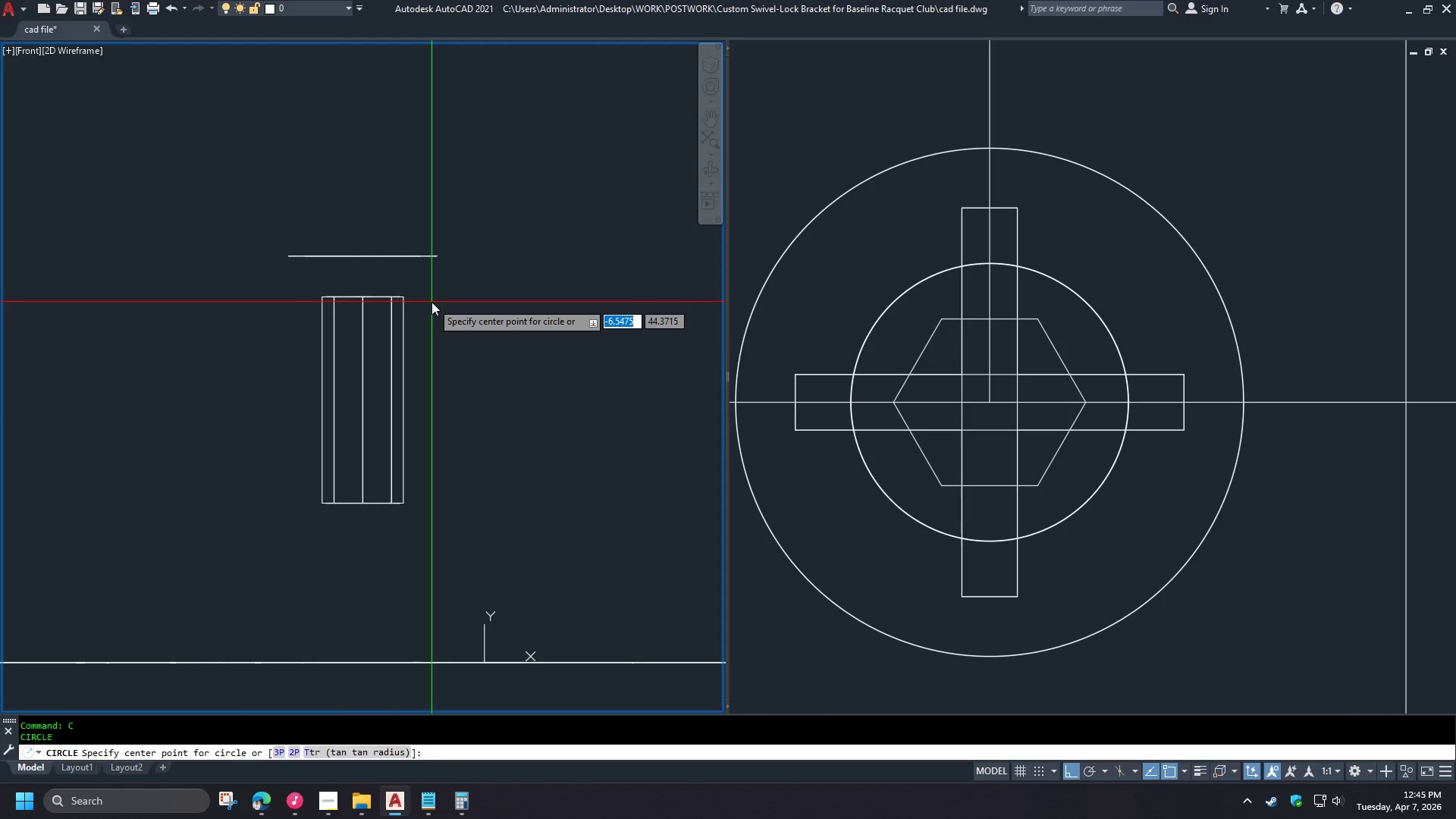 
key(Escape)
 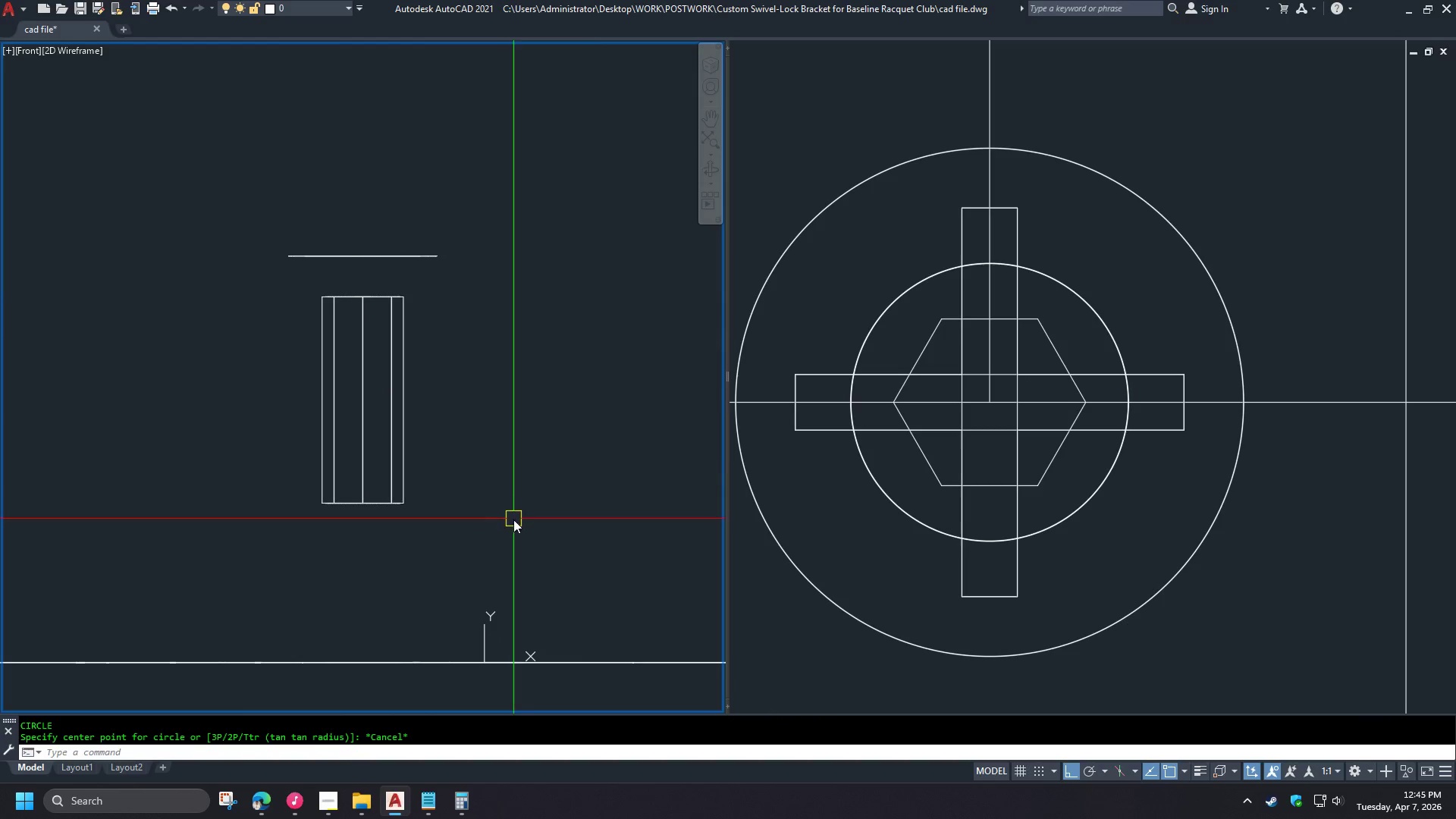 
left_click_drag(start_coordinate=[513, 520], to_coordinate=[510, 516])
 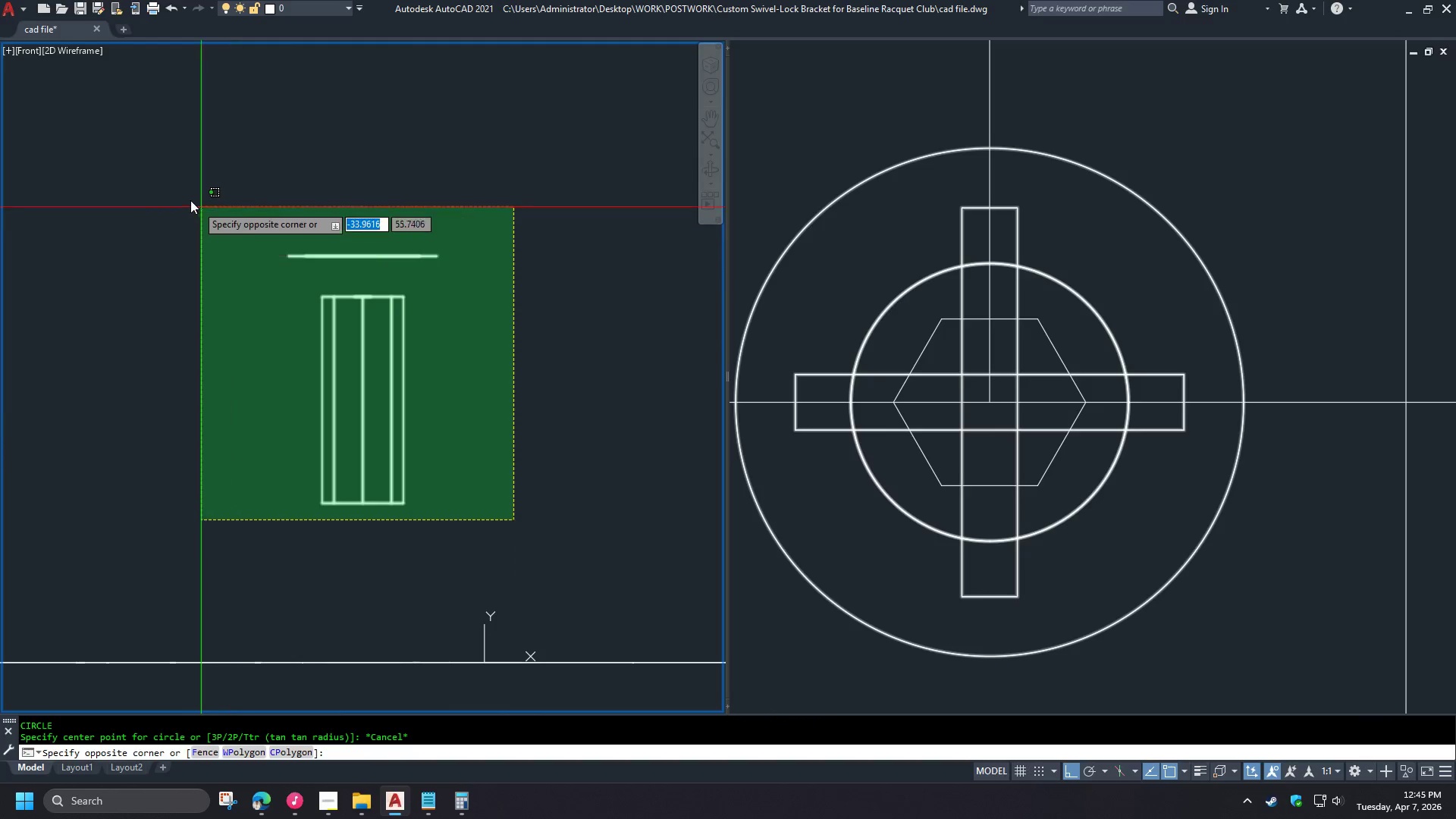 
left_click([174, 189])
 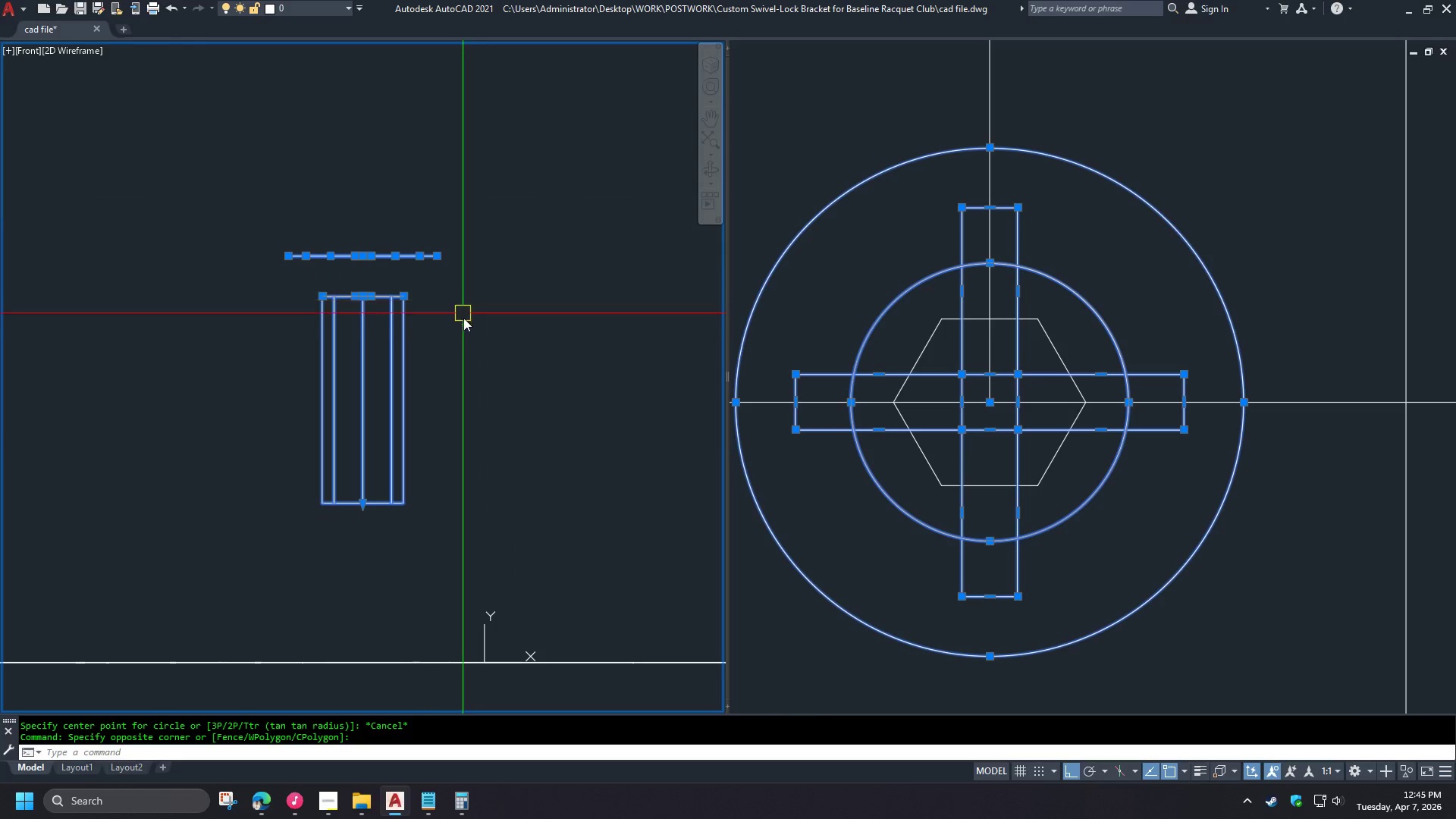 
right_click([468, 327])
 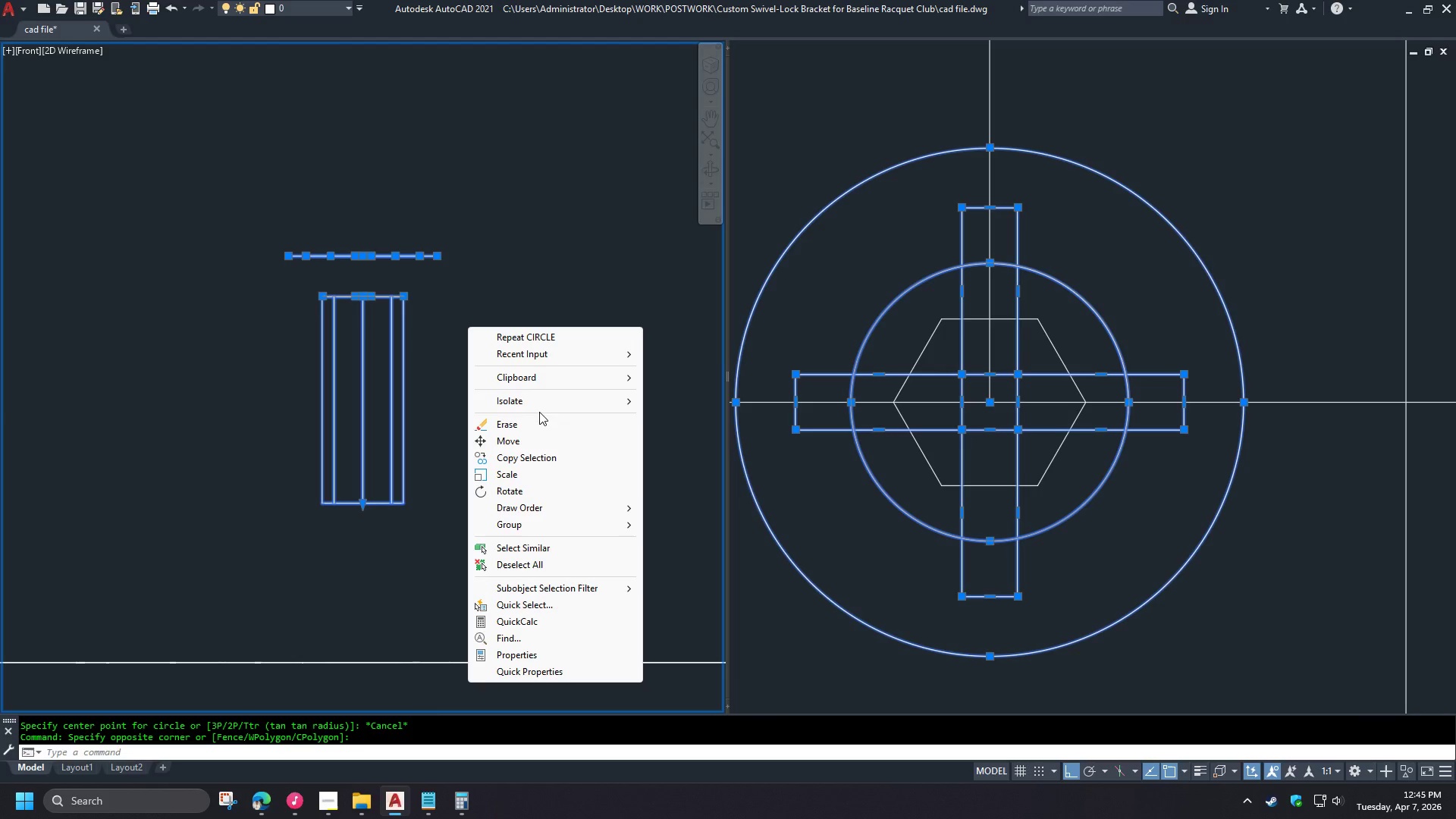 
left_click([540, 400])
 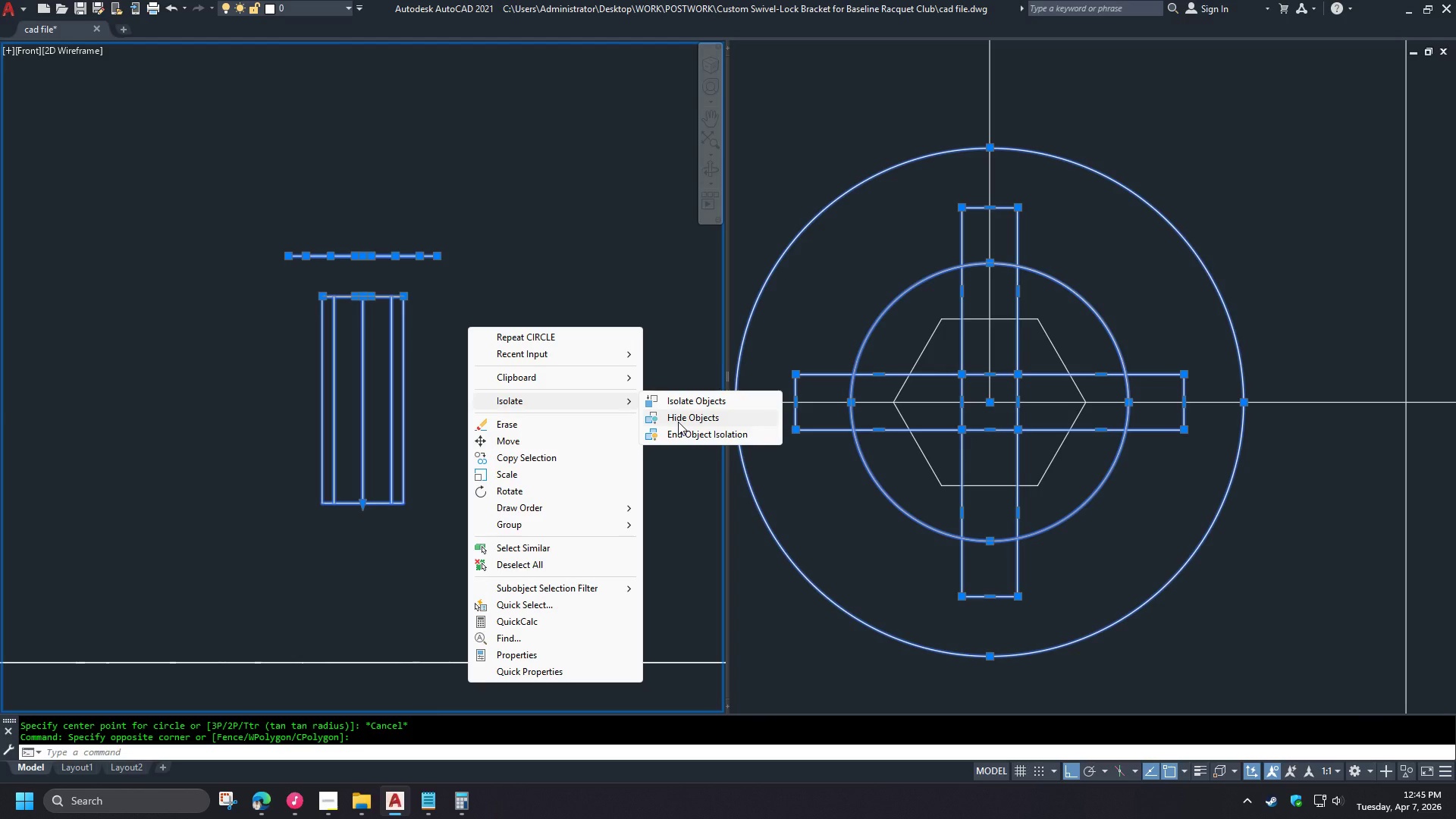 
left_click([686, 402])
 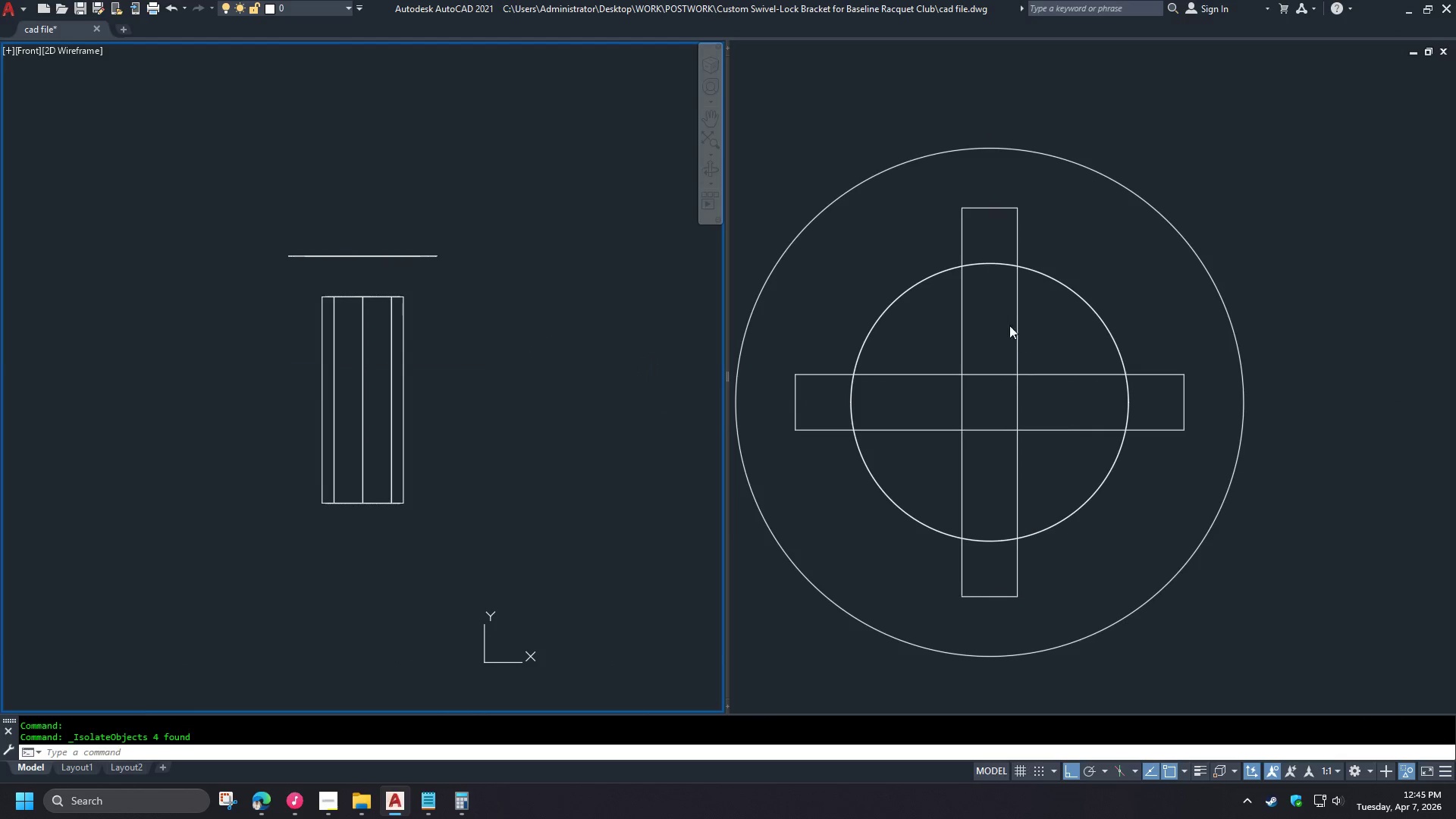 
left_click([904, 257])
 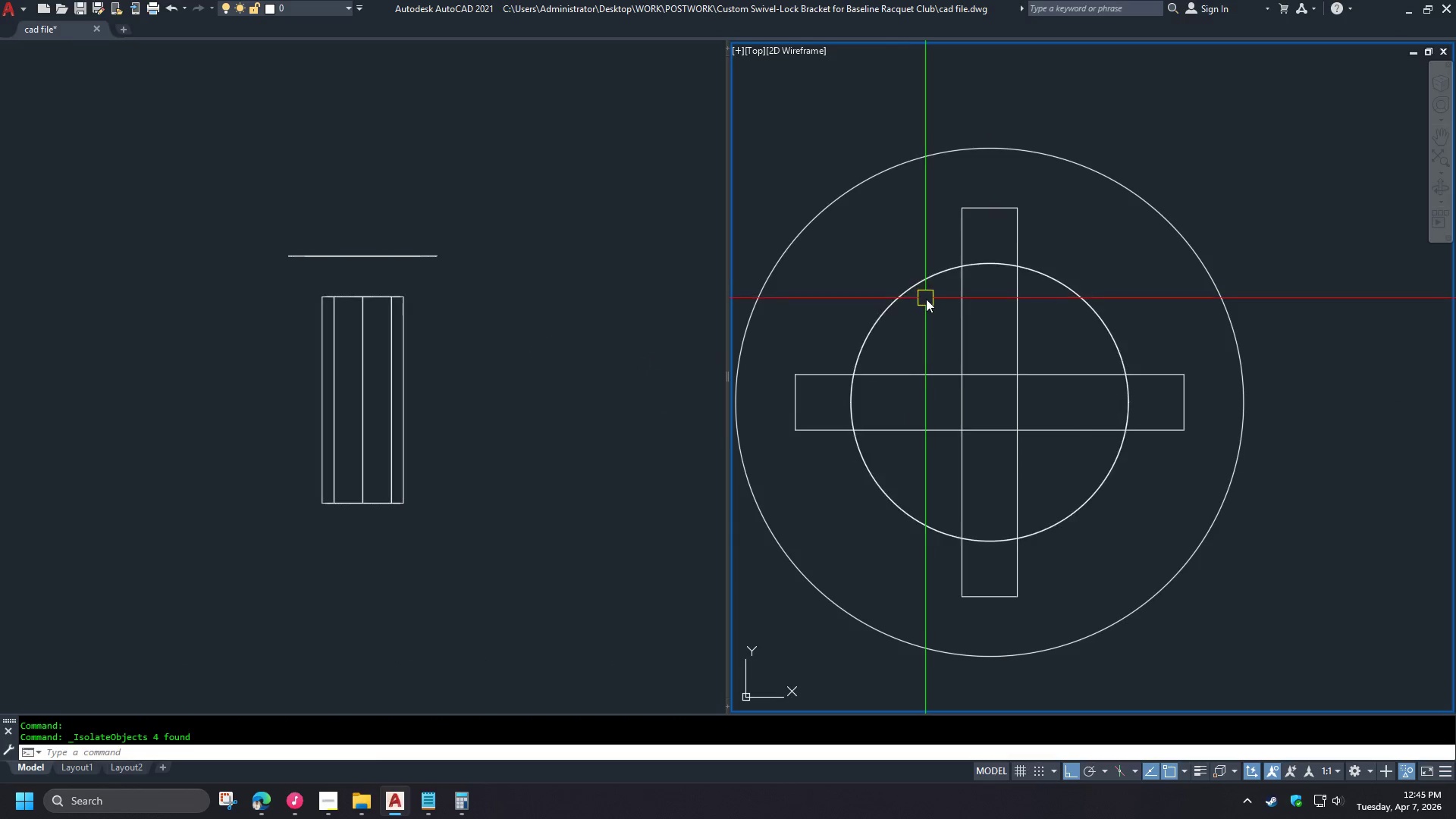 
type(c cen )
 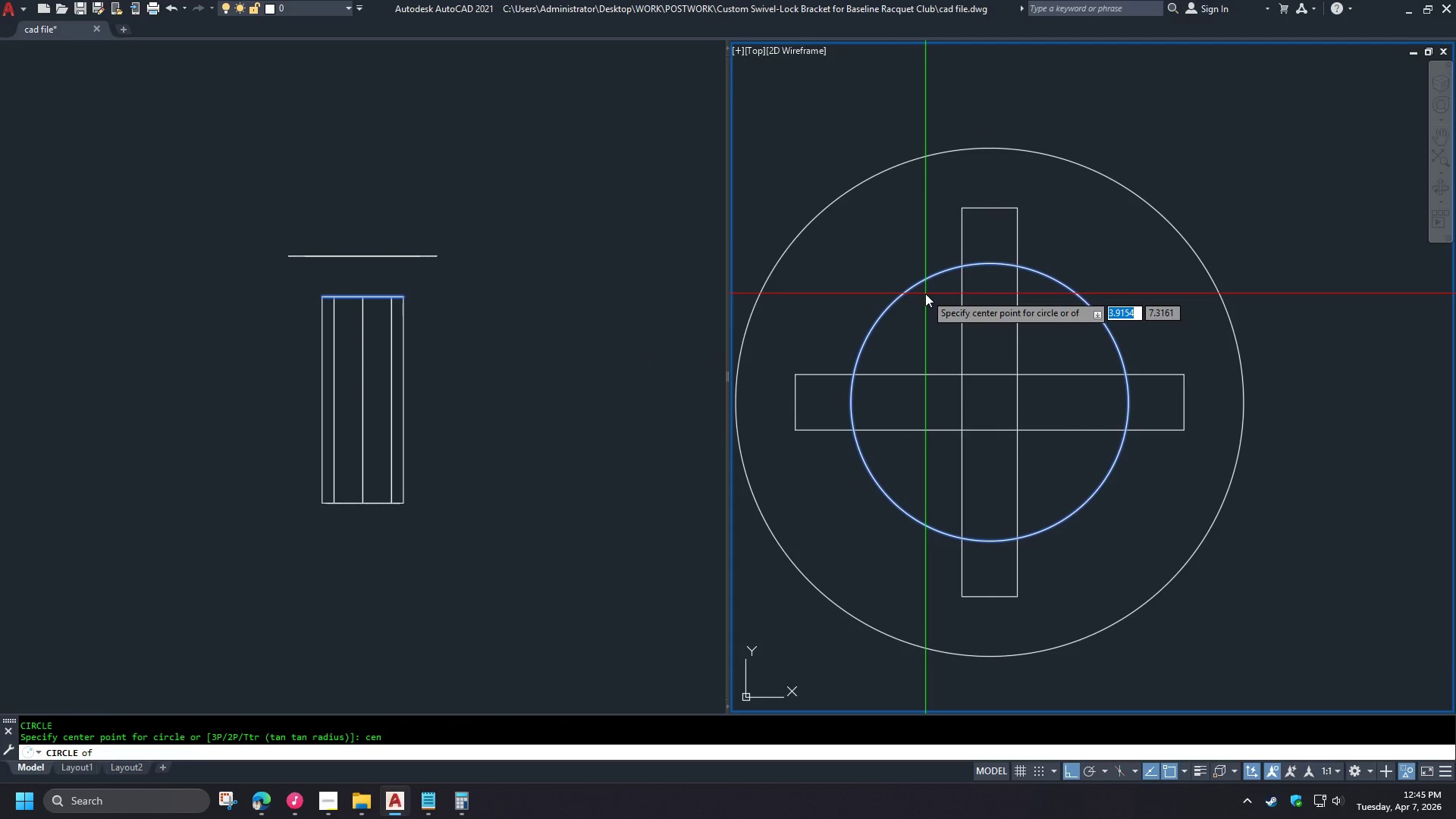 
left_click([925, 290])
 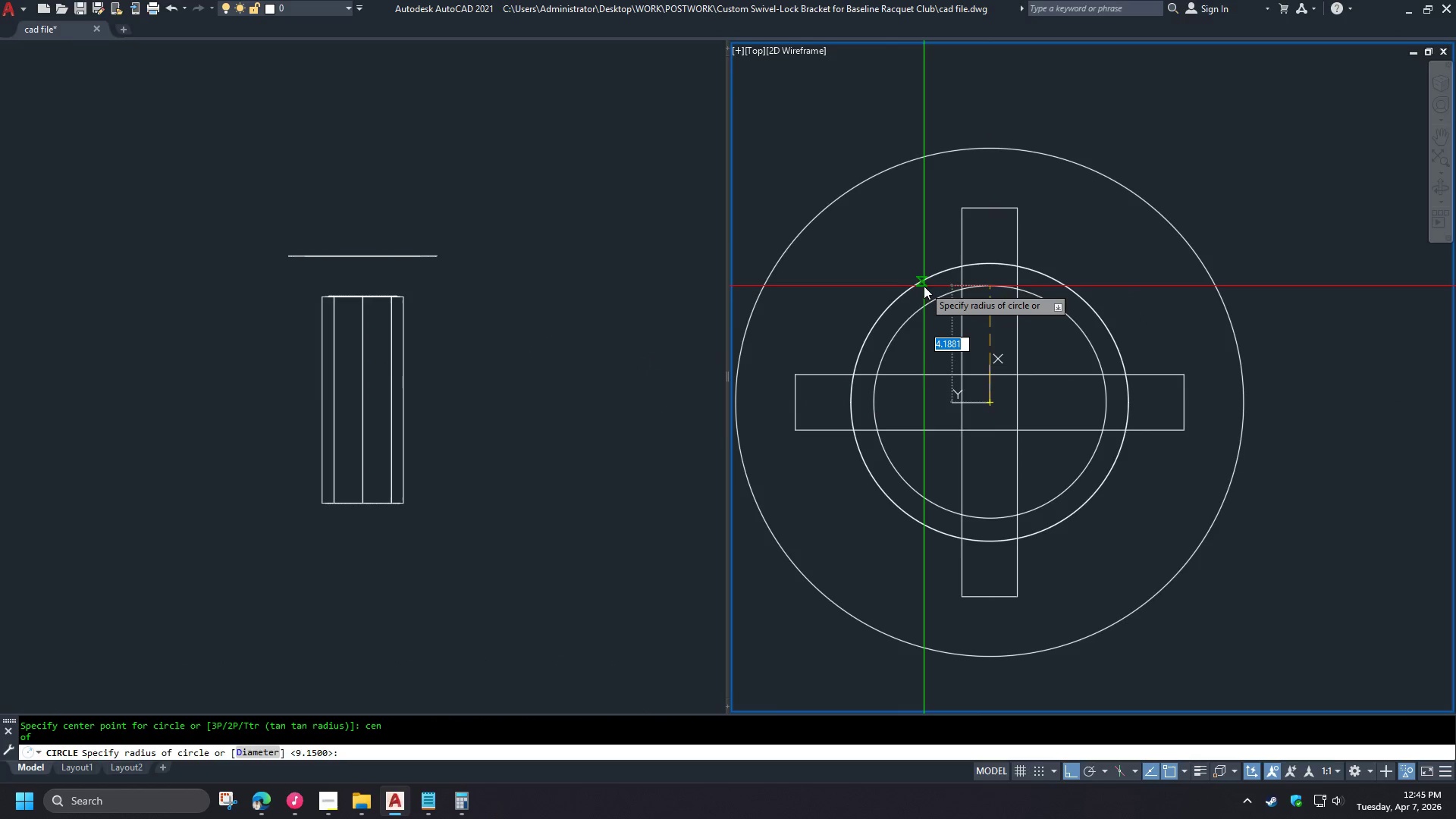 
left_click([924, 286])
 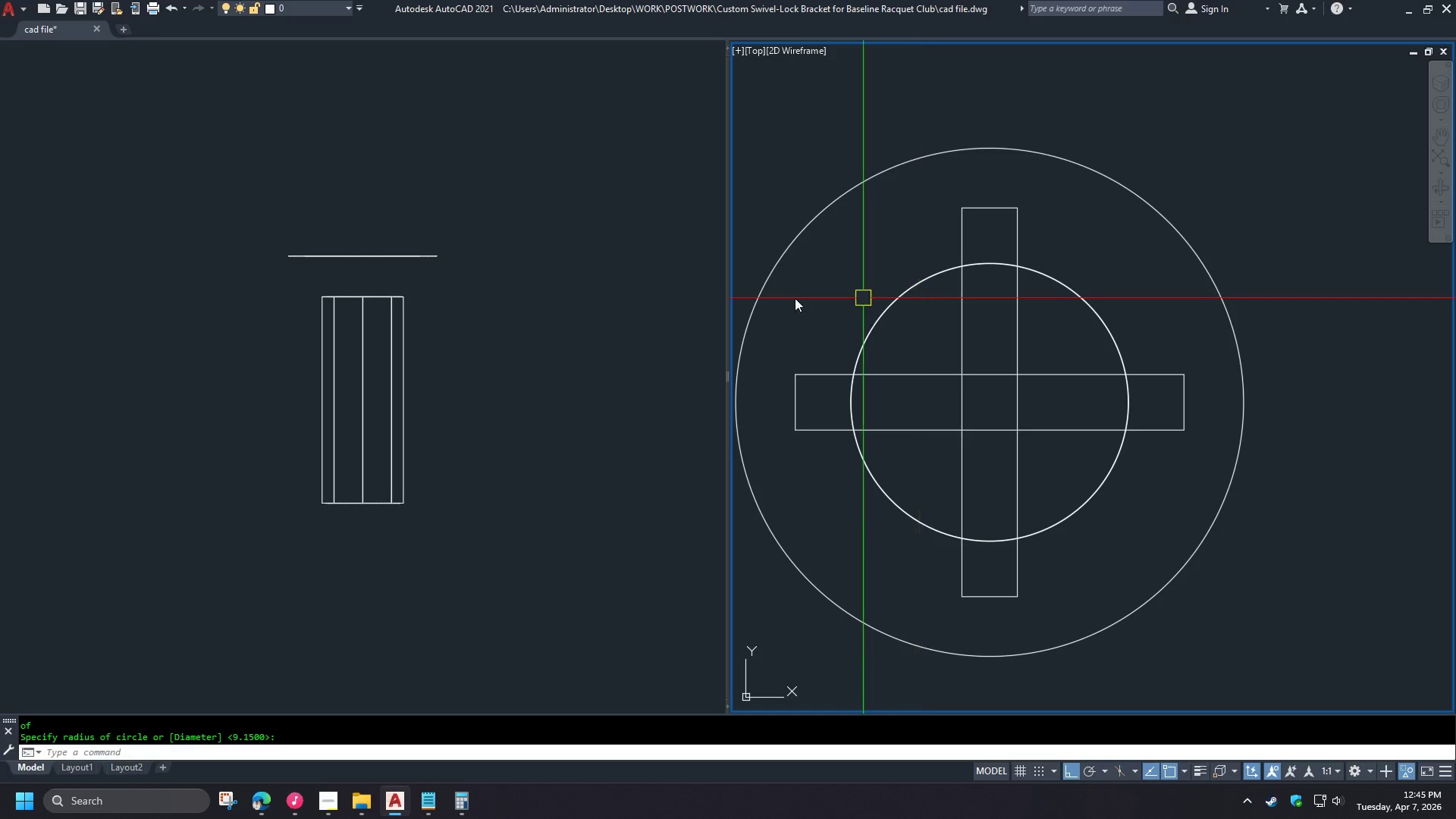 
left_click([543, 302])
 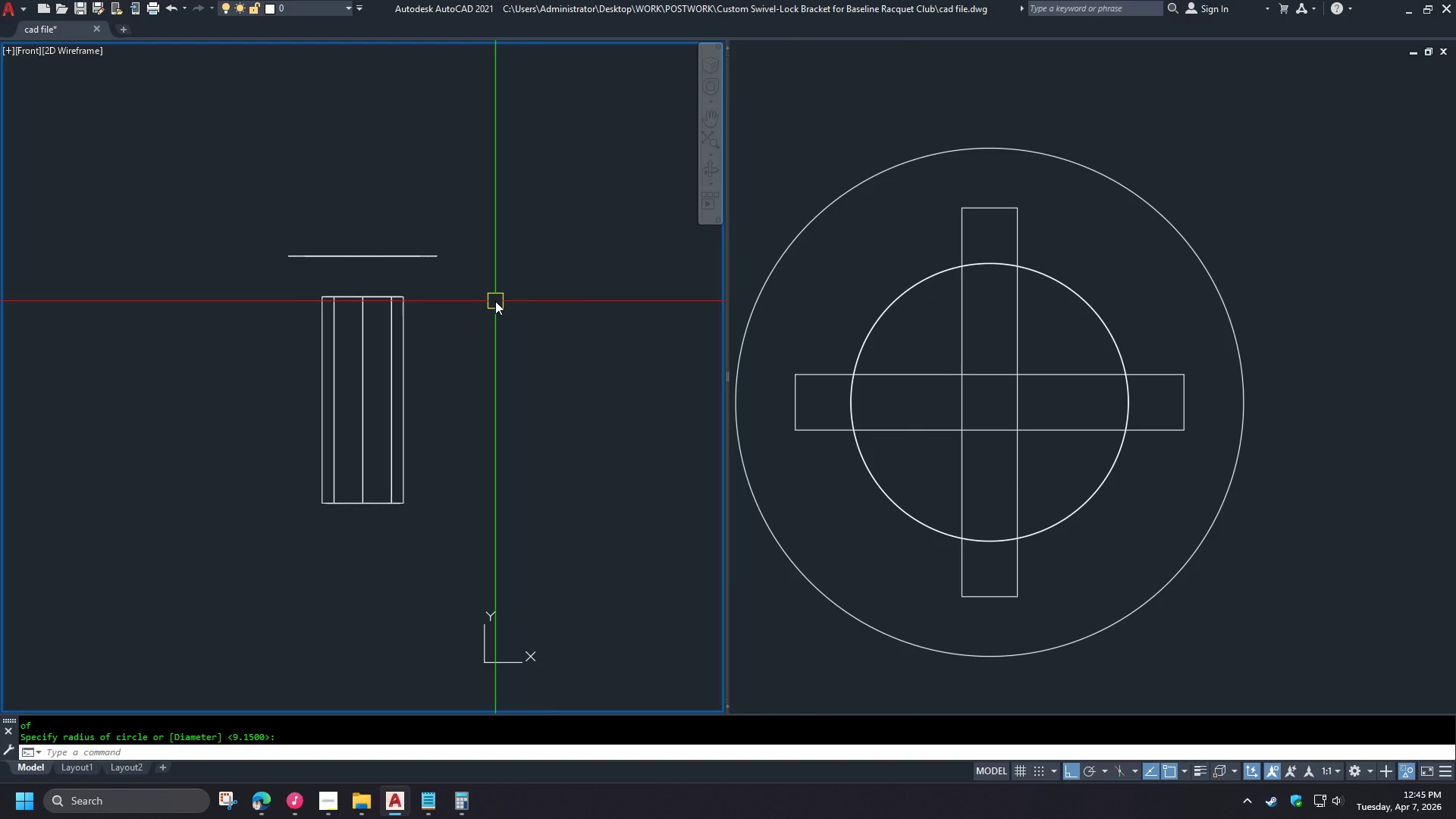 
type(lo)
 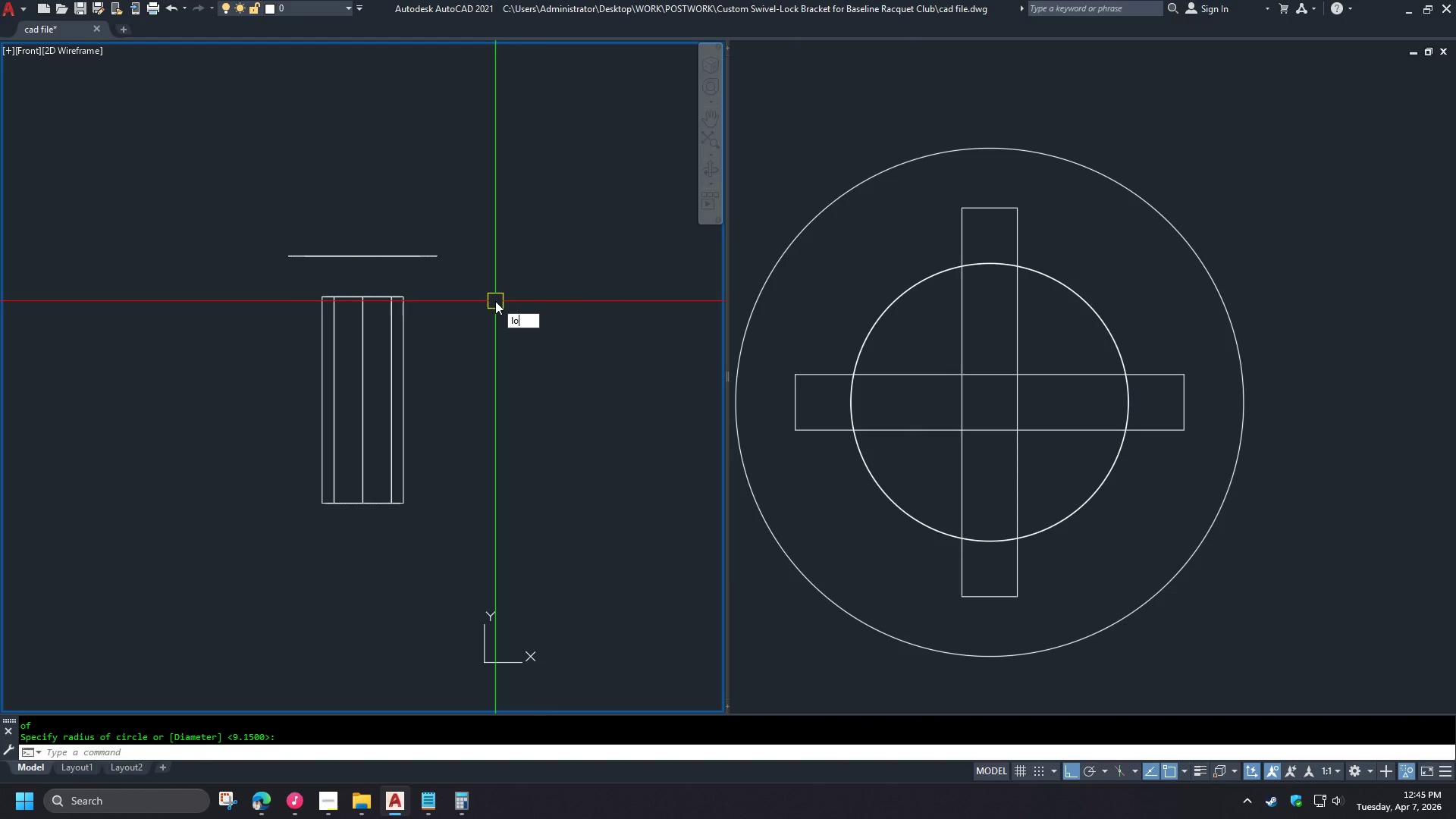 
type(ft )
 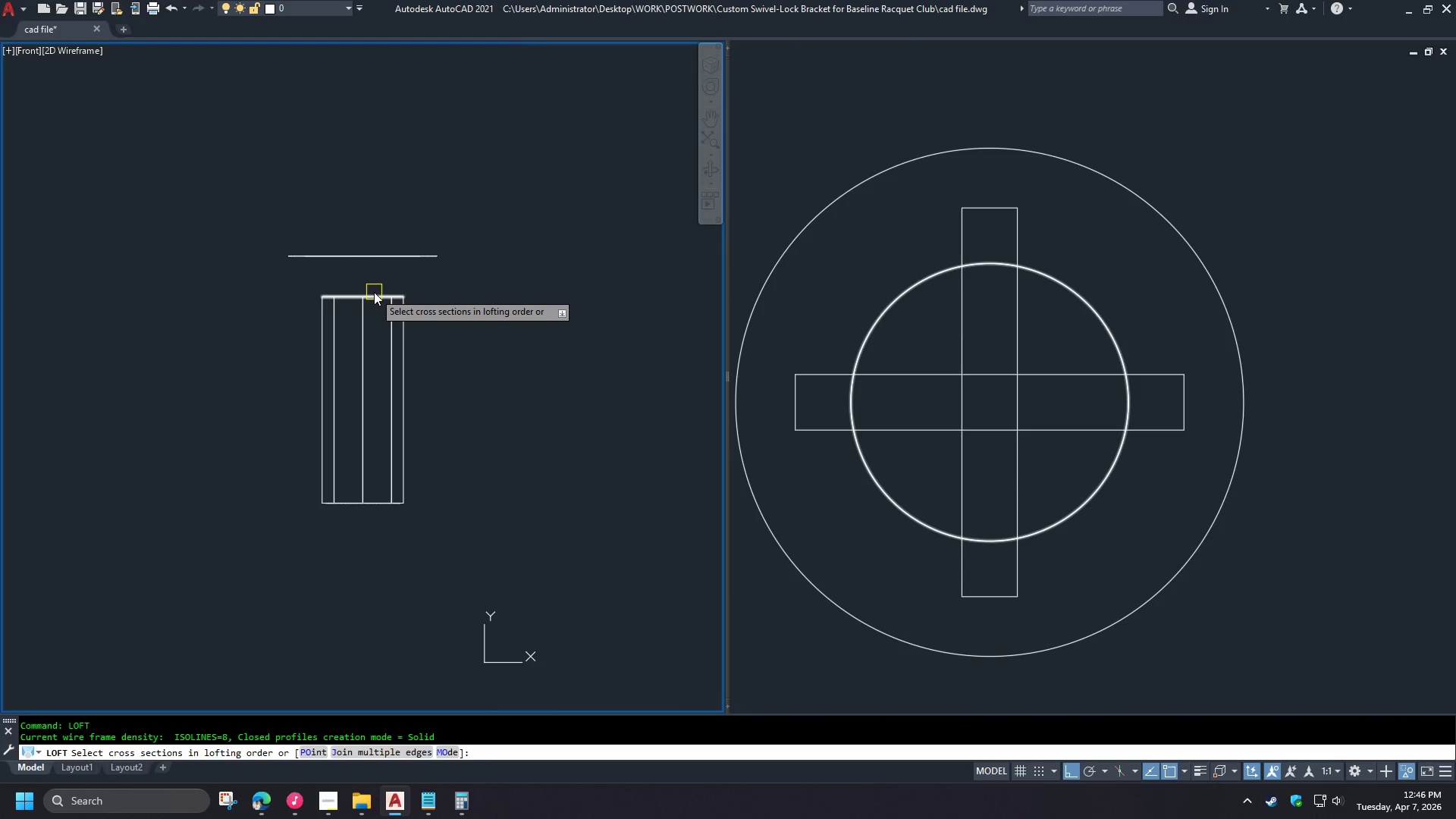 
left_click([374, 292])
 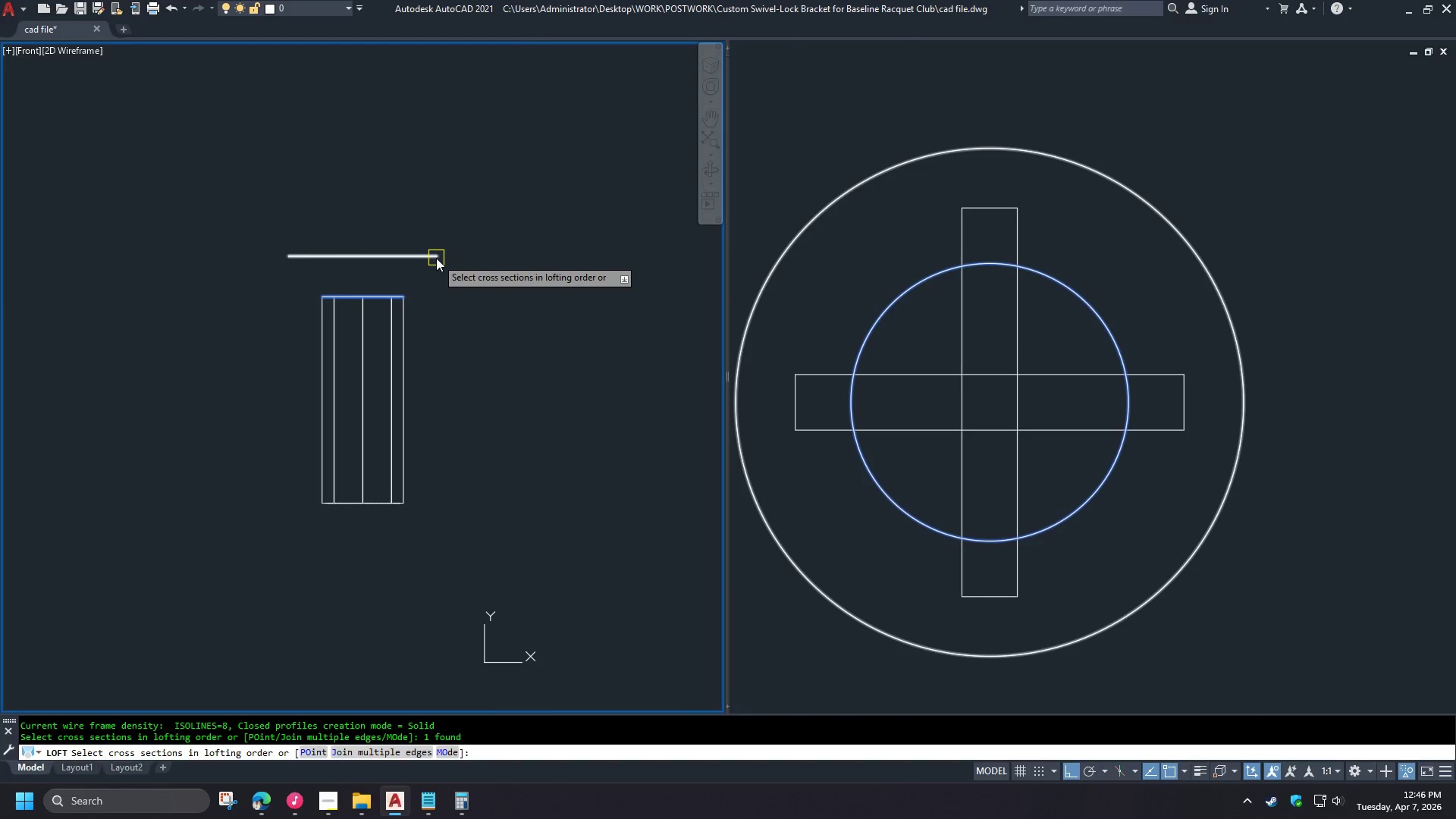 
left_click([436, 258])
 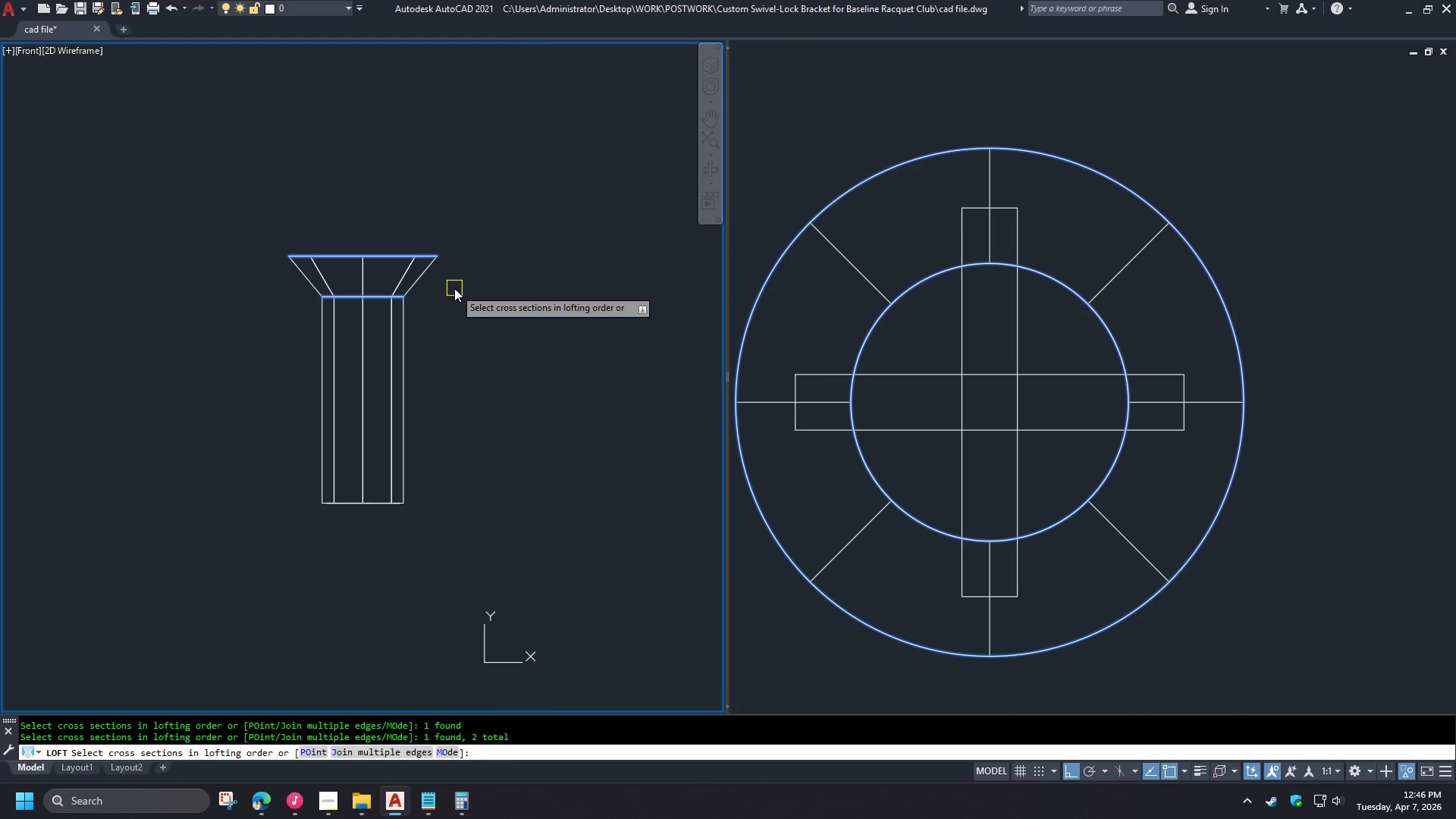 
key(Space)
 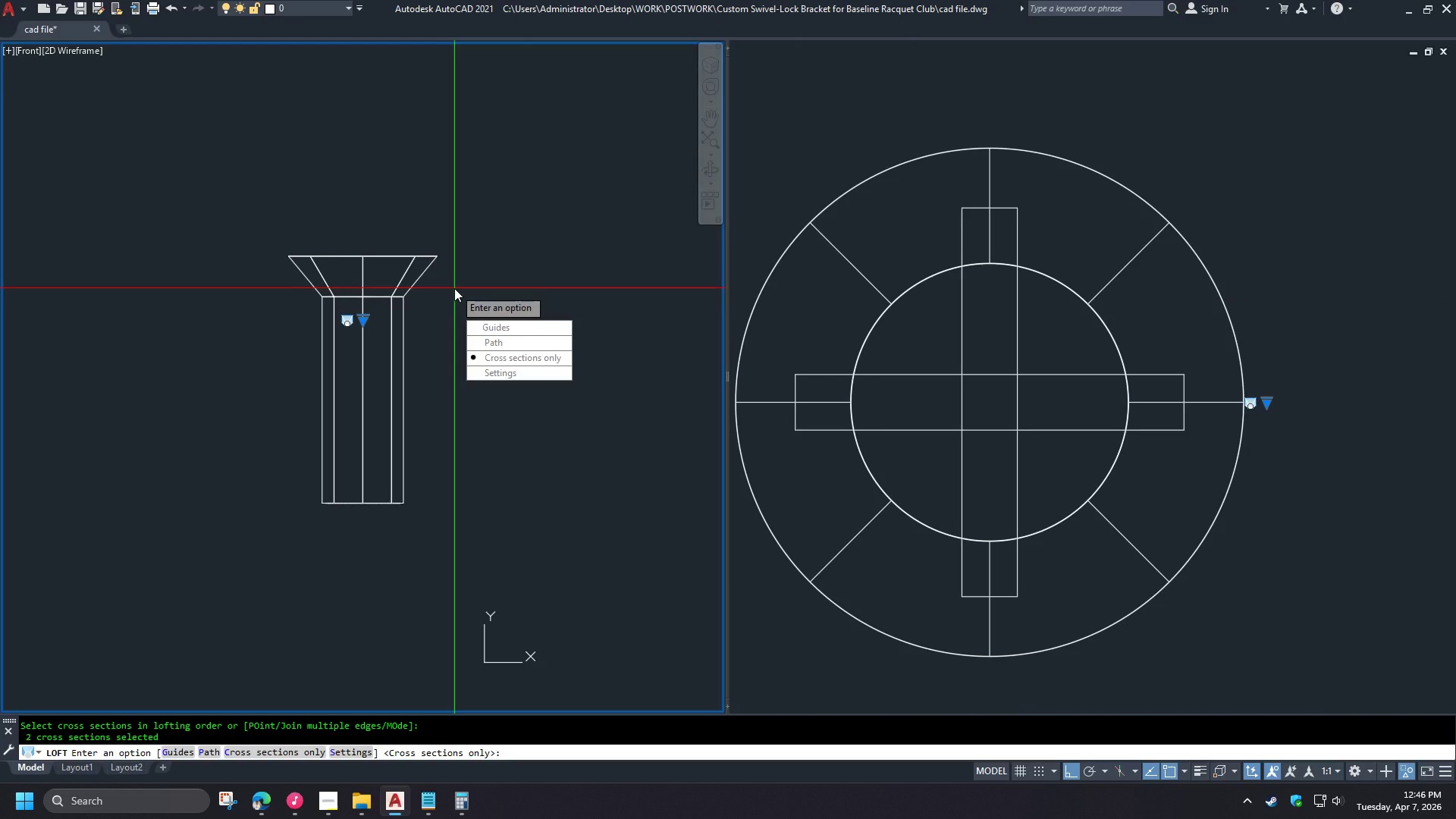 
key(Space)
 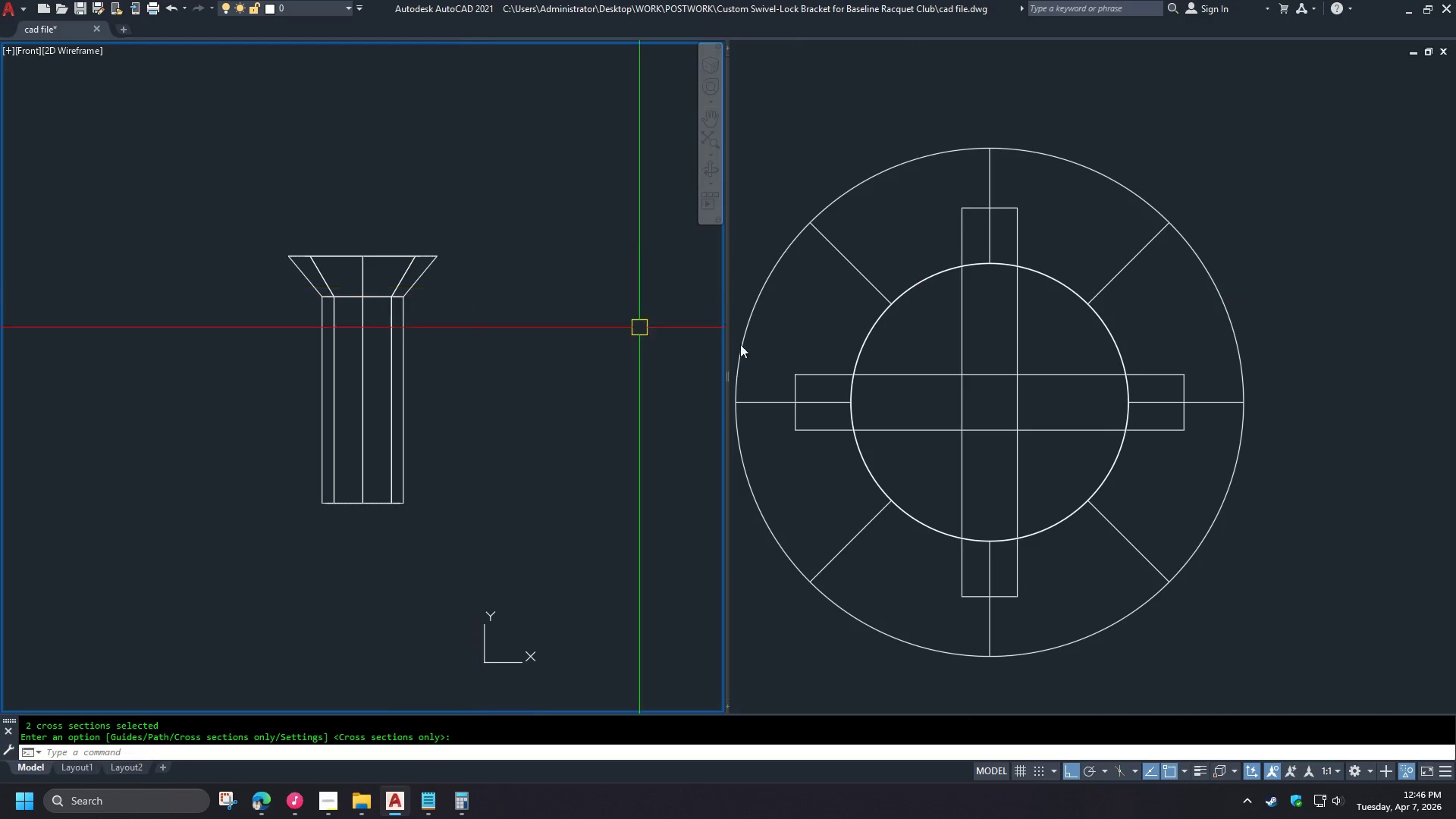 
left_click([1064, 347])
 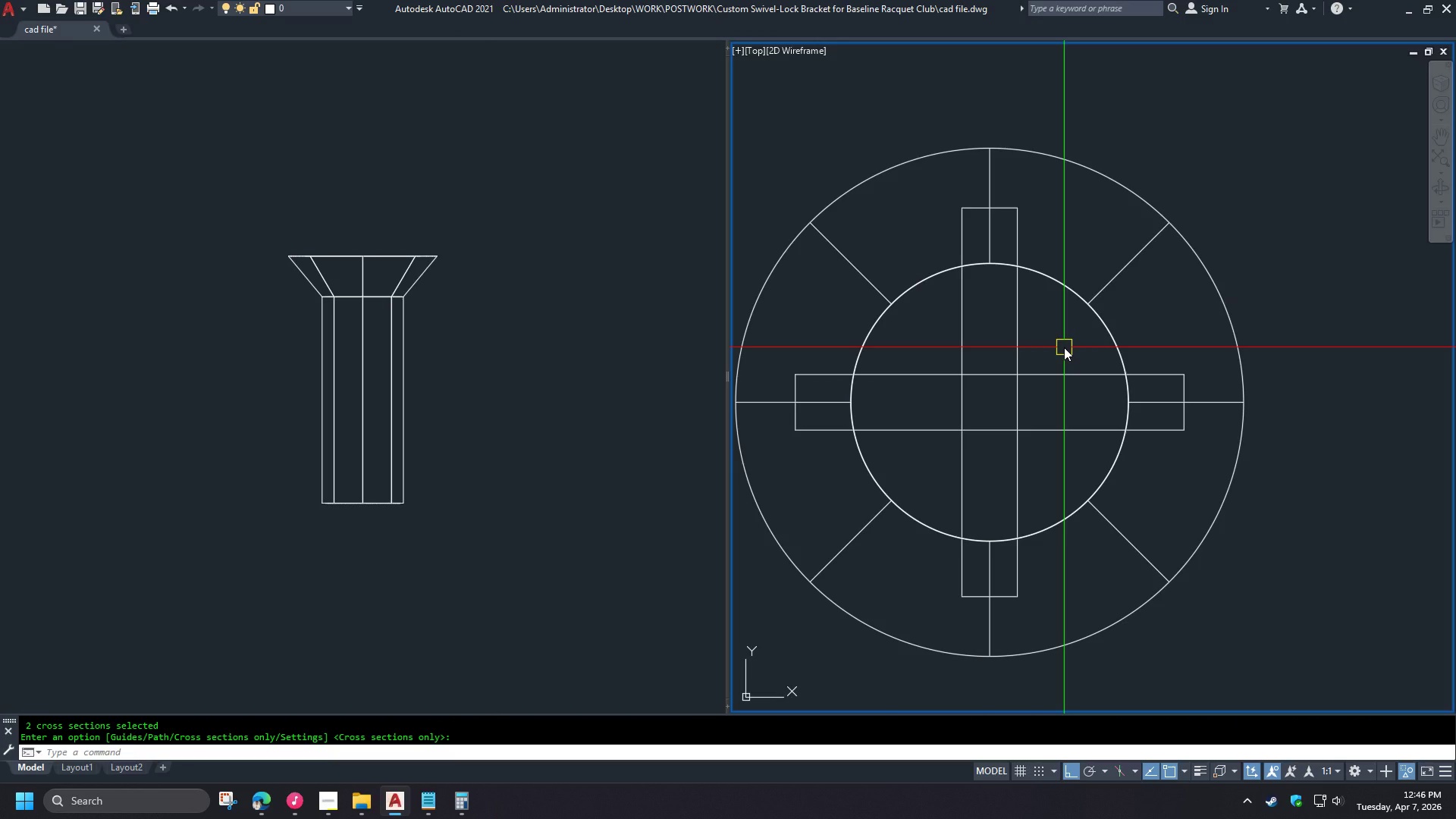 
type(lof)
 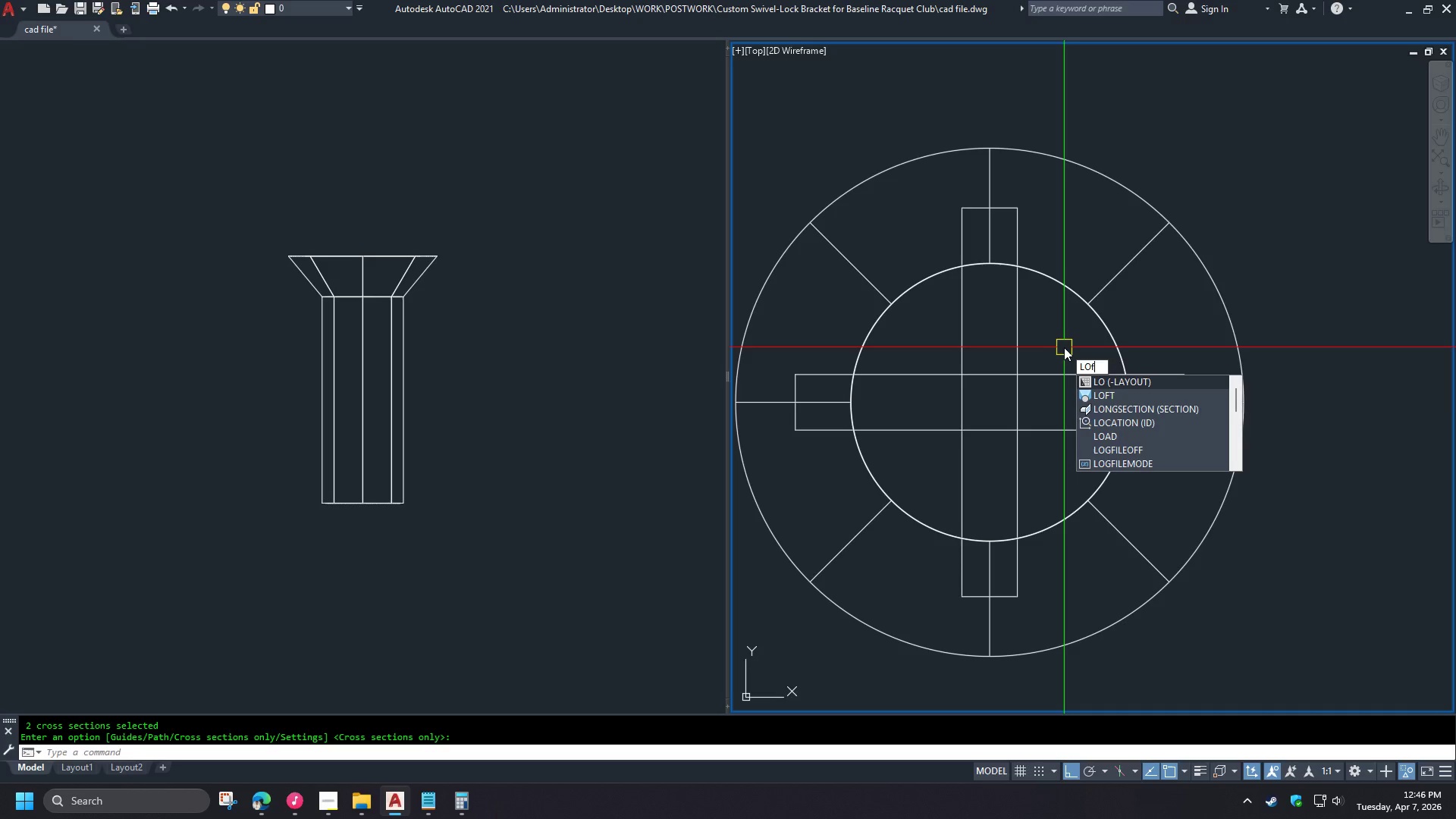 
key(T)
 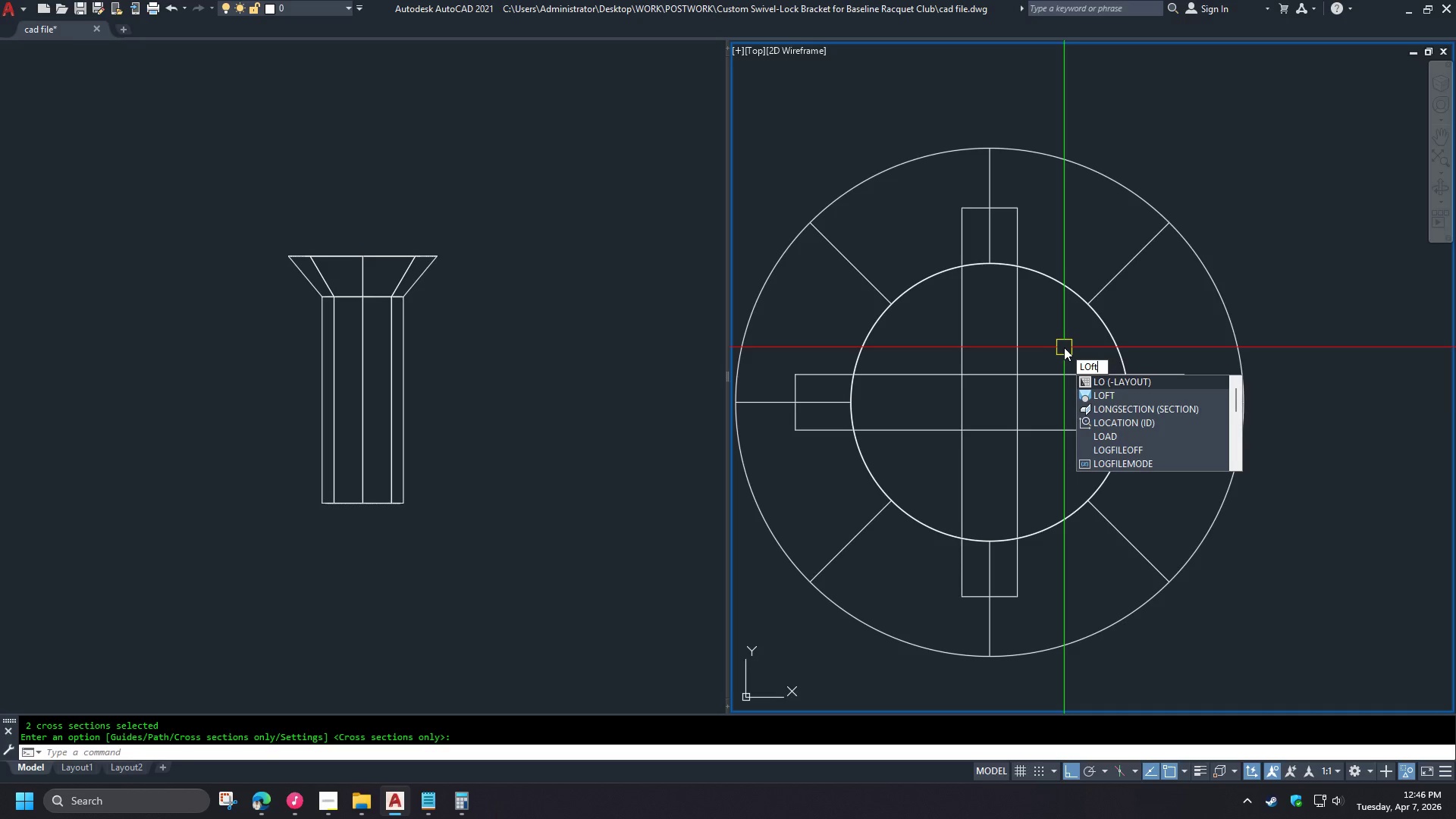 
key(Space)
 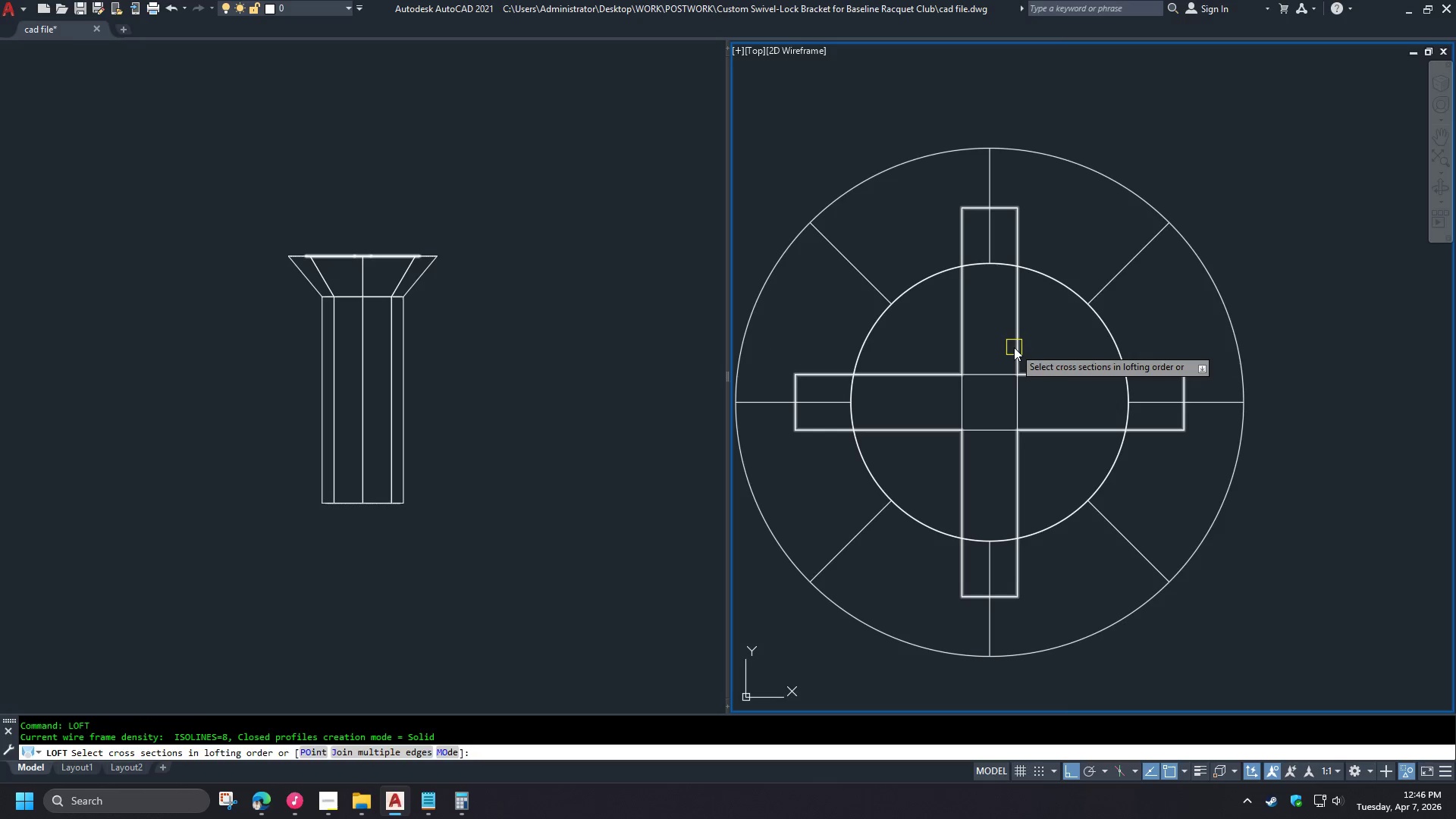 
left_click([1014, 347])
 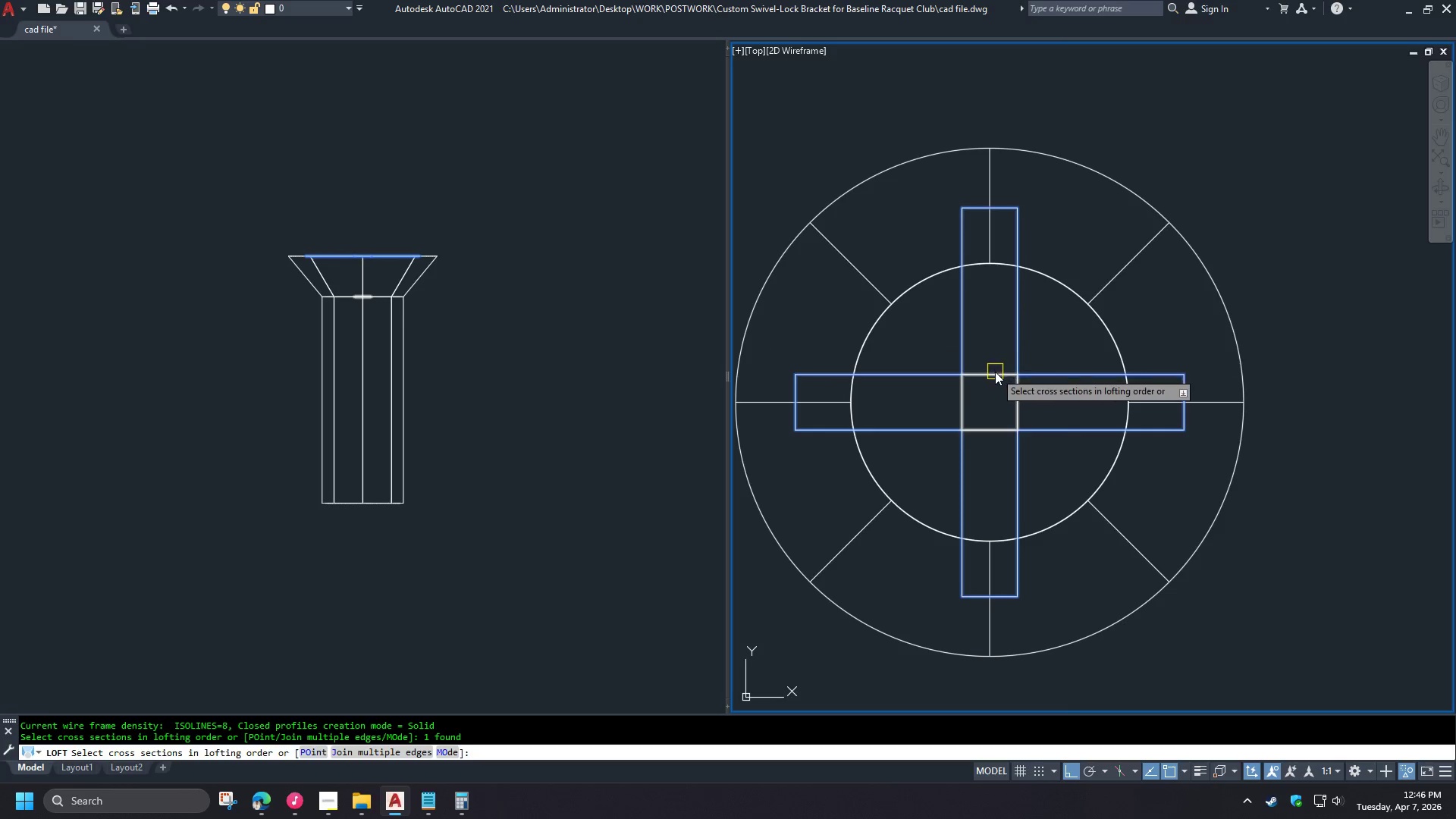 
left_click([995, 372])
 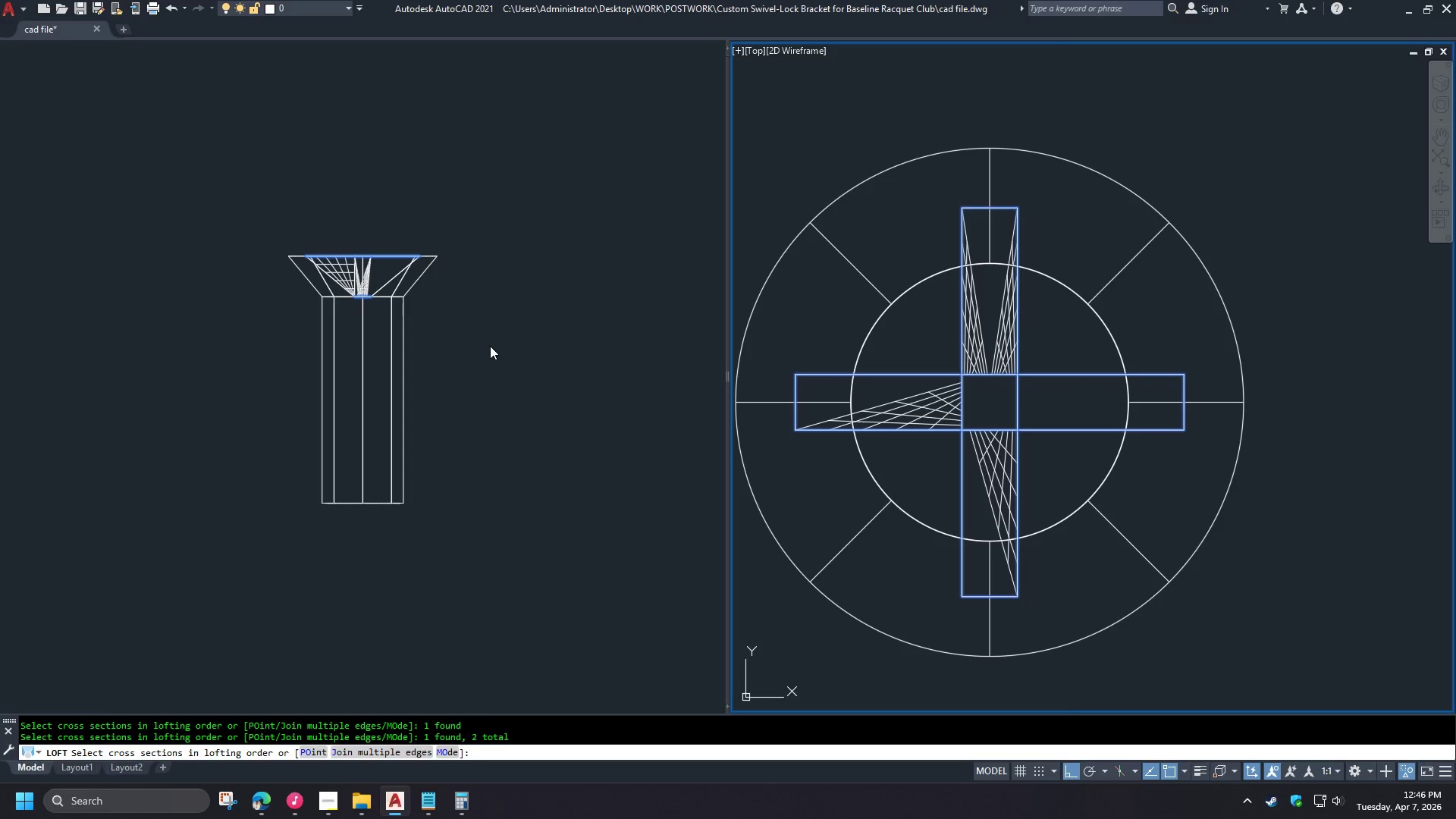 
left_click([493, 349])
 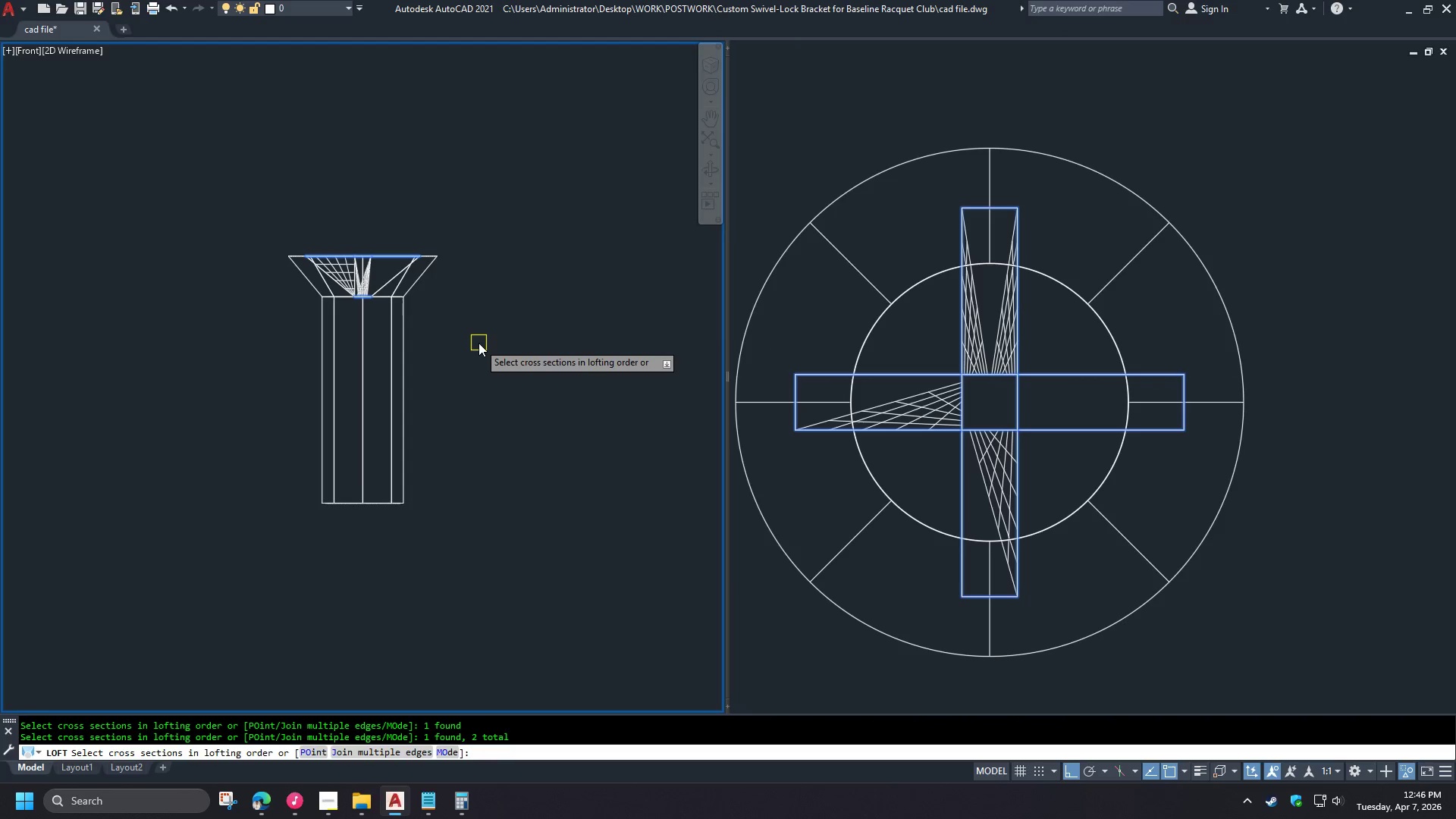 
key(Space)
 